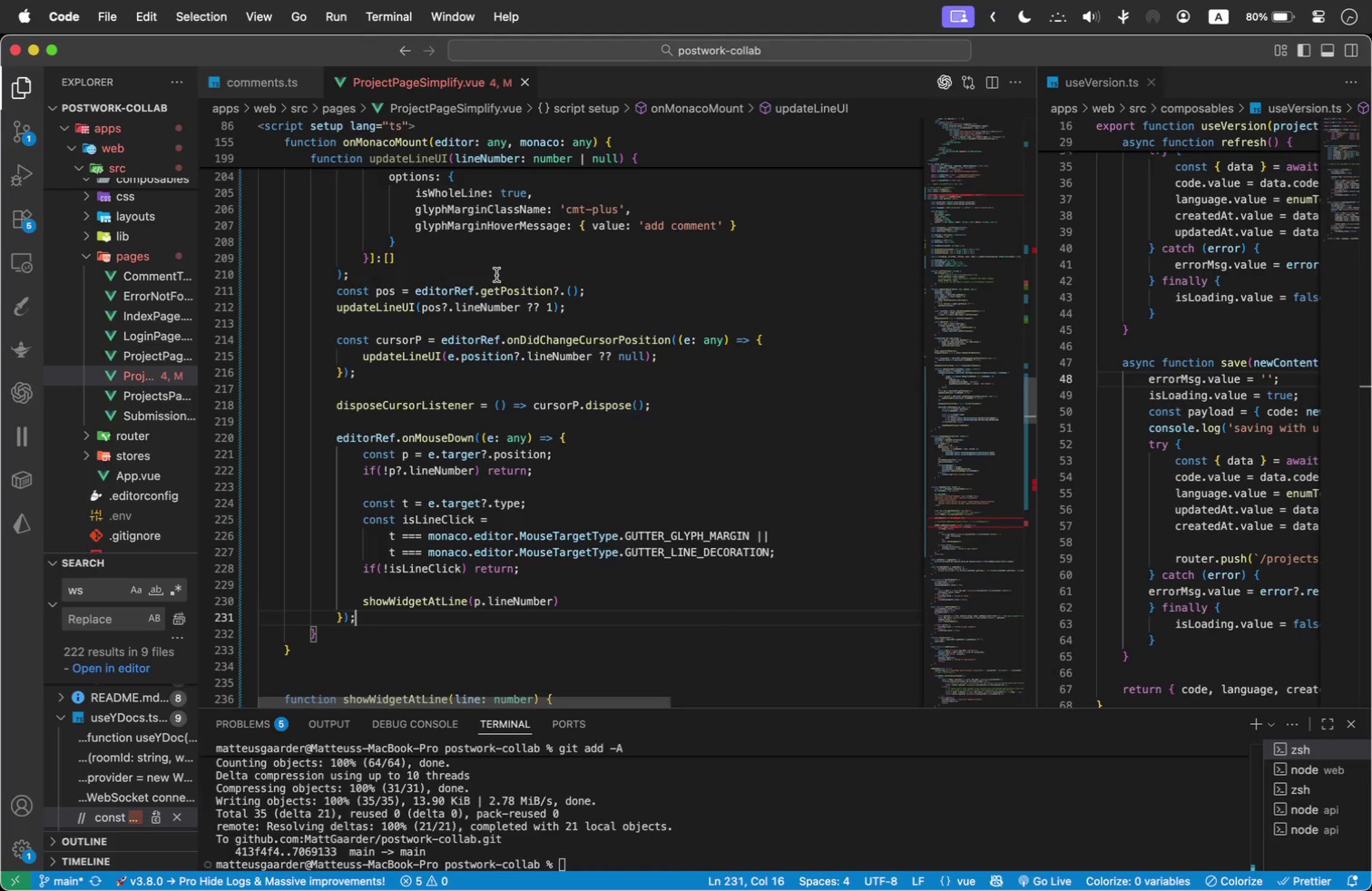 
left_click([451, 266])
 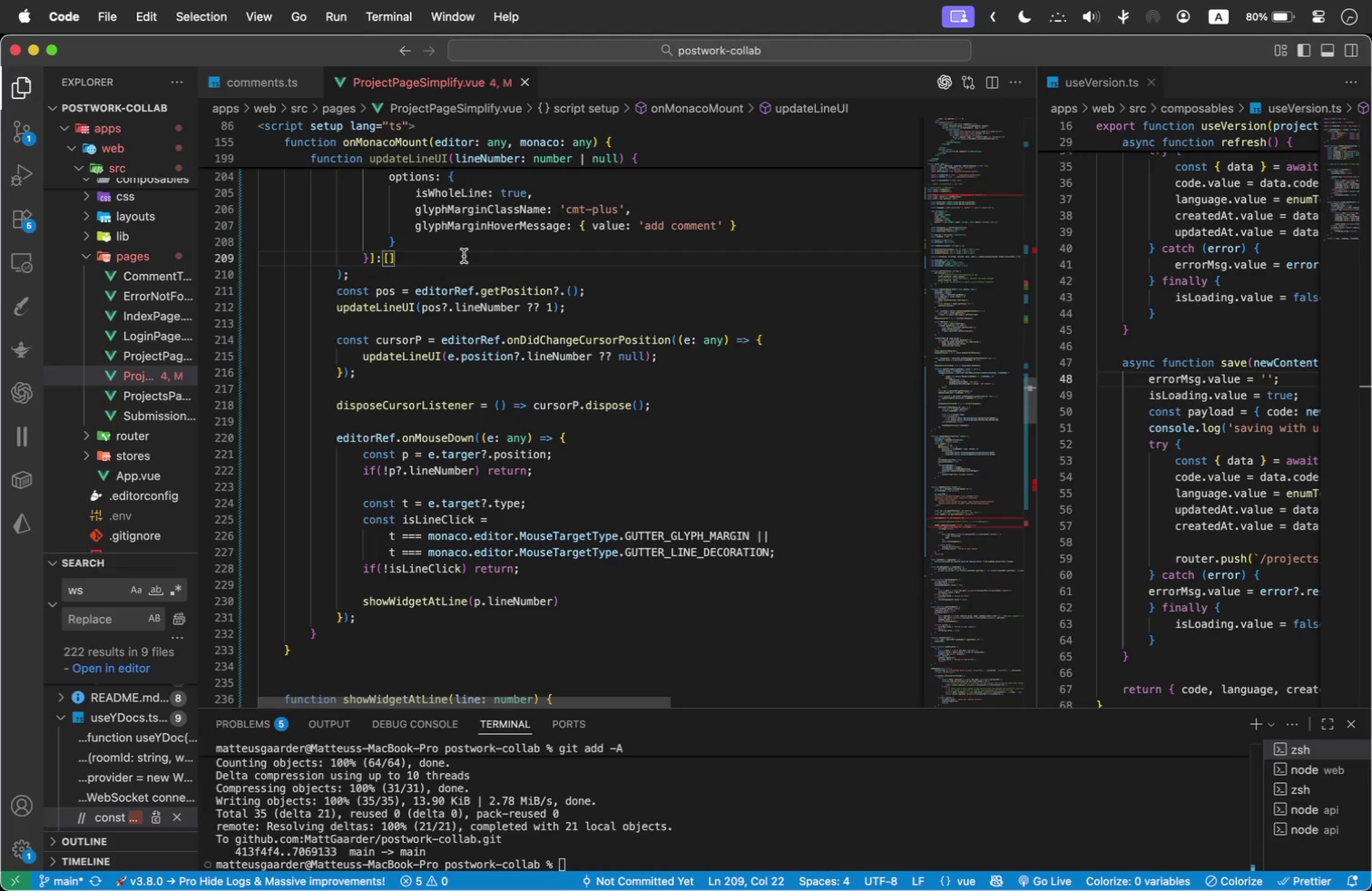 
key(Meta+CommandLeft)
 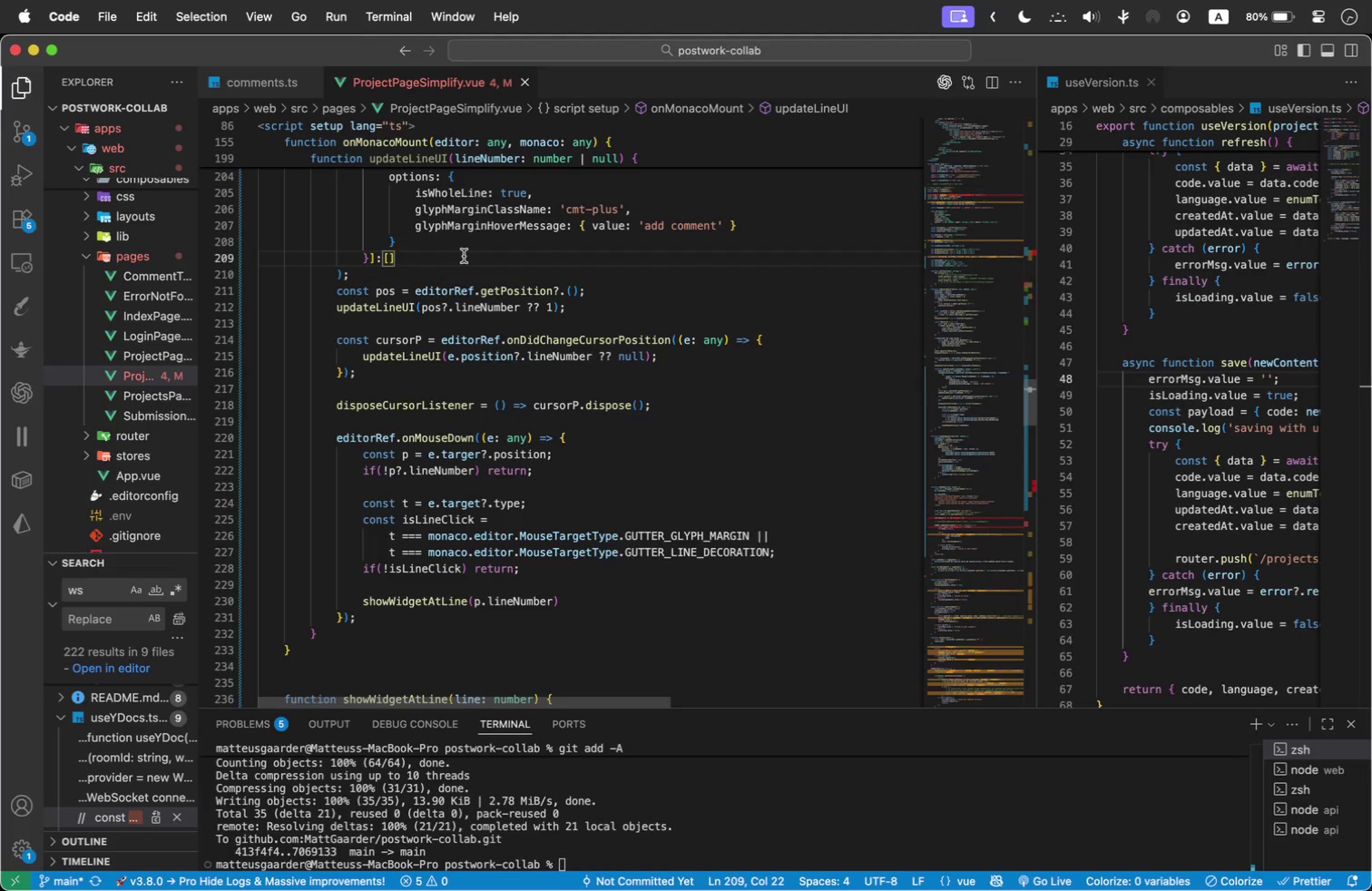 
key(Meta+F)
 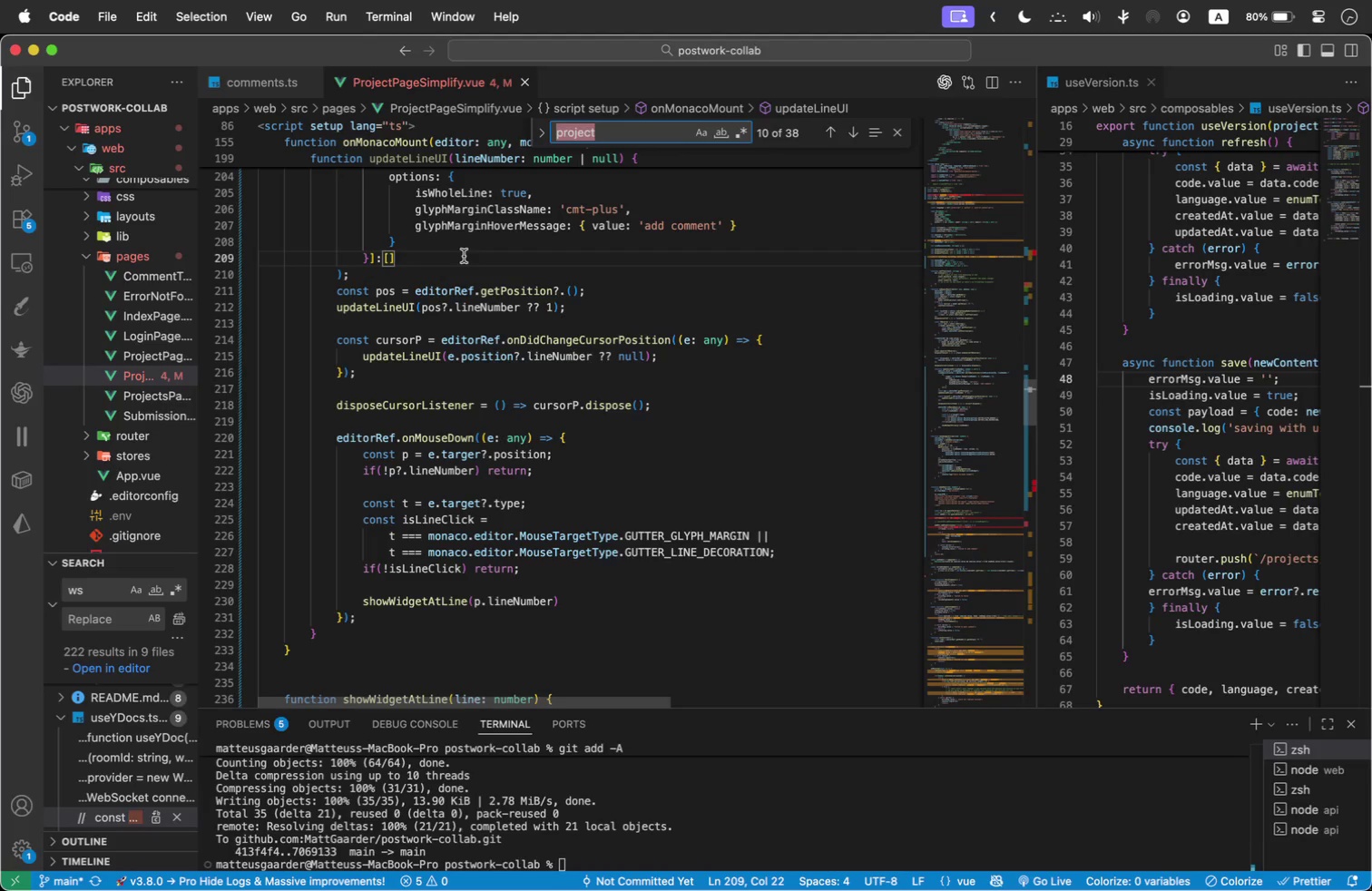 
key(Meta+V)
 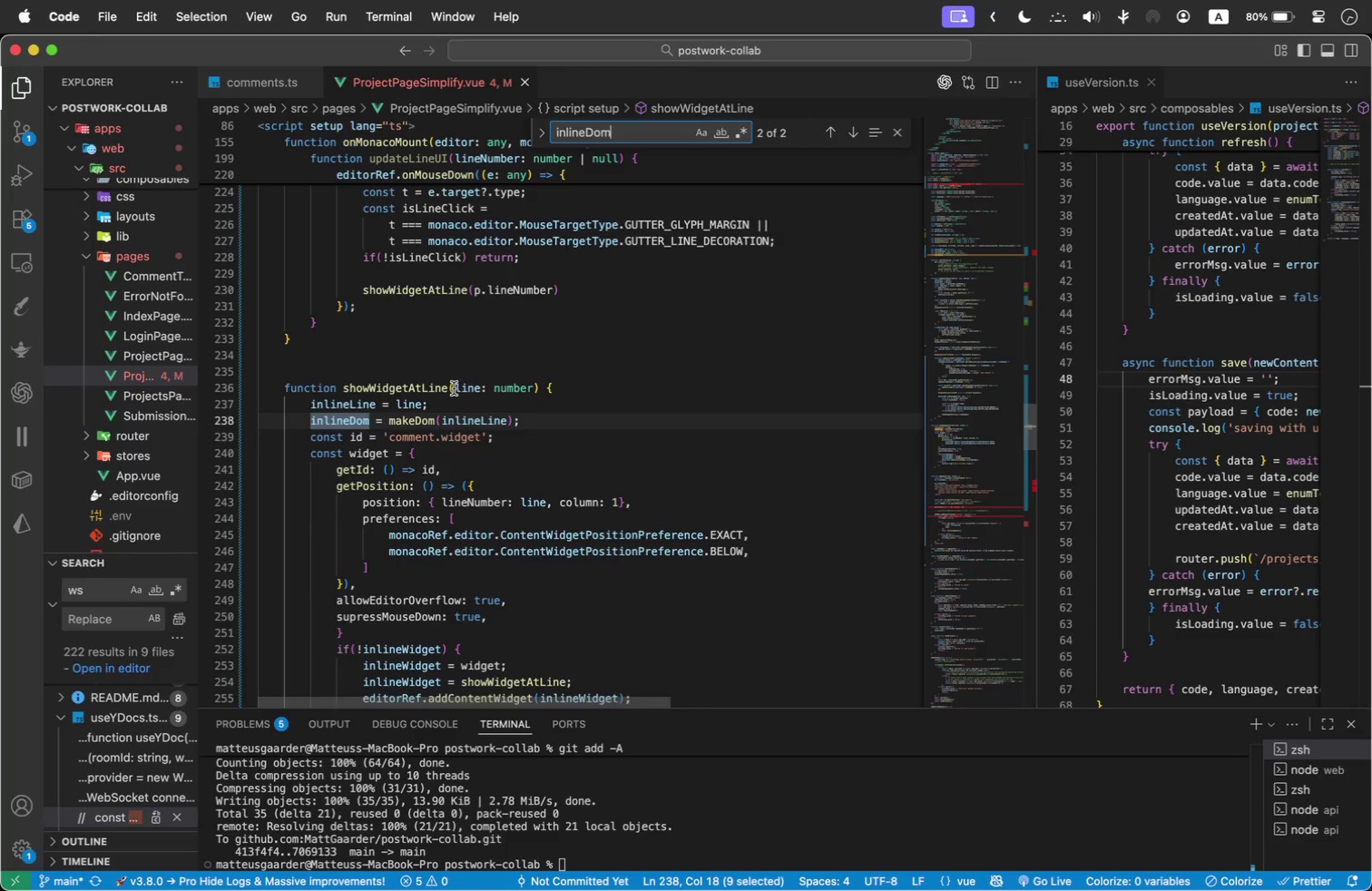 
scroll: coordinate [481, 479], scroll_direction: down, amount: 1.0
 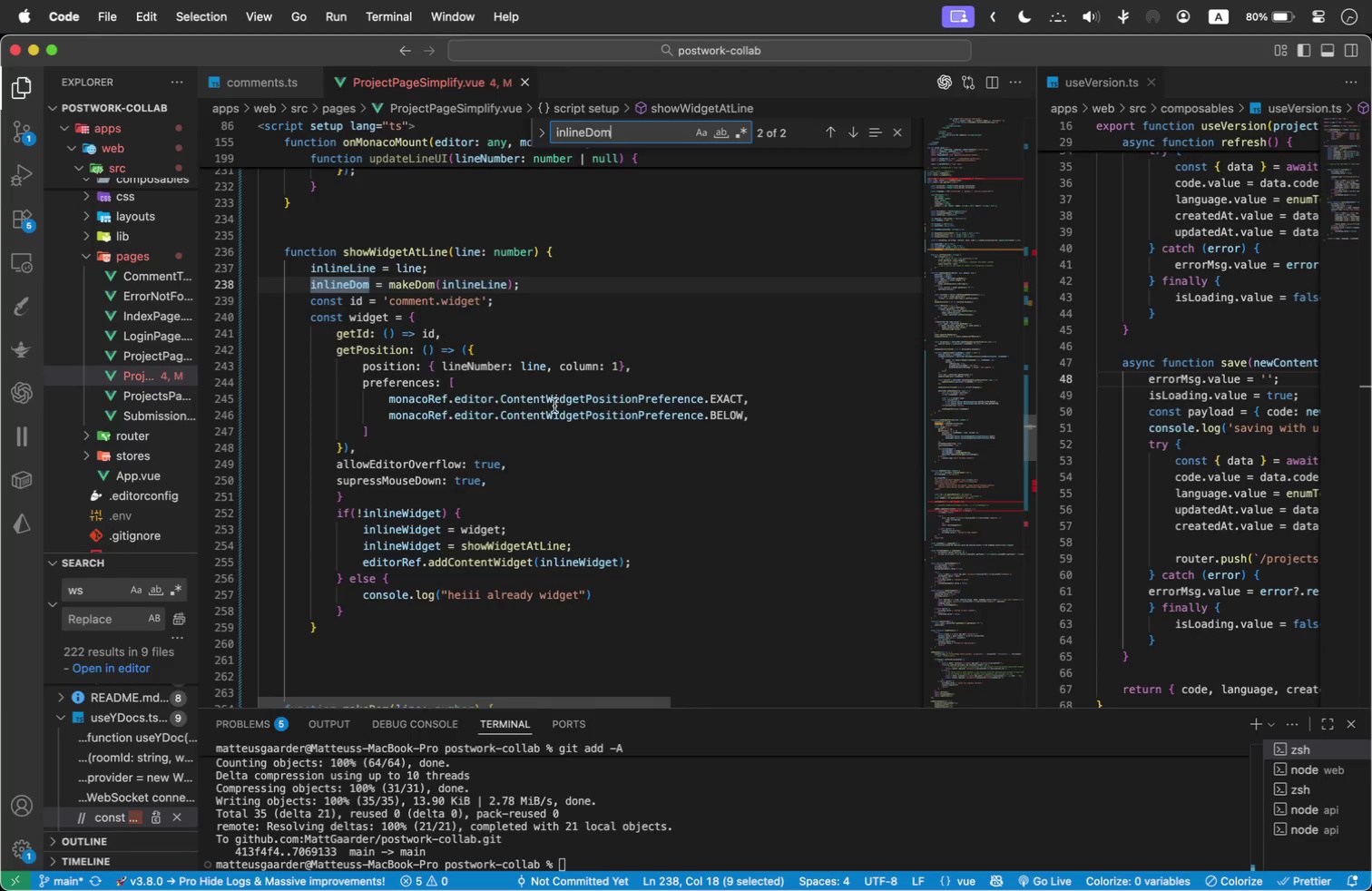 
wait(18.38)
 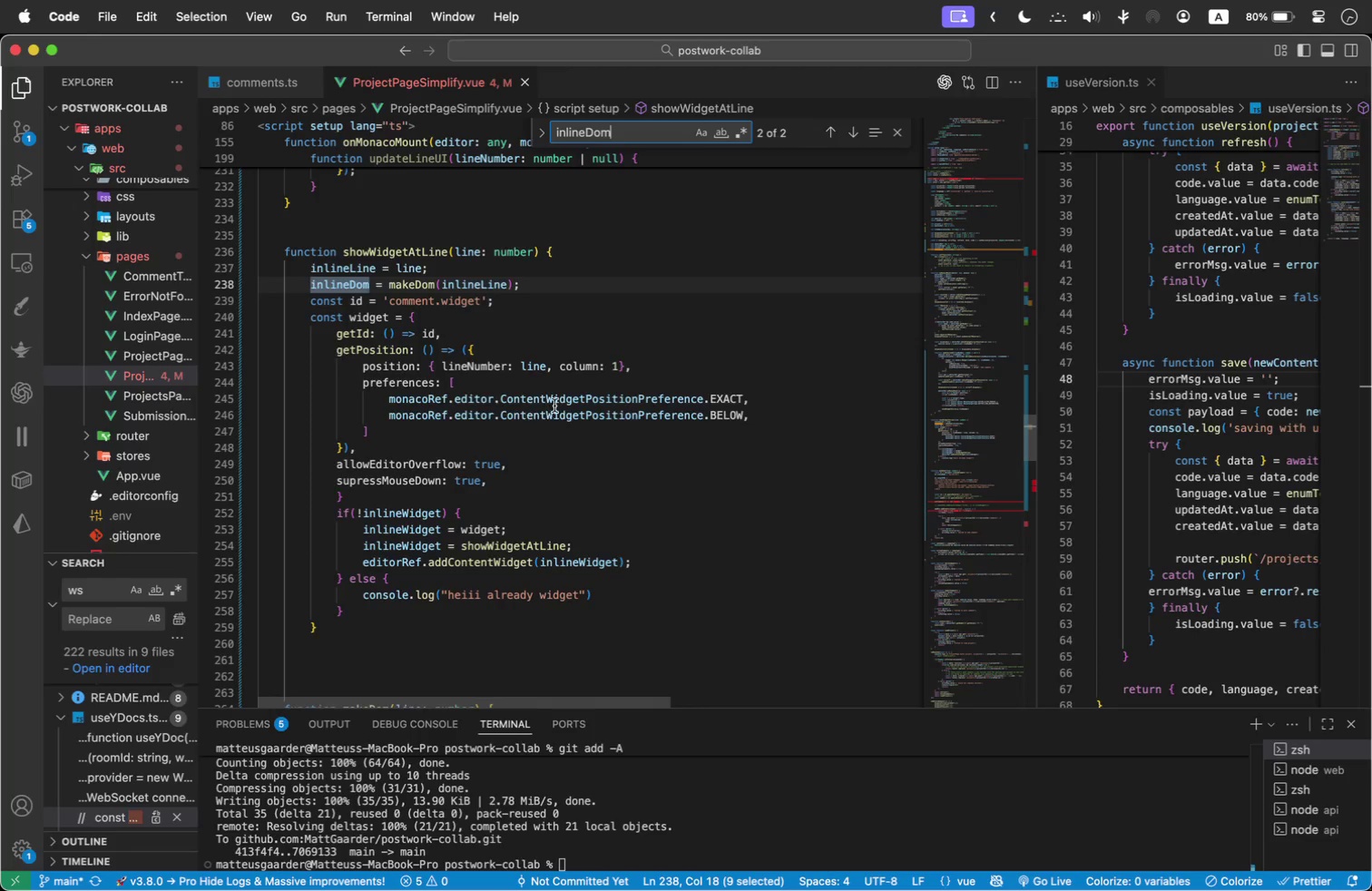 
mouse_move([529, 321])
 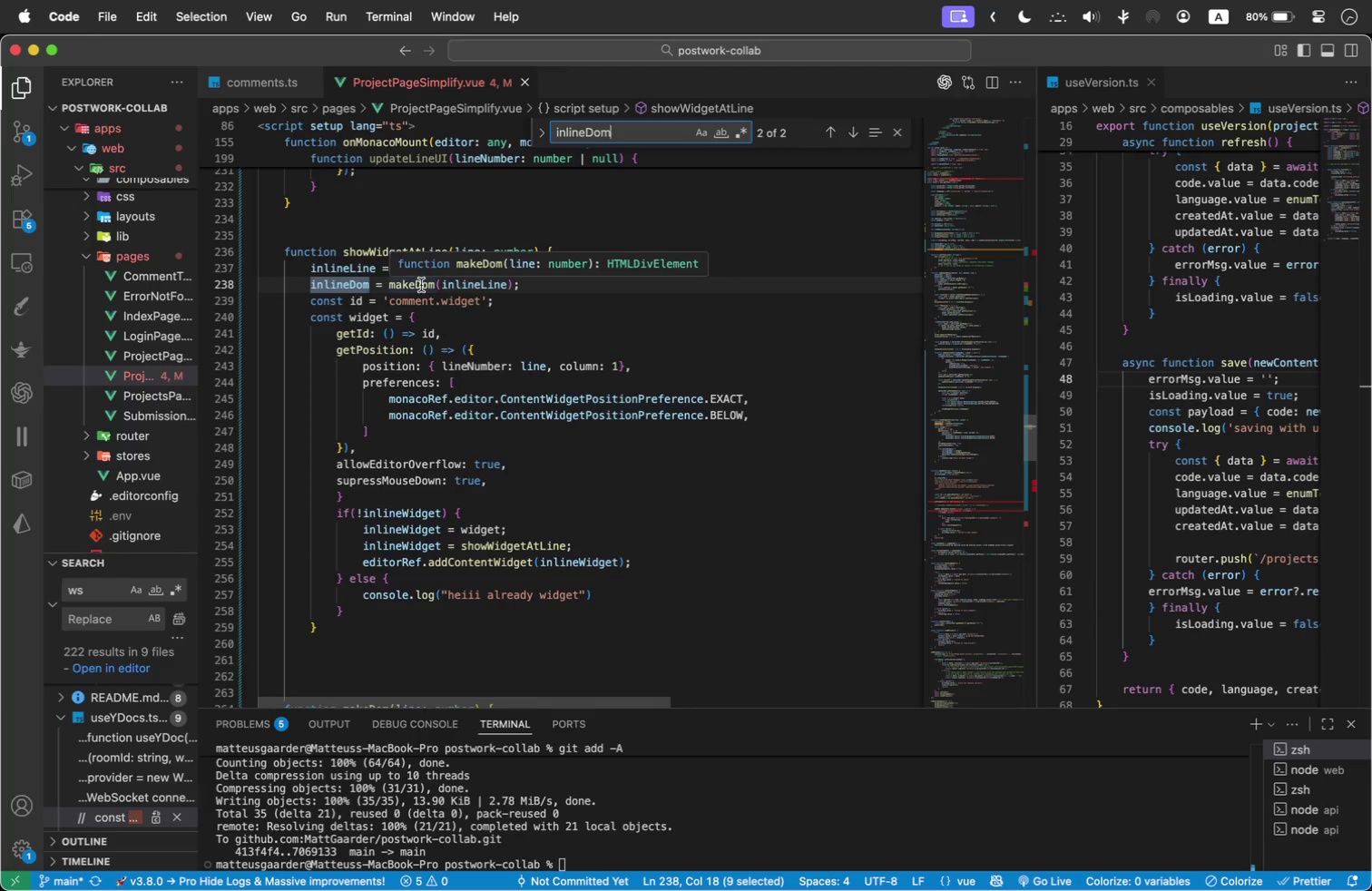 
wait(18.52)
 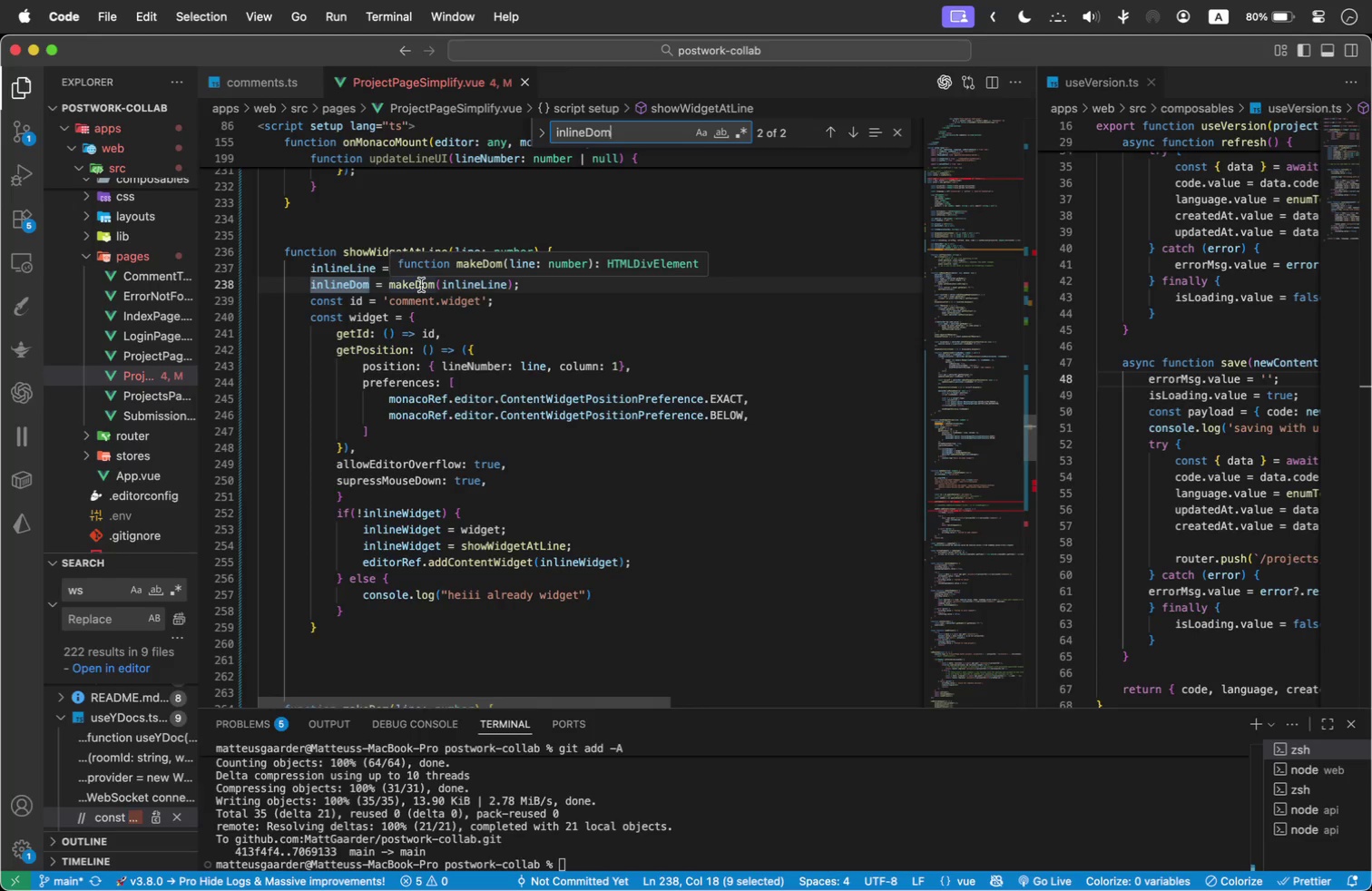 
left_click([375, 493])
 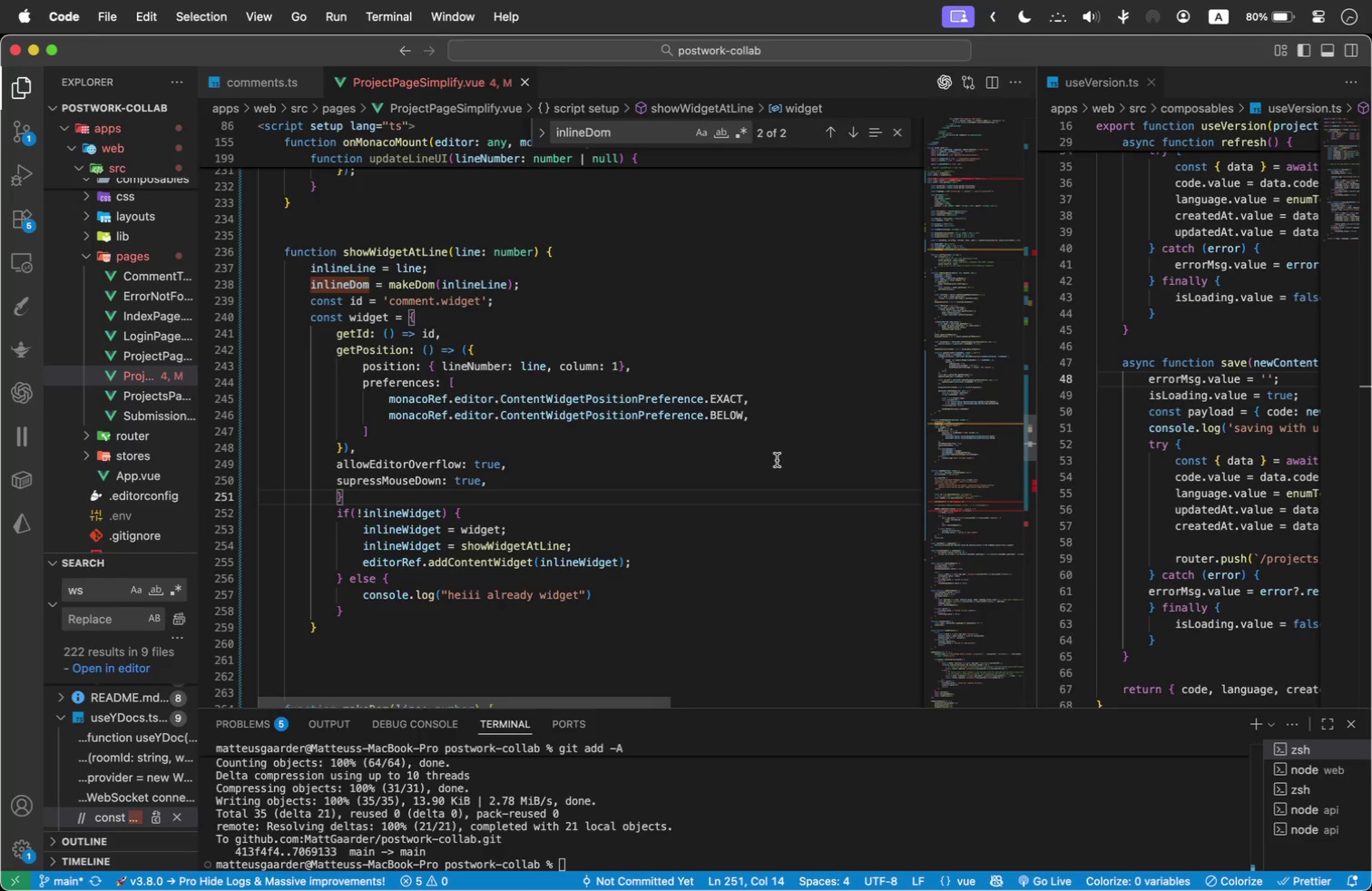 
key(Semicolon)
 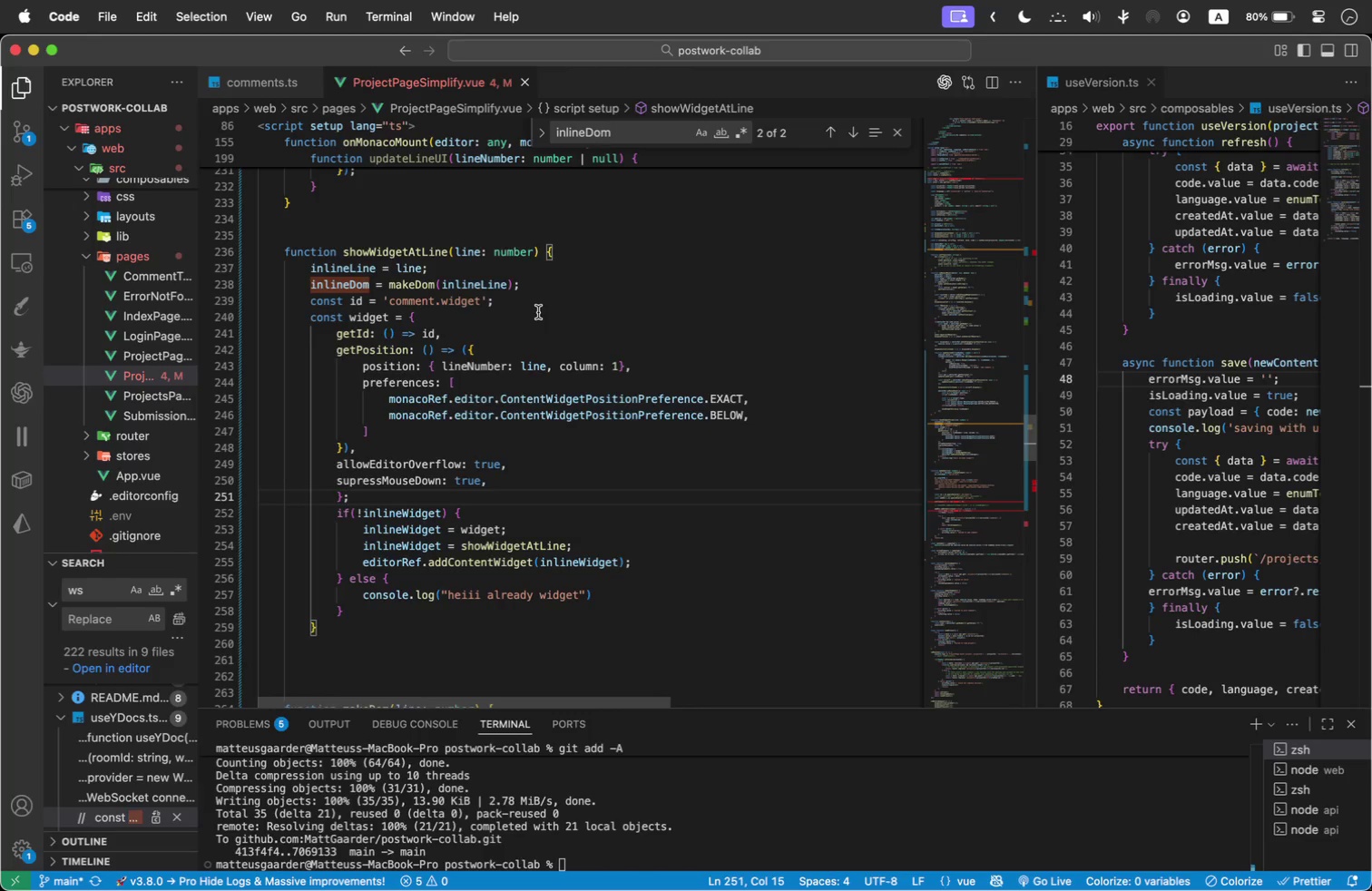 
wait(24.56)
 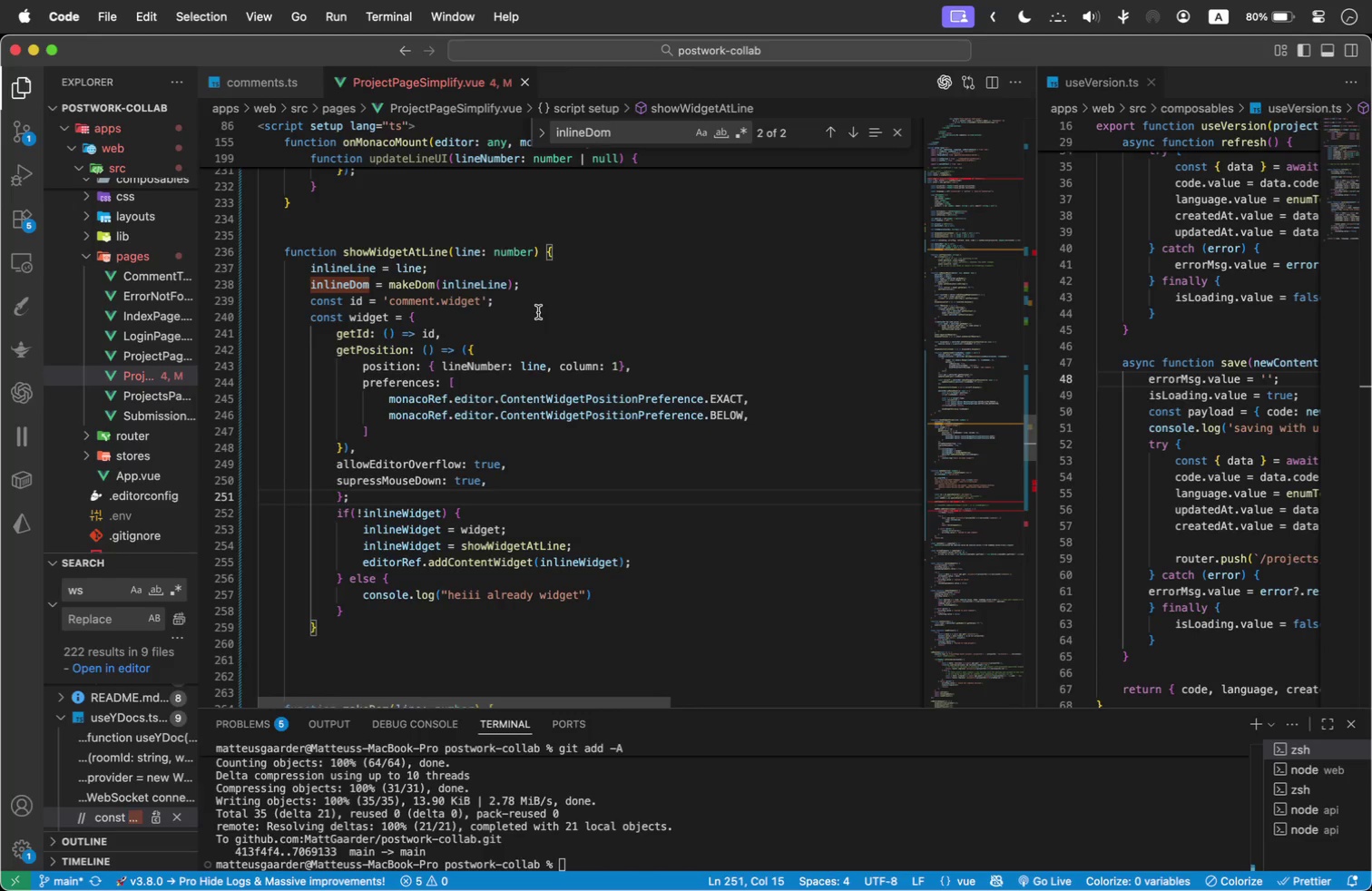 
scroll: coordinate [394, 236], scroll_direction: up, amount: 11.0
 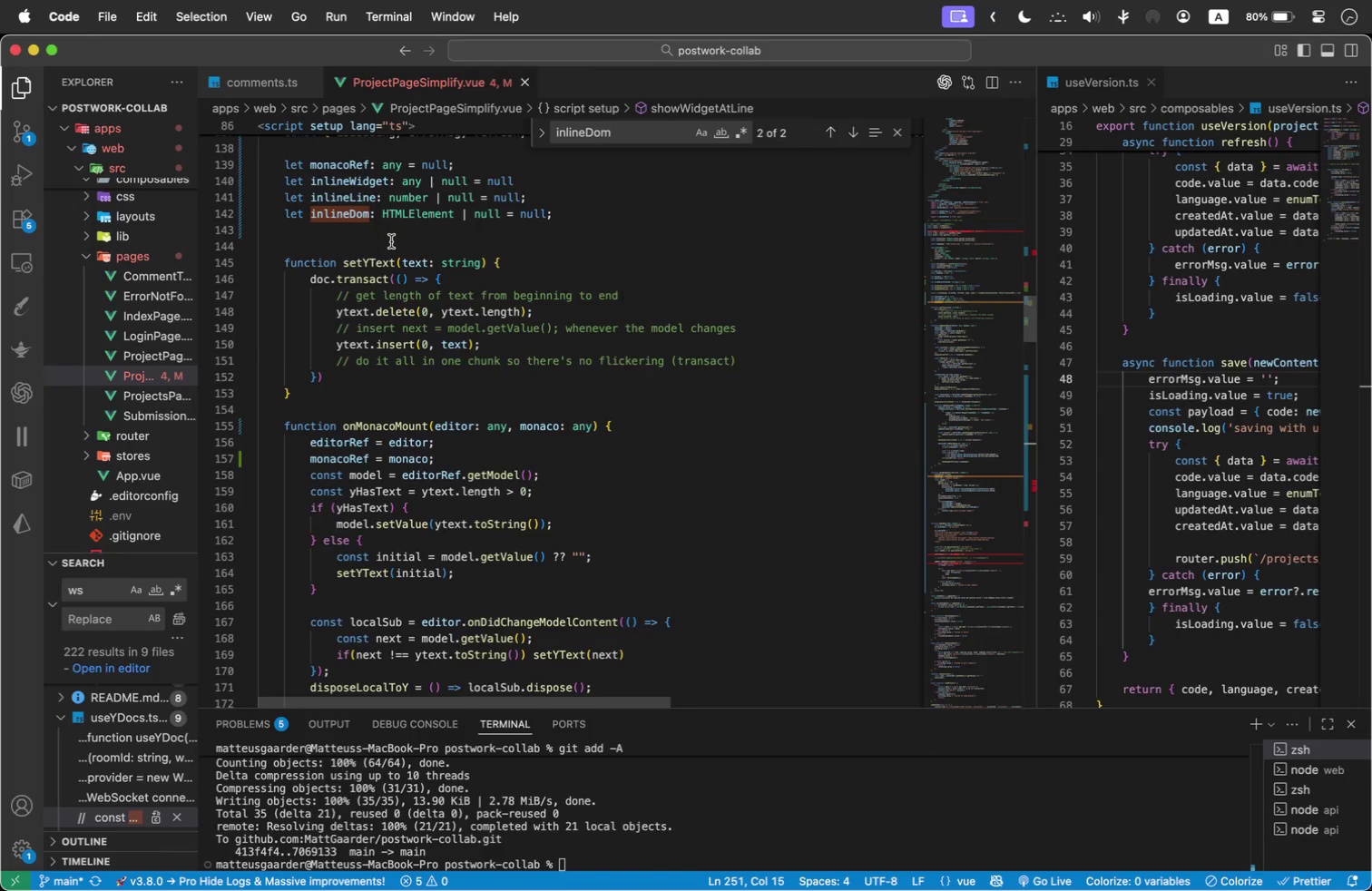 
left_click([379, 394])
 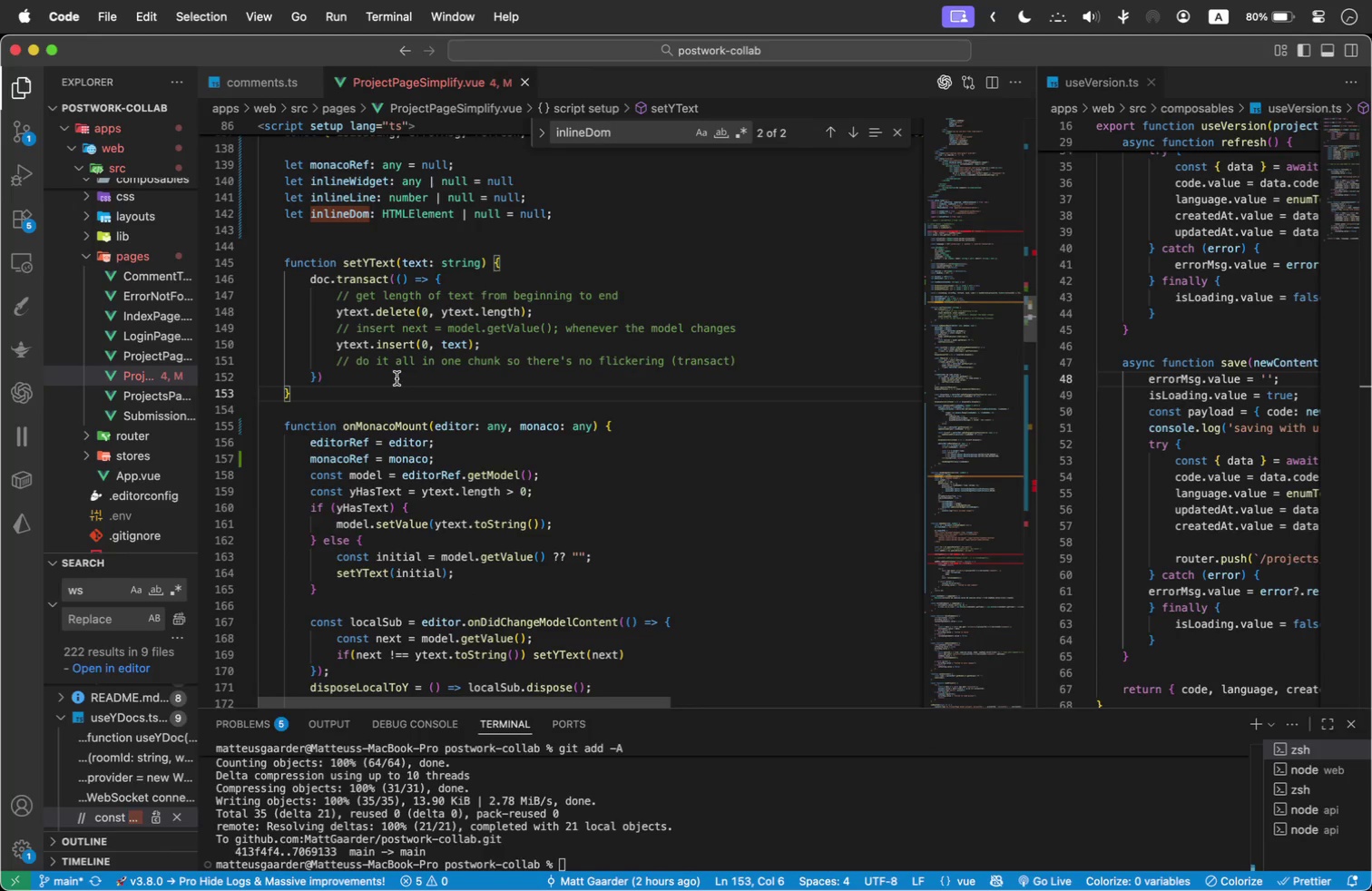 
key(Enter)
 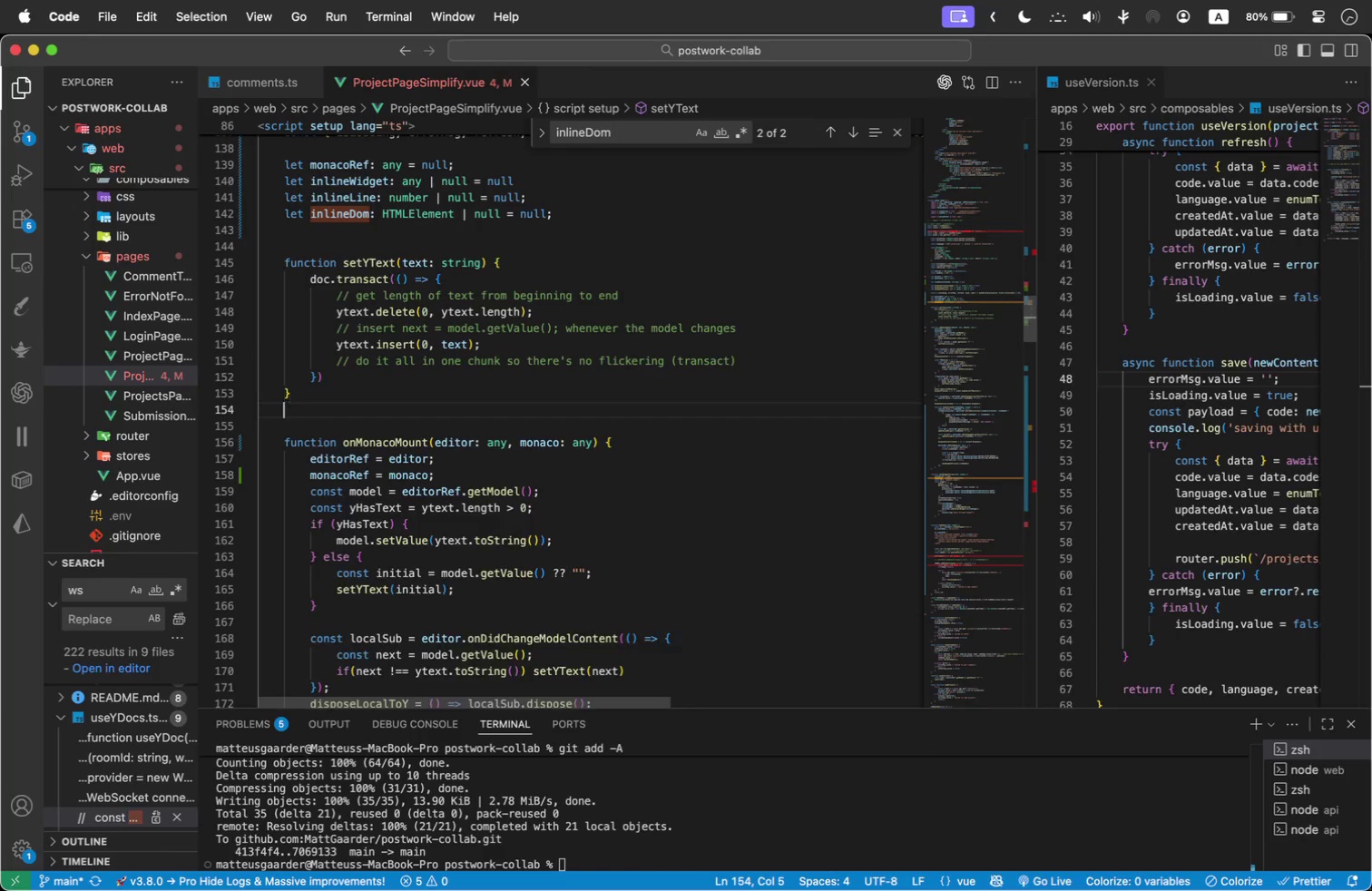 
key(Enter)
 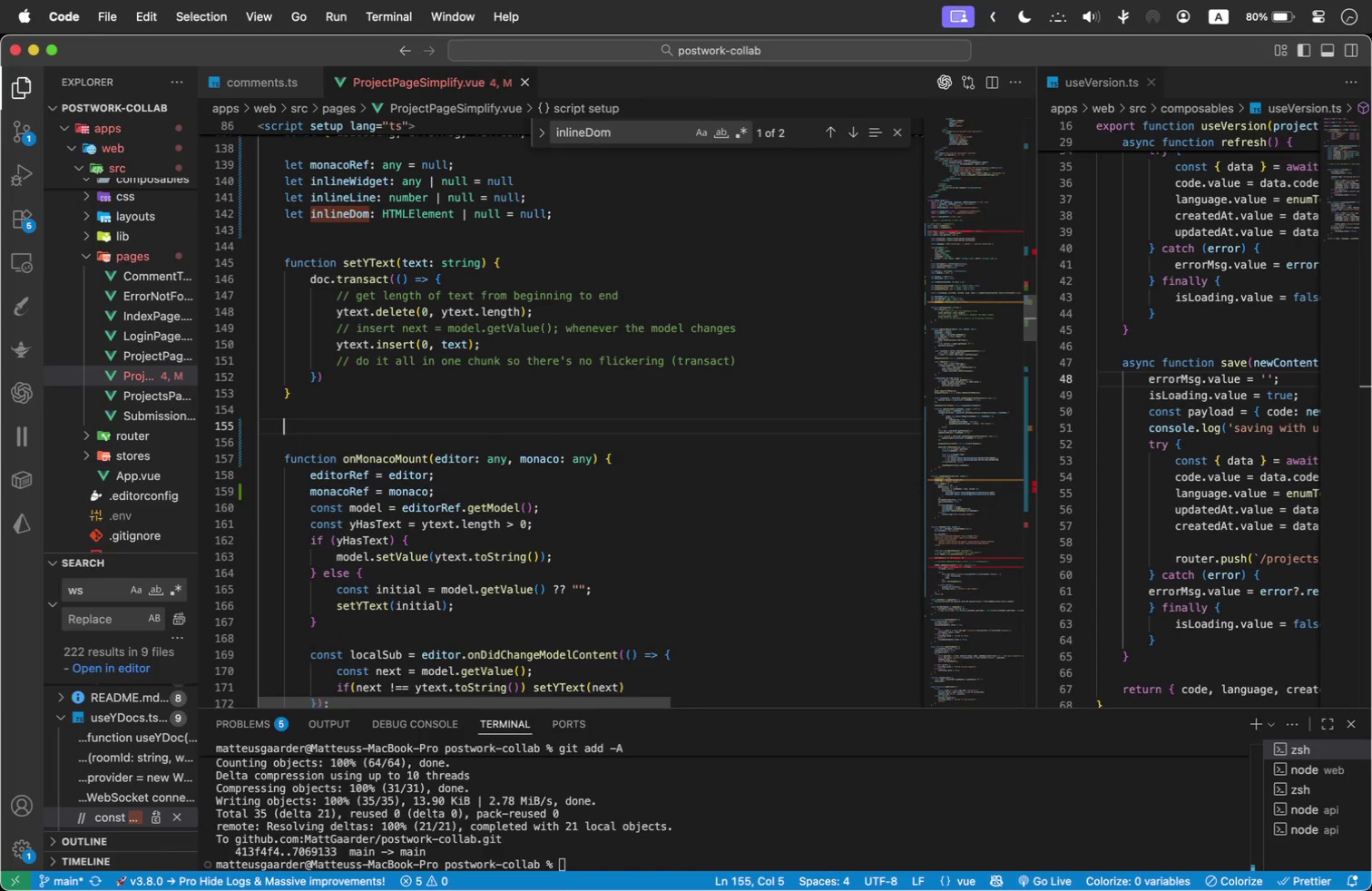 
type(function closeInlineWidget( {)
key(Backspace)
key(Backspace)
 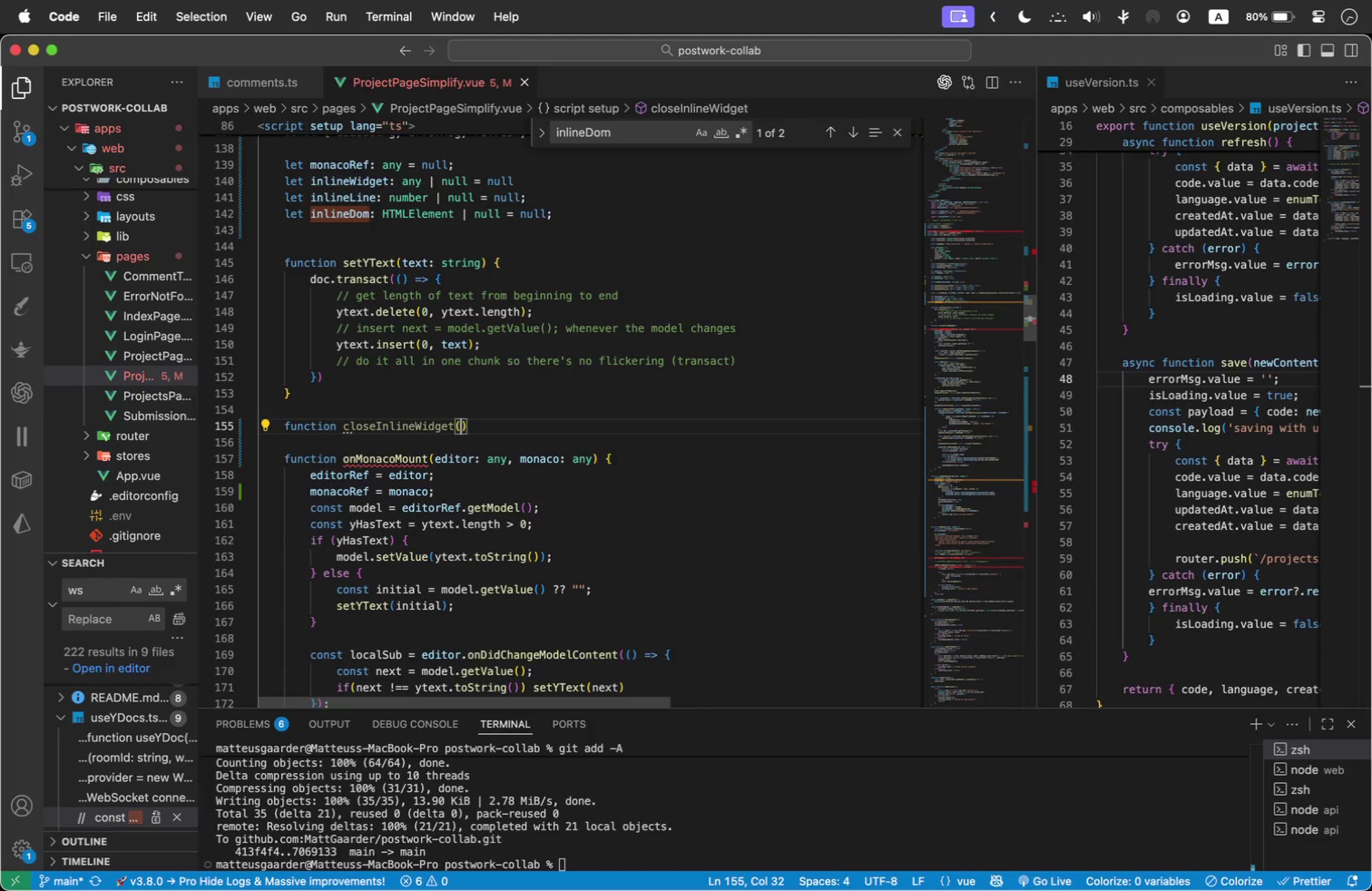 
key(ArrowRight)
 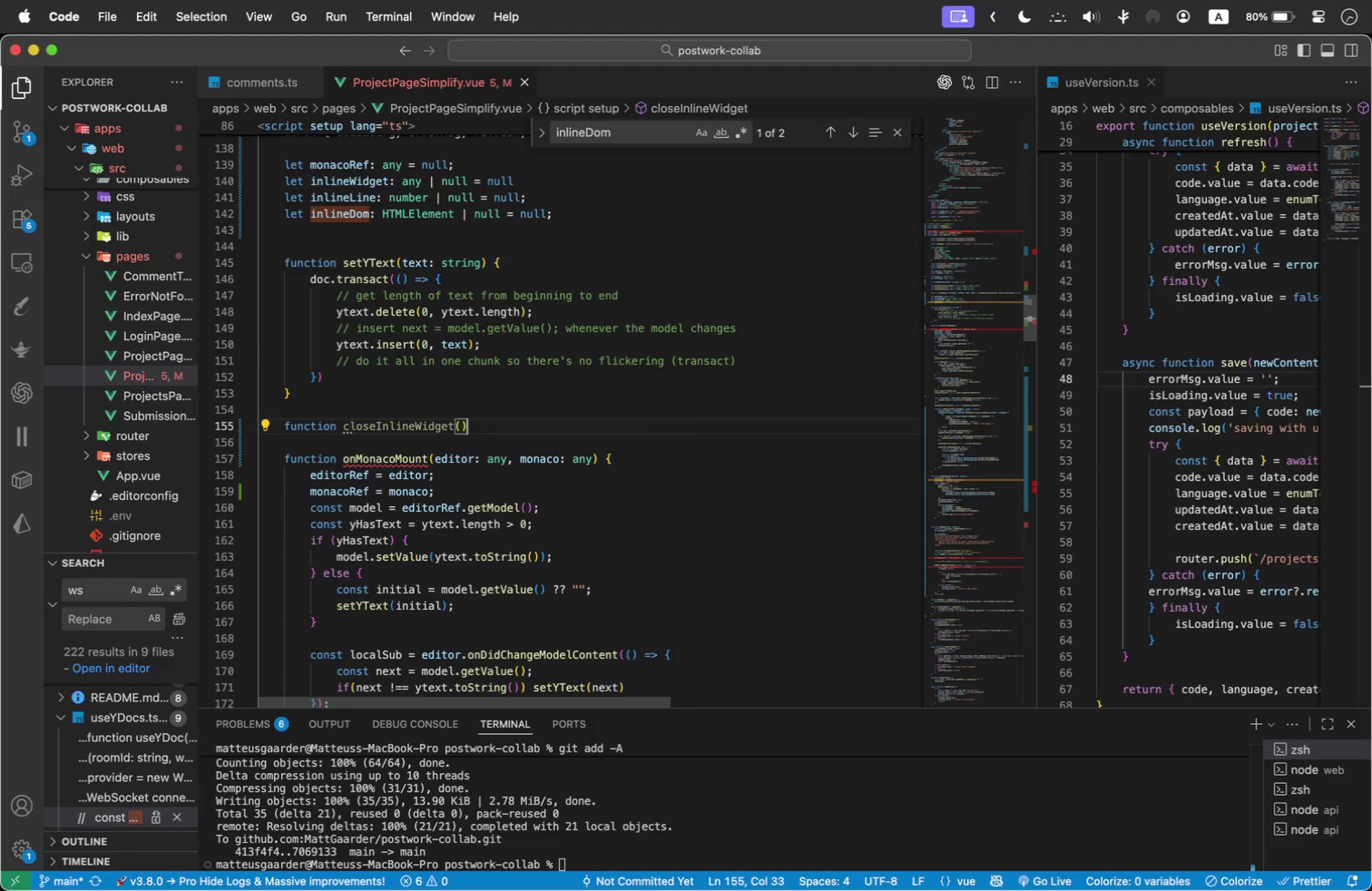 
key(Space)
 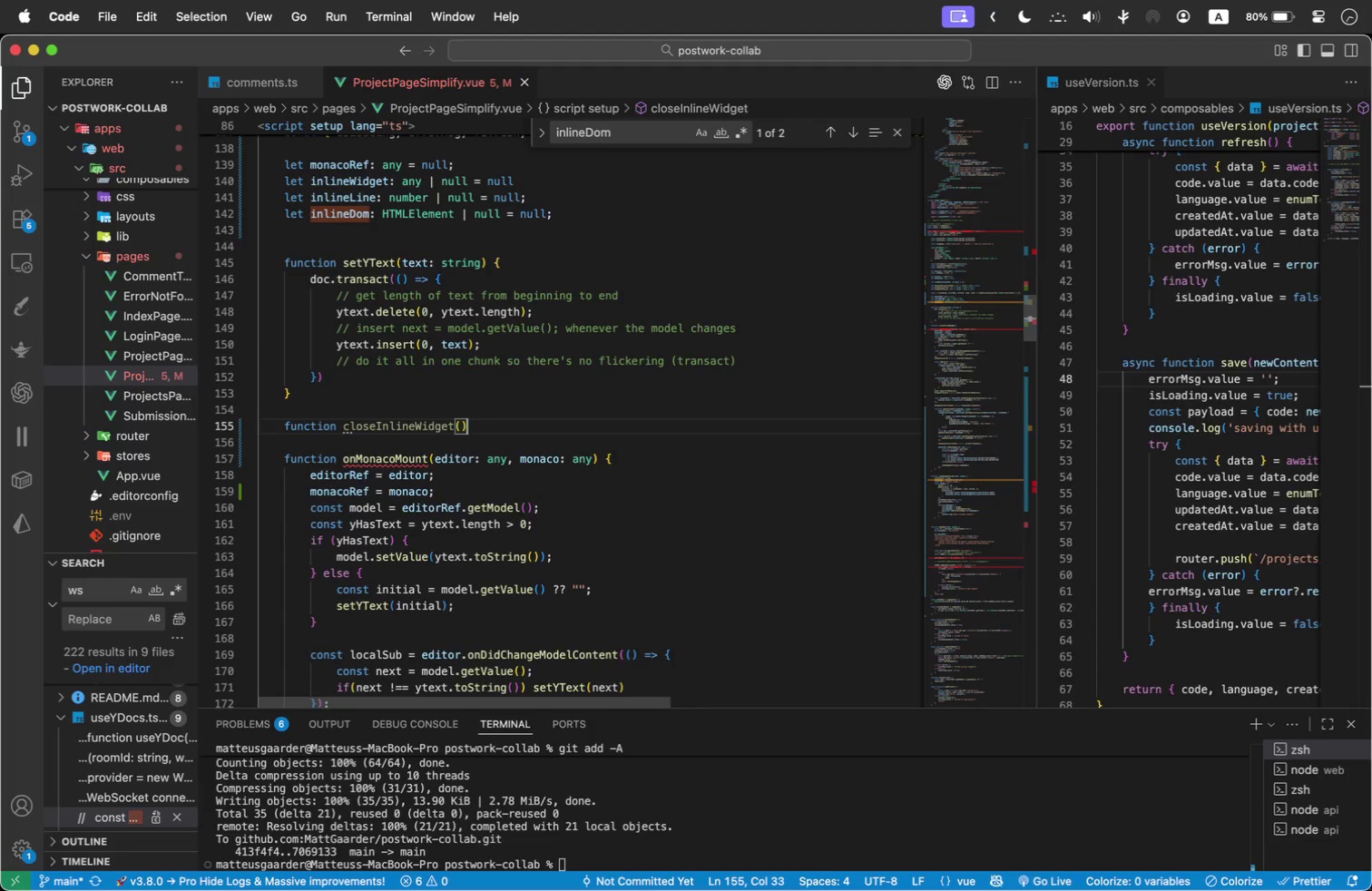 
key(Shift+BracketLeft)
 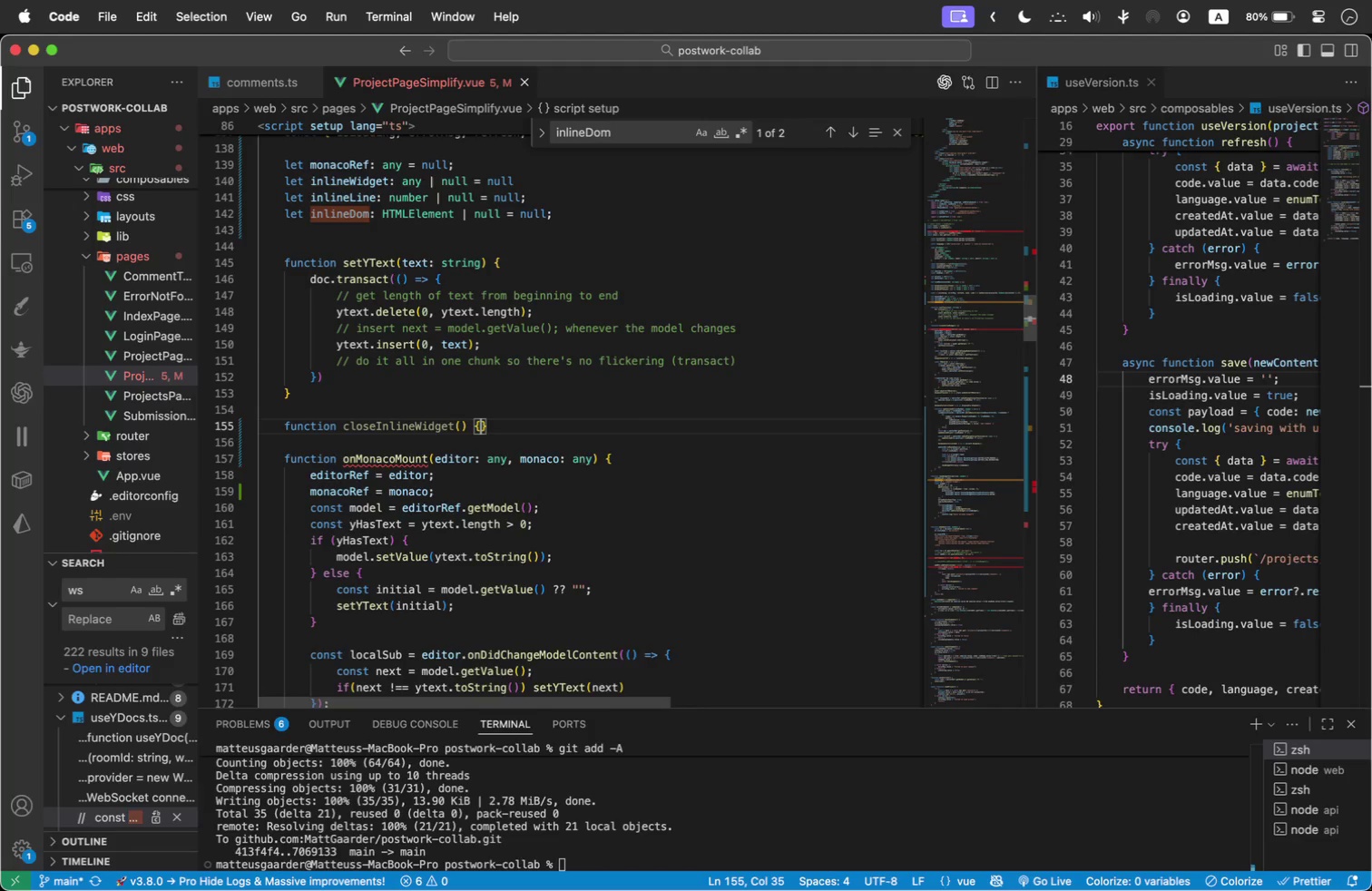 
key(Enter)
 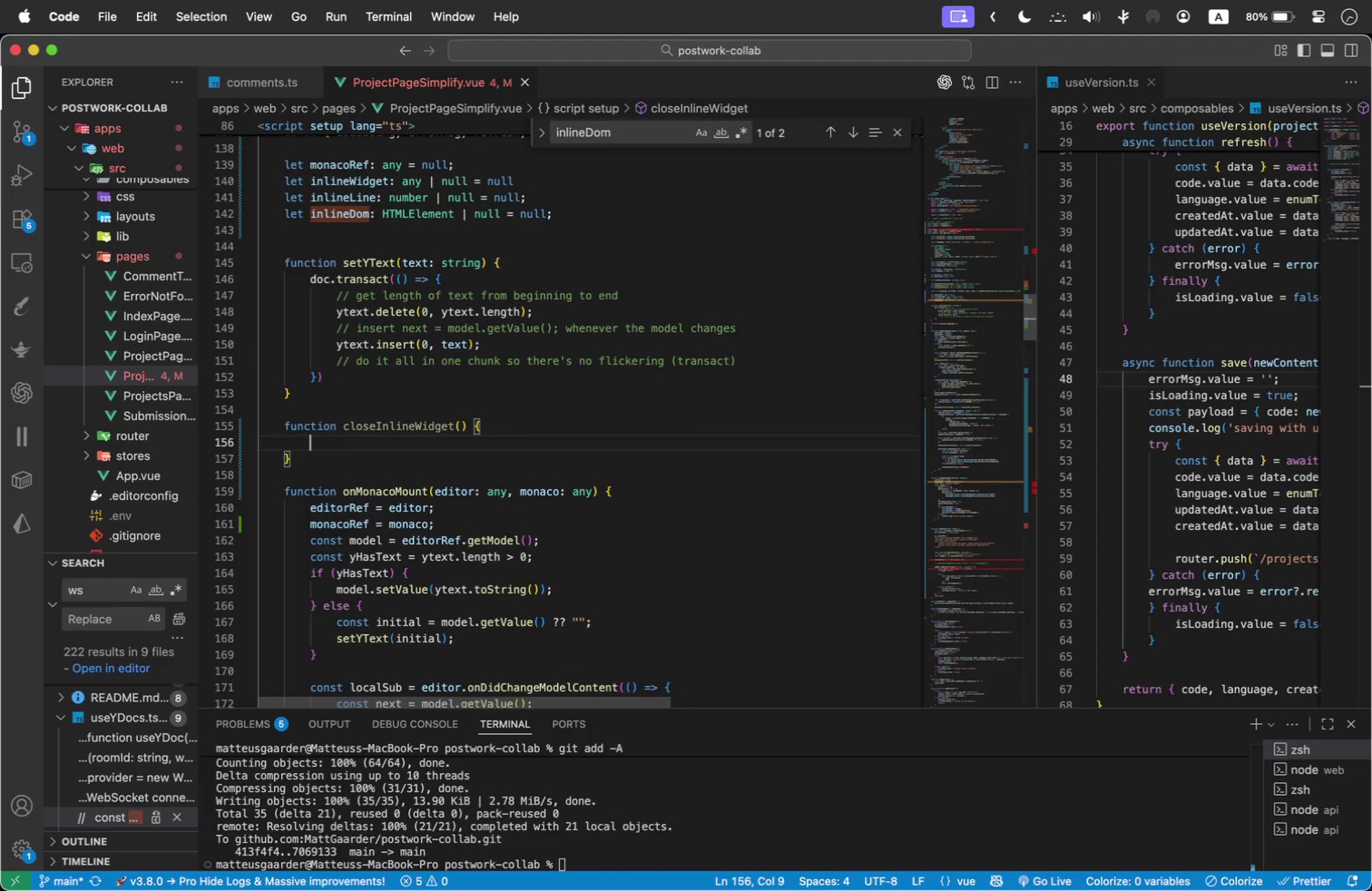 
wait(5.75)
 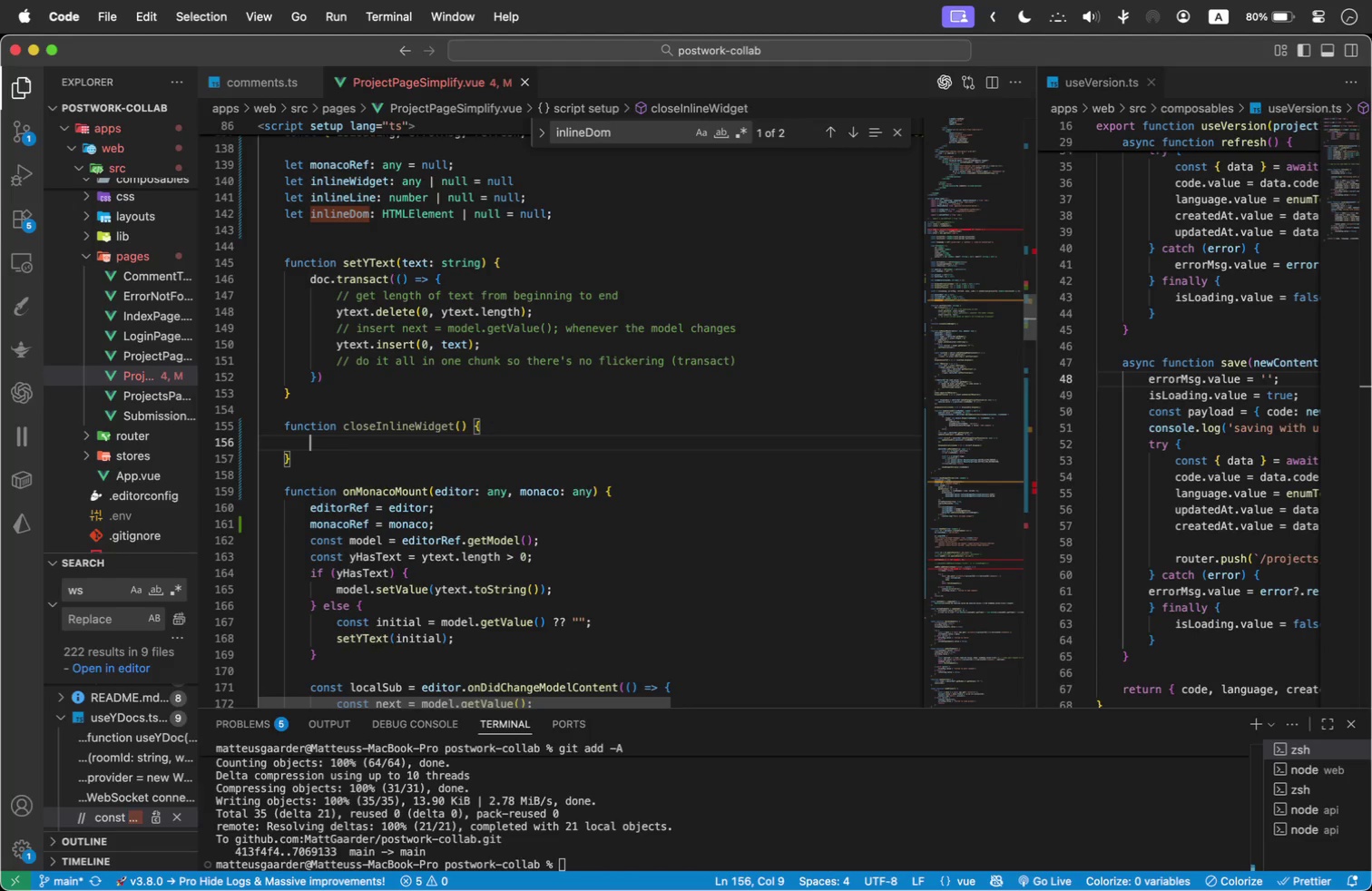 
type(if(edit)
 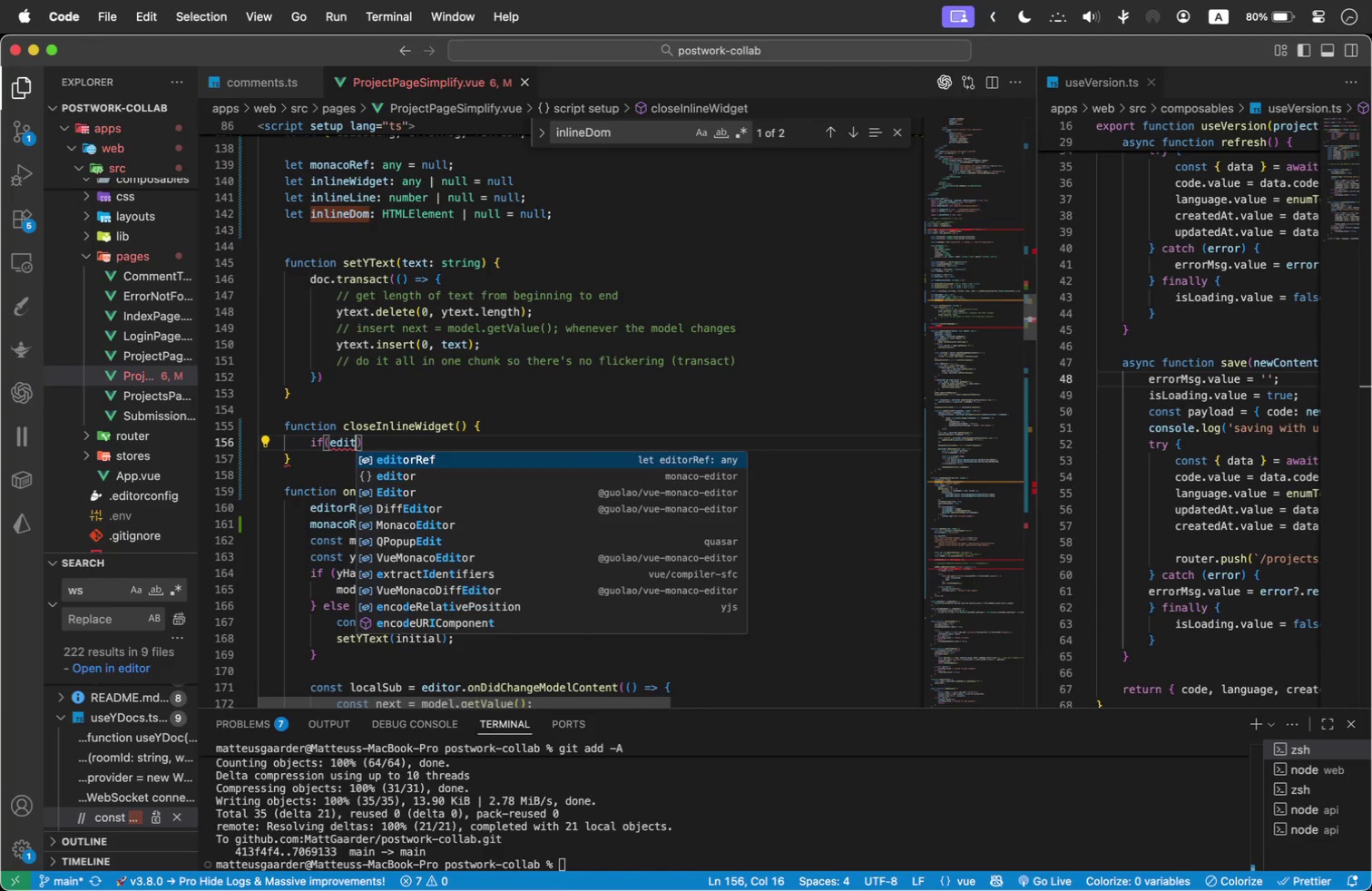 
key(Enter)
 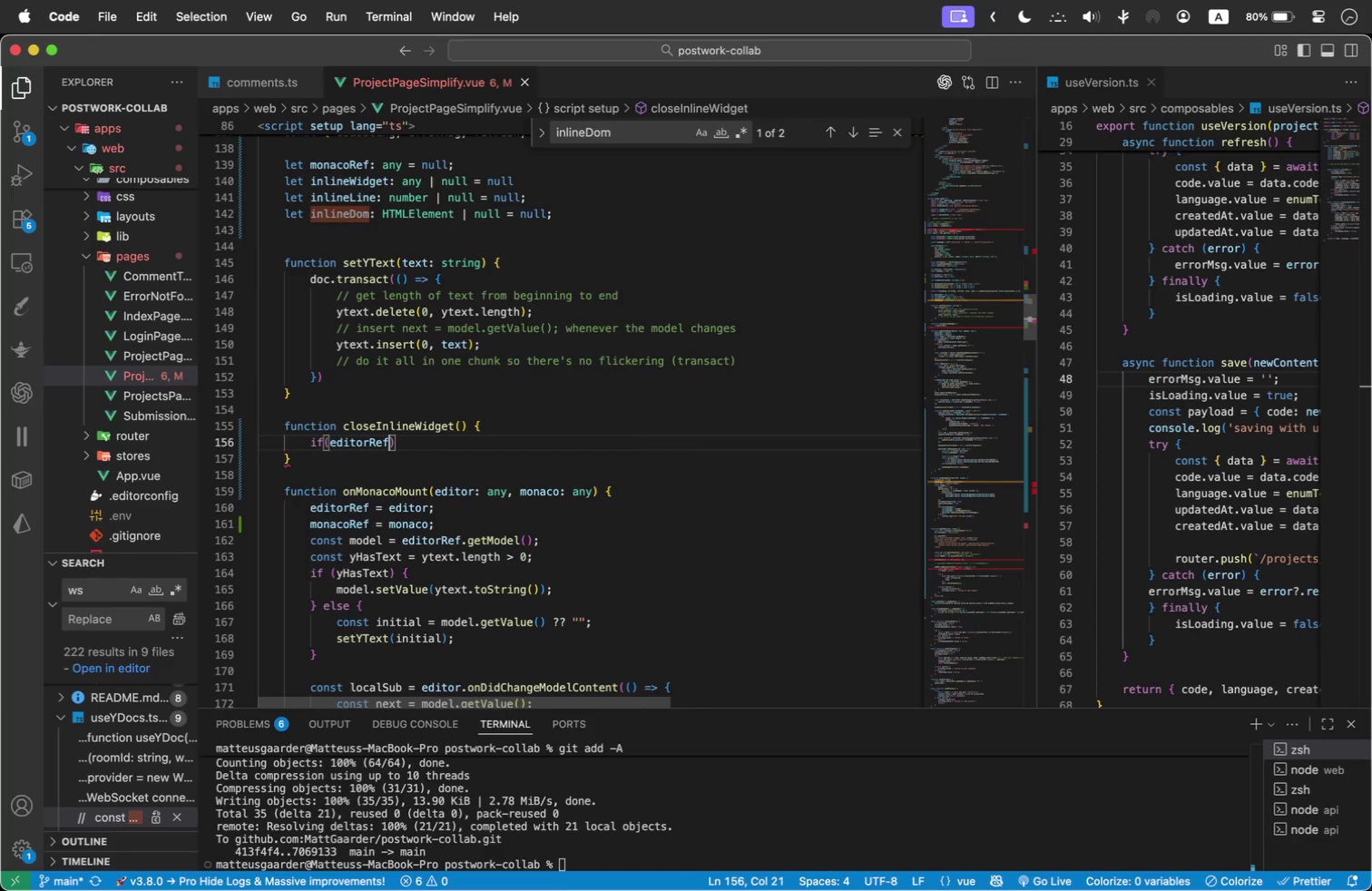 
type( && inlo)
key(Backspace)
 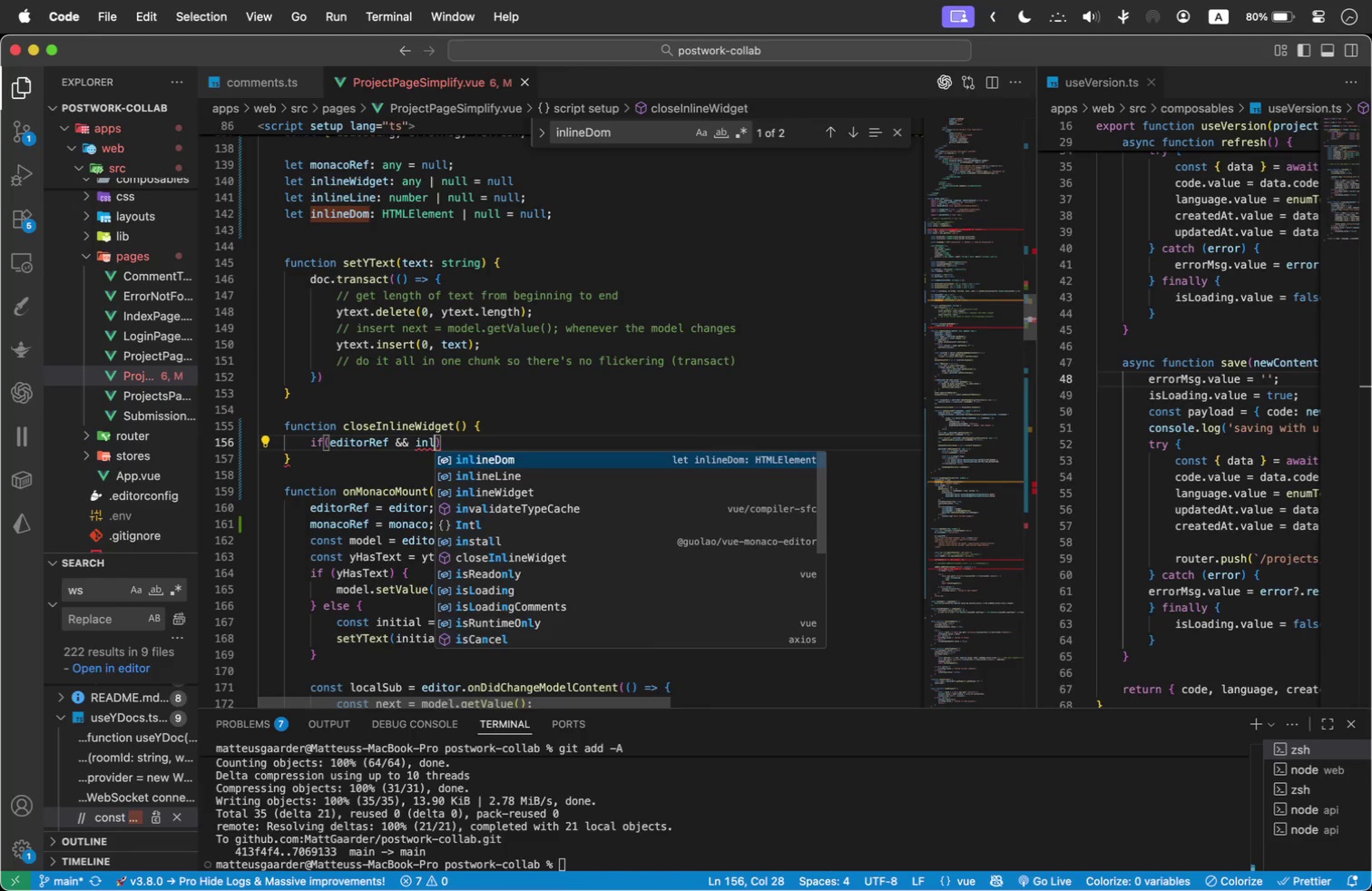 
wait(10.88)
 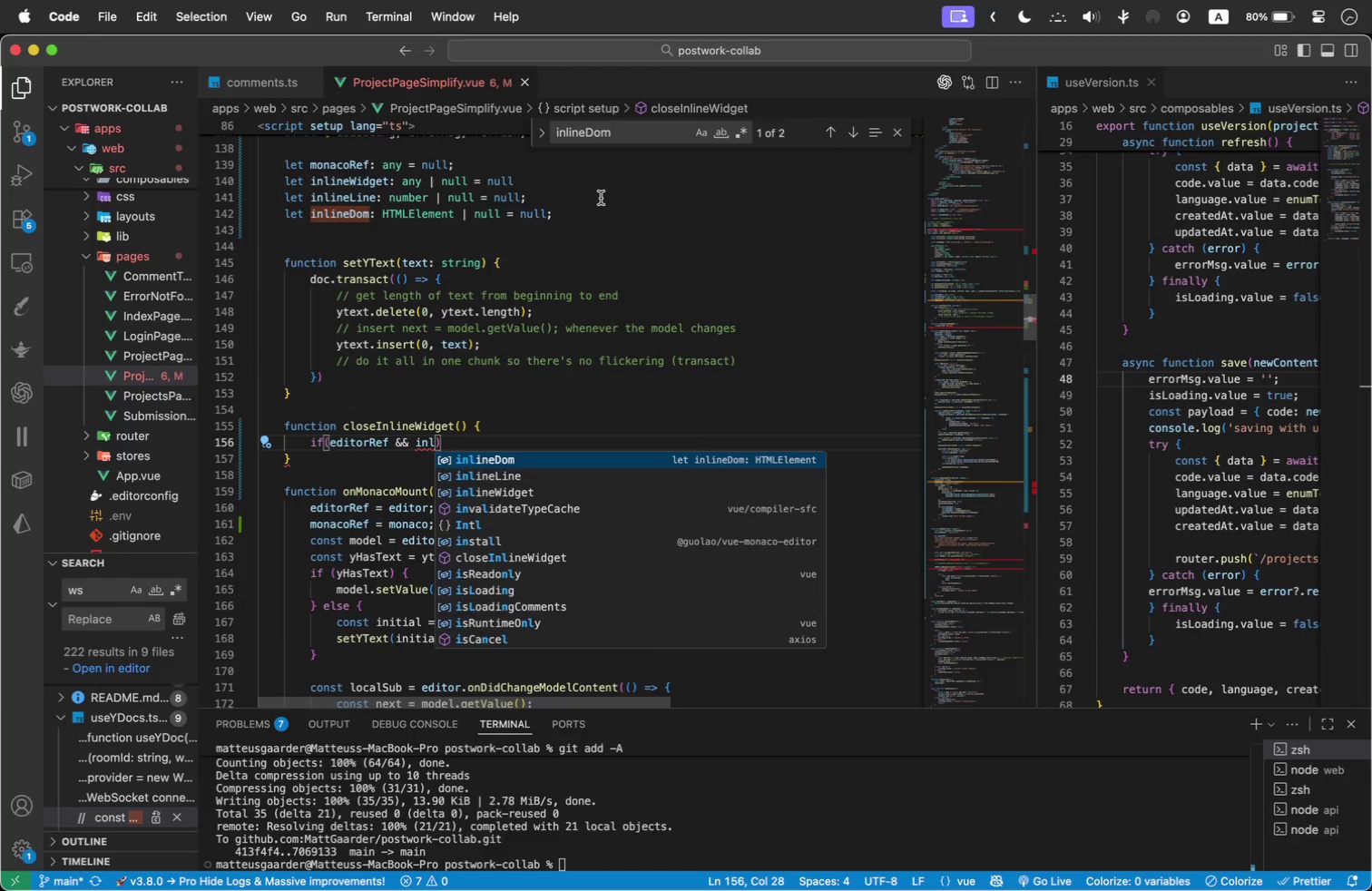 
left_click([510, 497])
 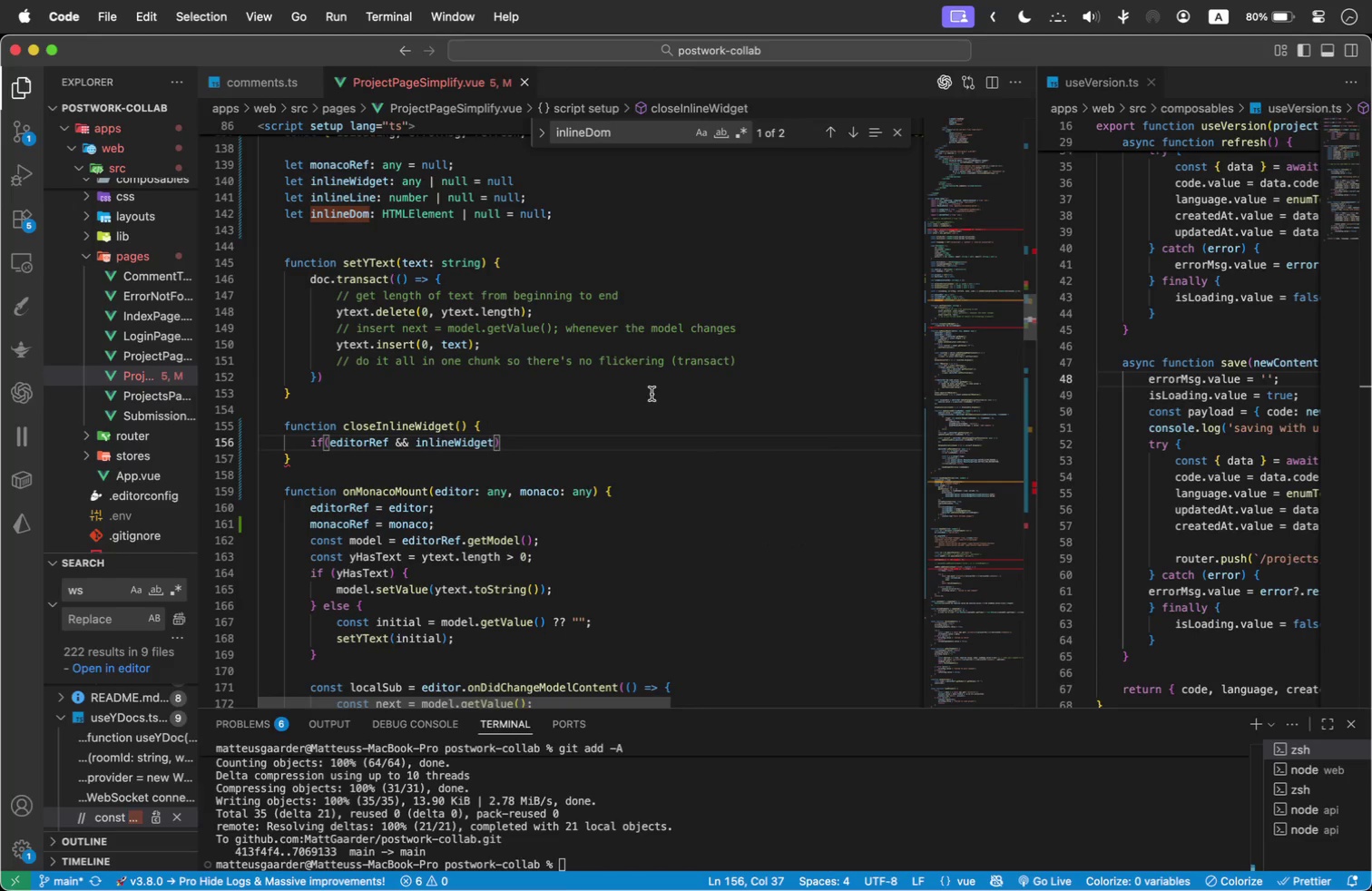 
key(ArrowRight)
 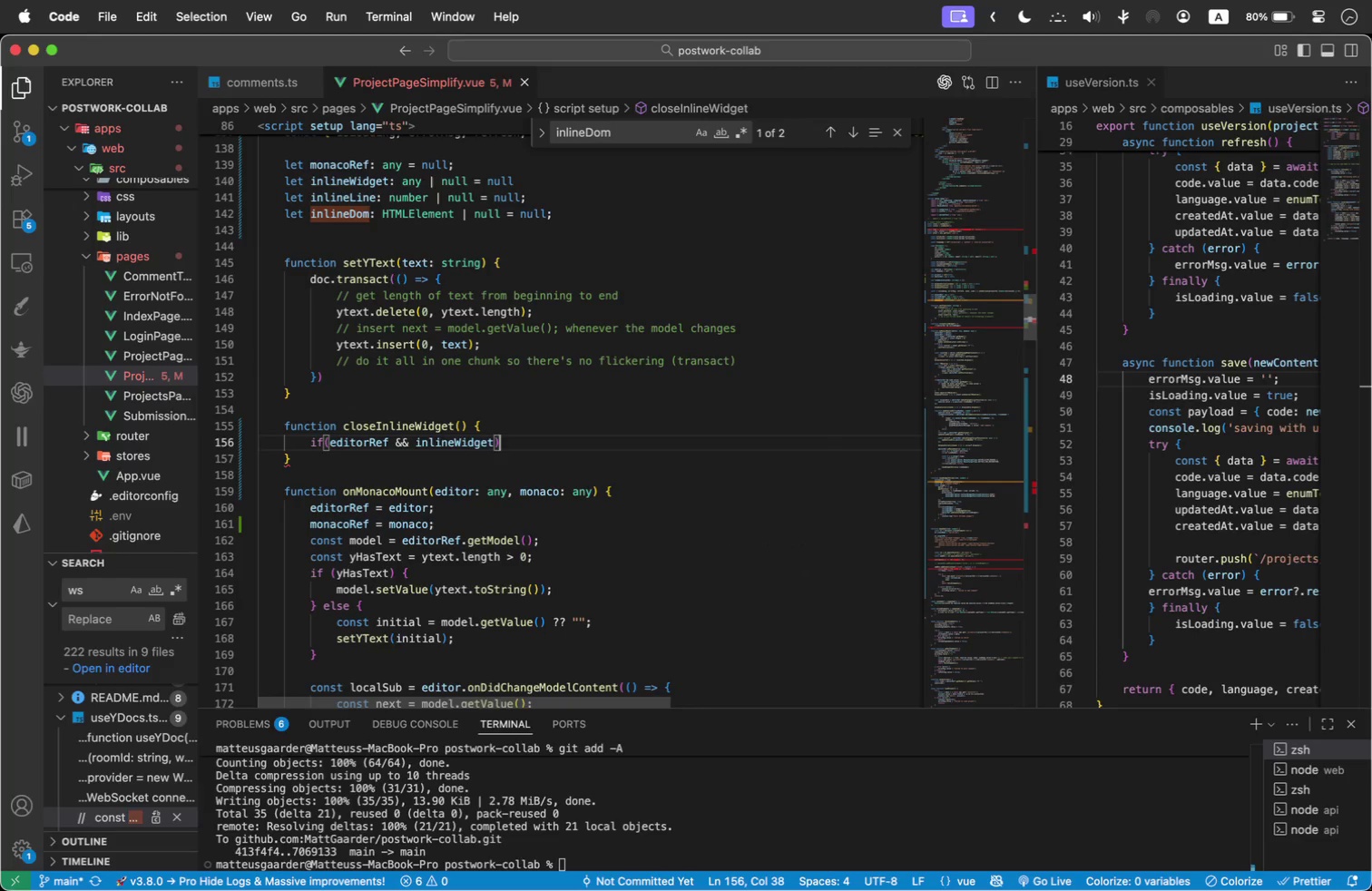 
key(Space)
 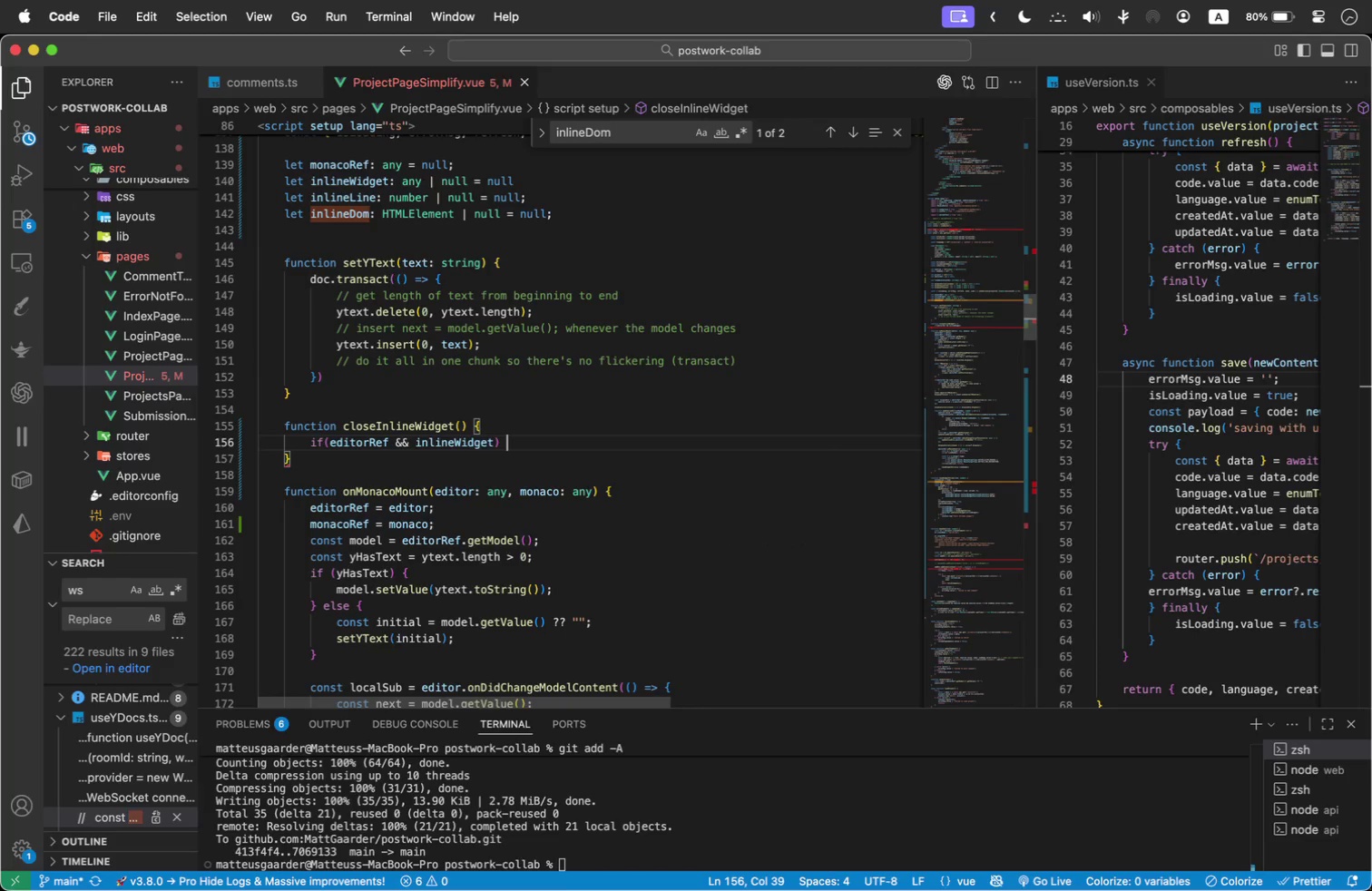 
key(Shift+BracketLeft)
 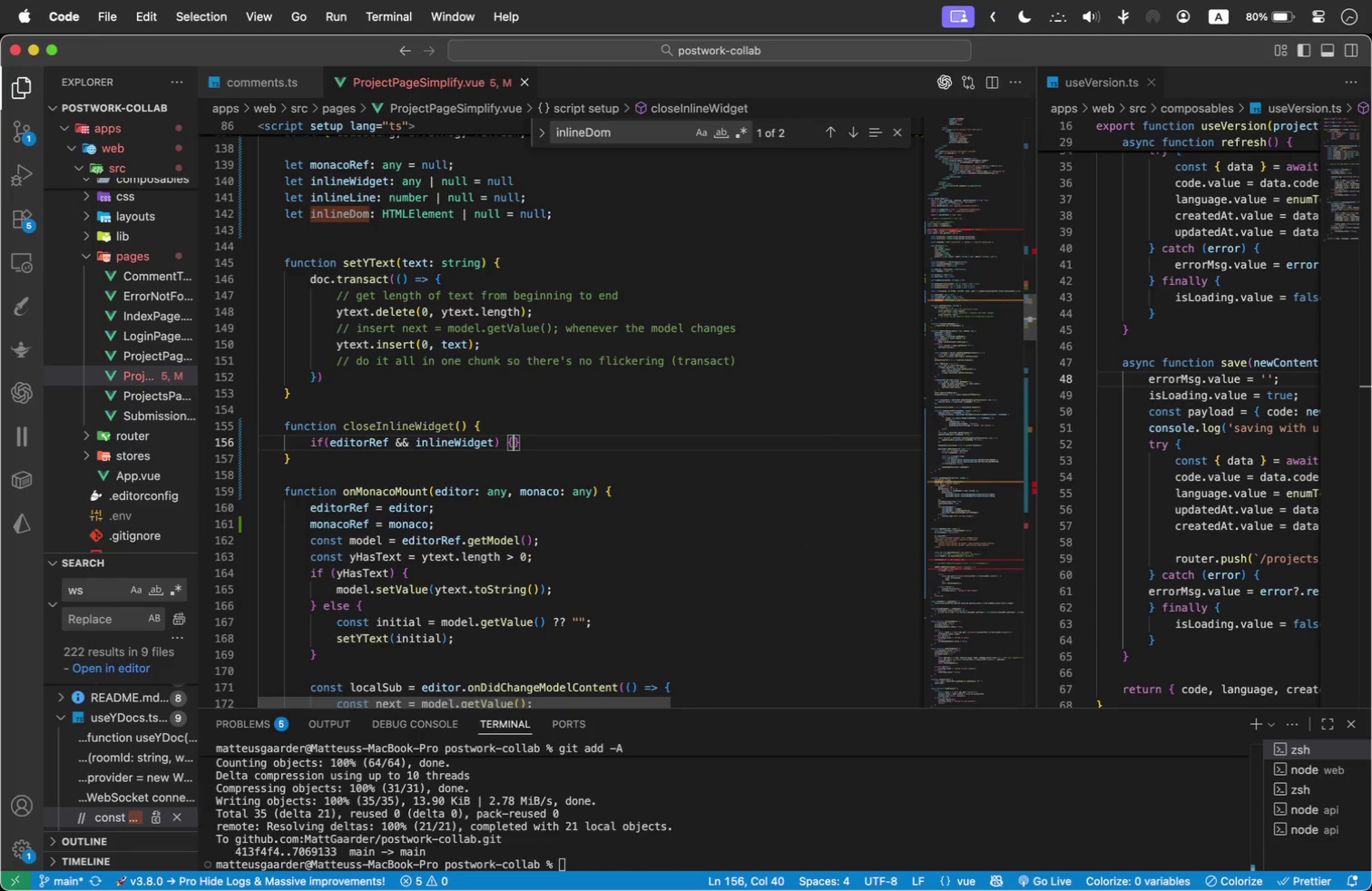 
key(Enter)
 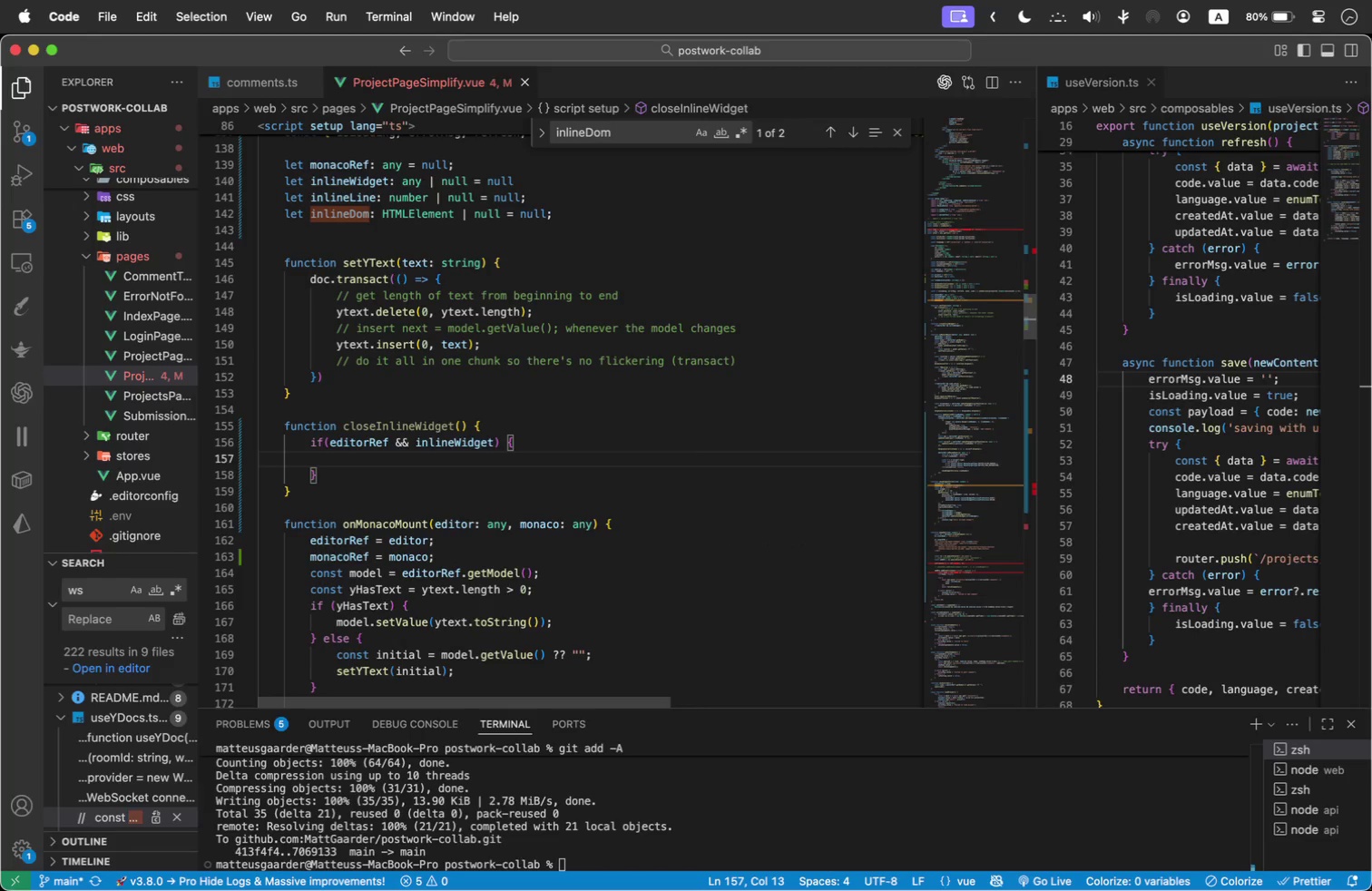 
type(edito)
 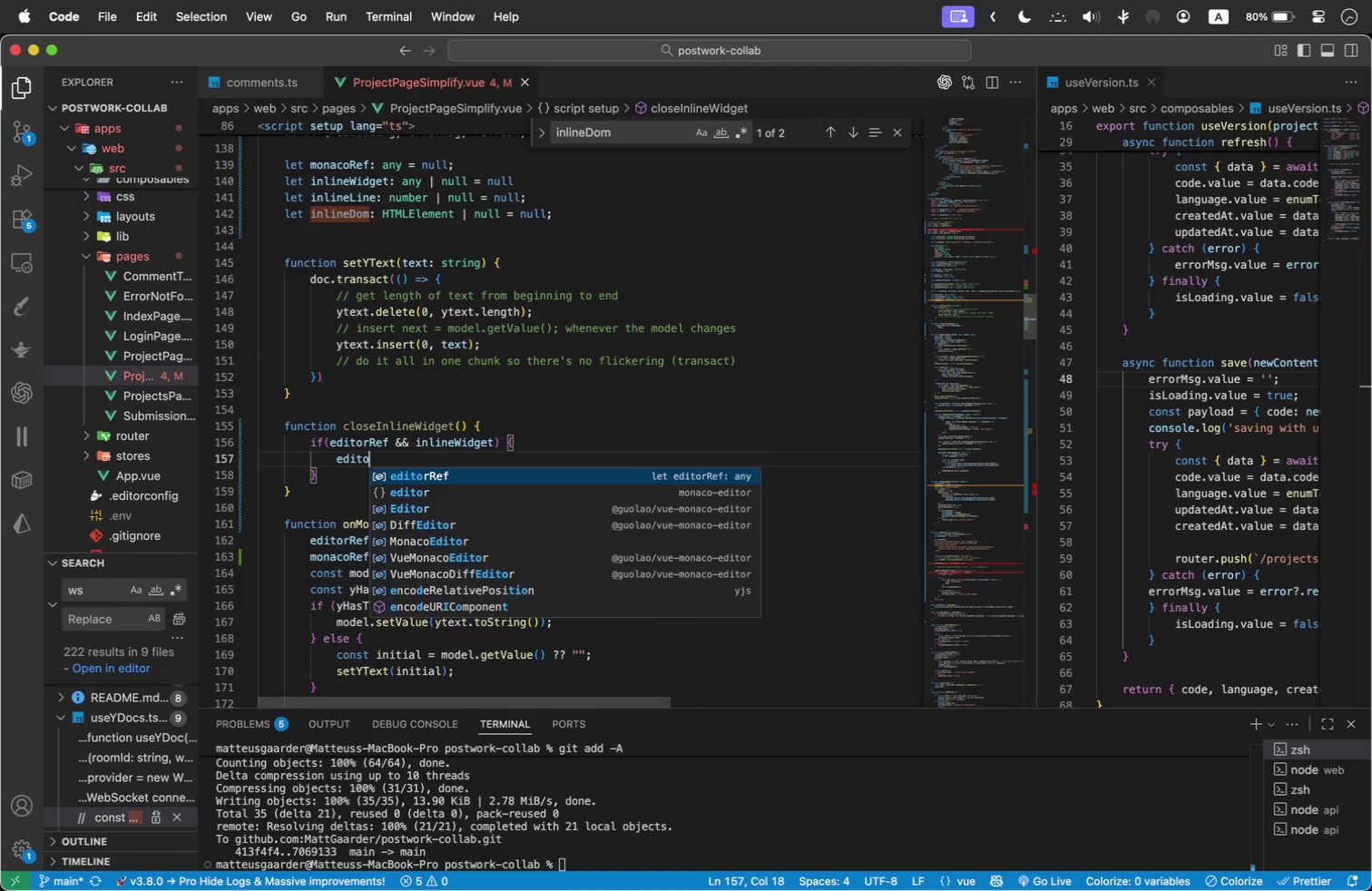 
key(Enter)
 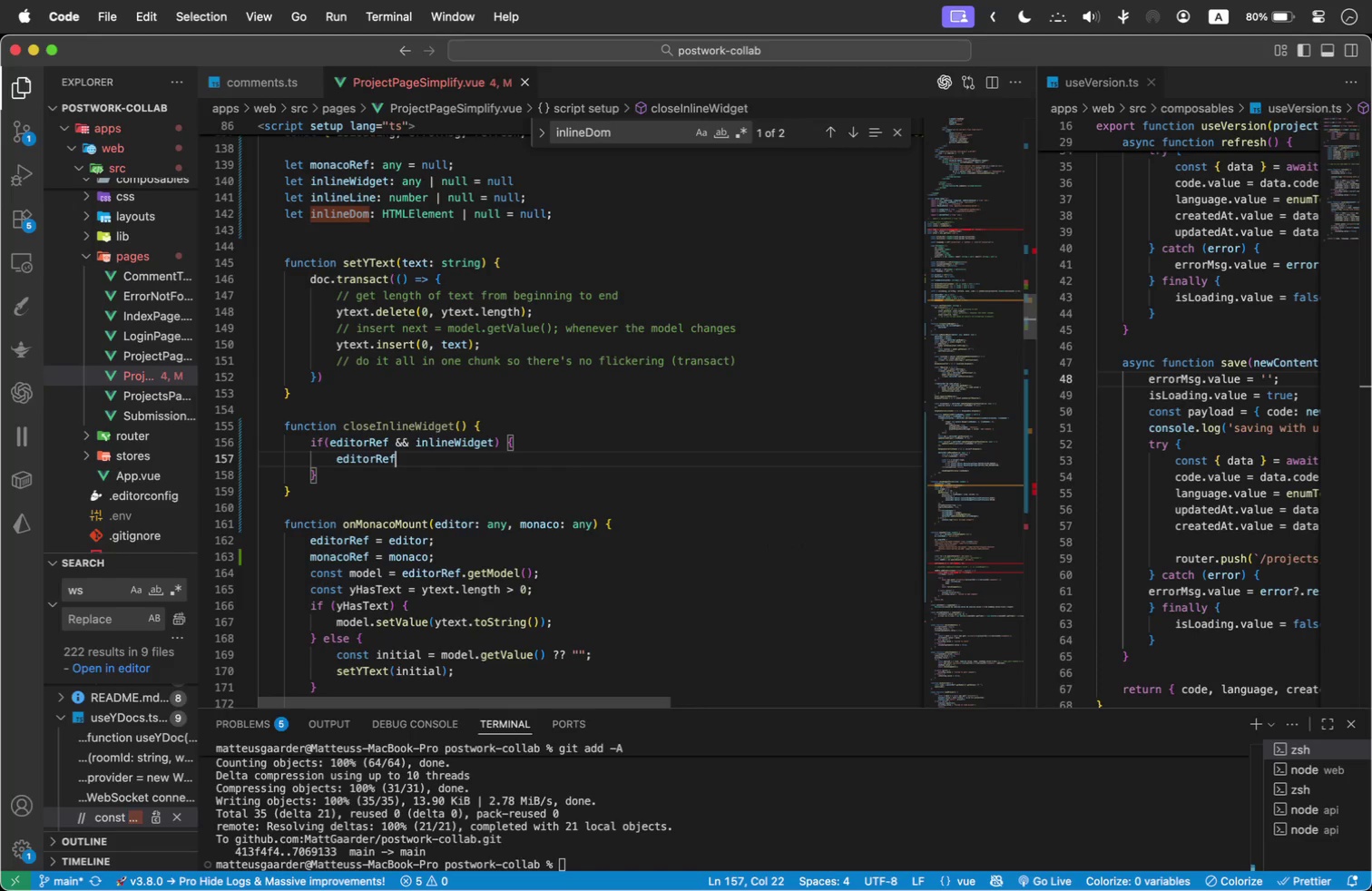 
type(.removeContentWidget(inlin)
 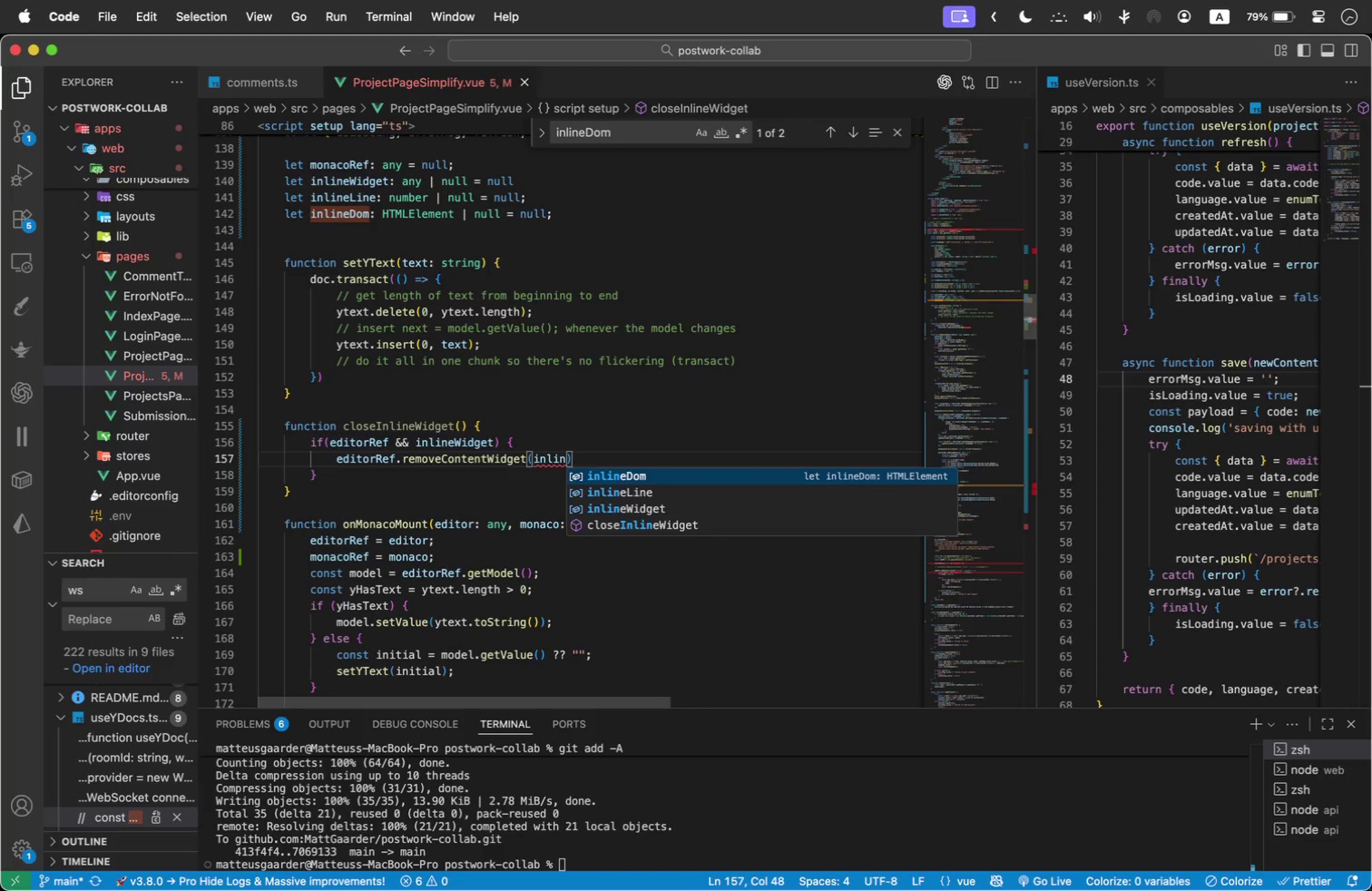 
key(ArrowDown)
 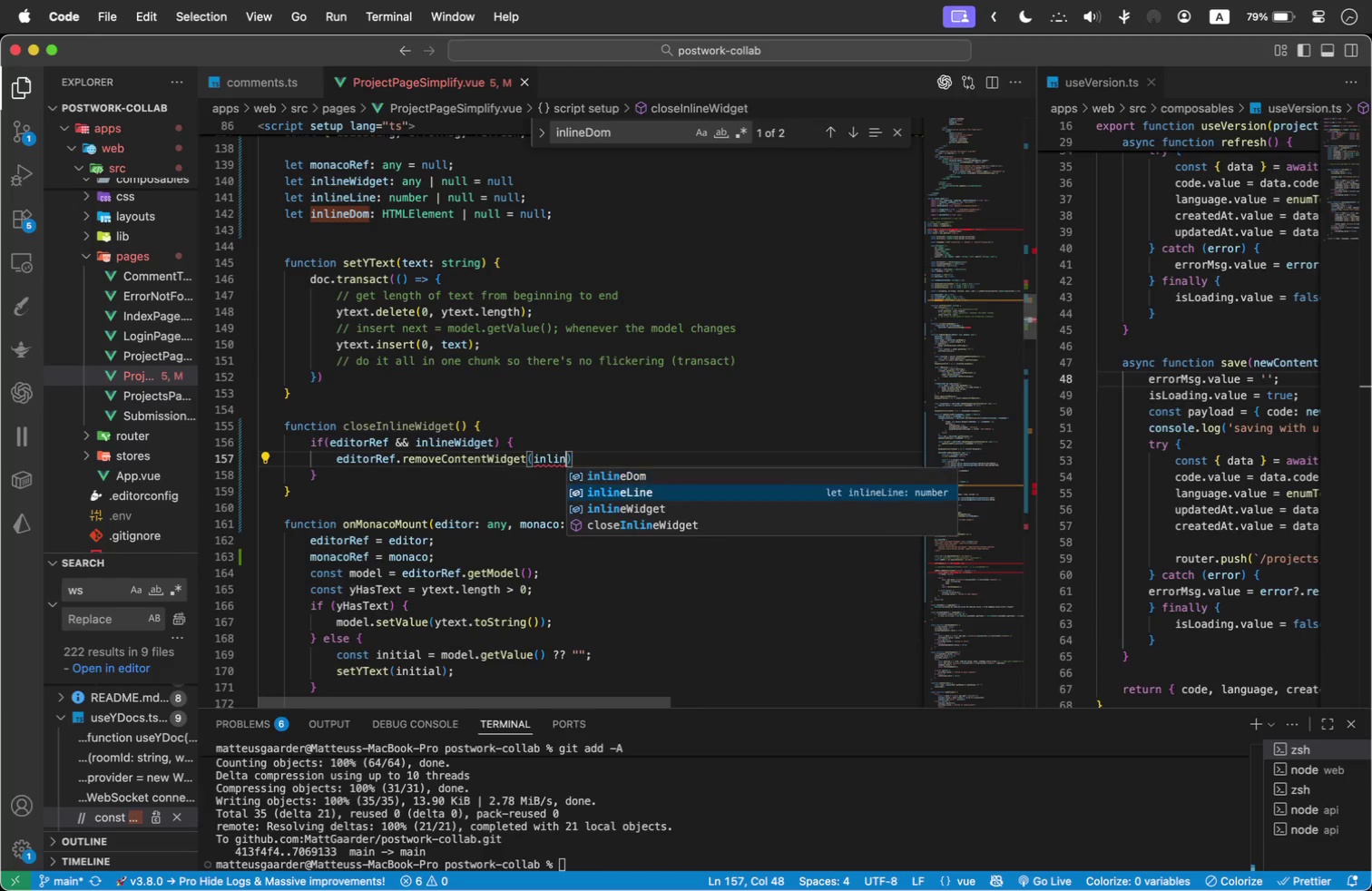 
key(ArrowDown)
 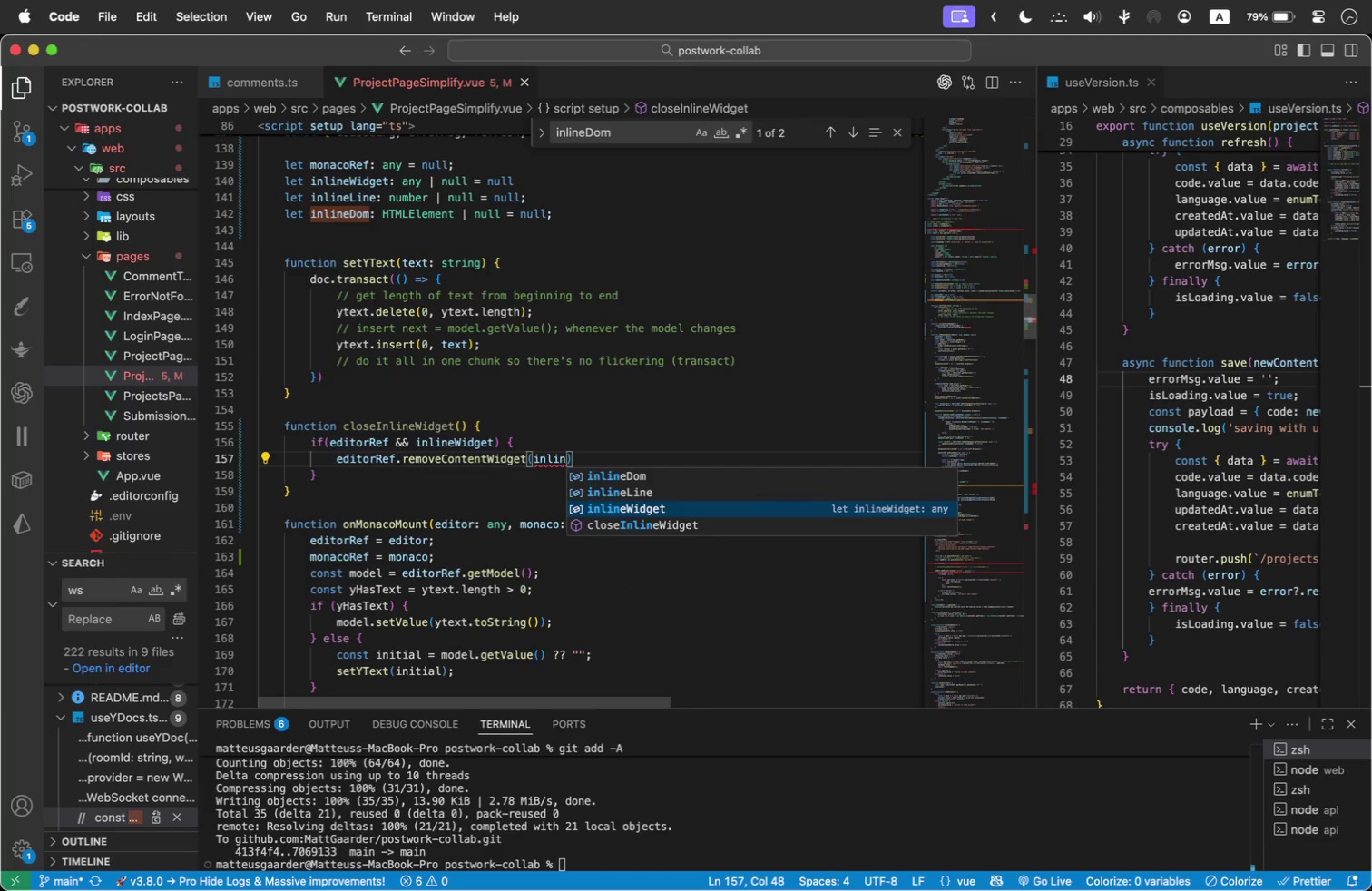 
key(Enter)
 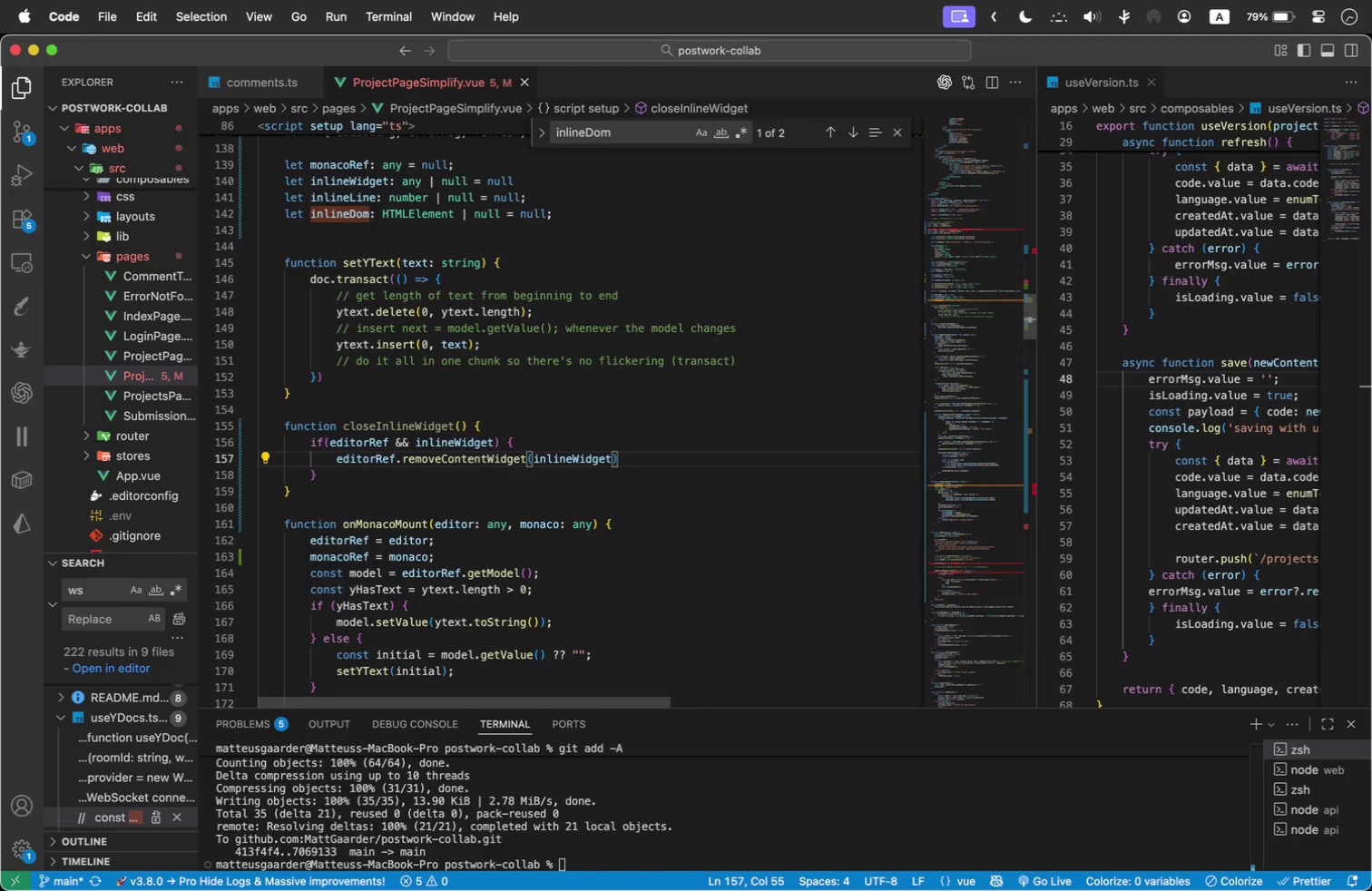 
key(ArrowRight)
 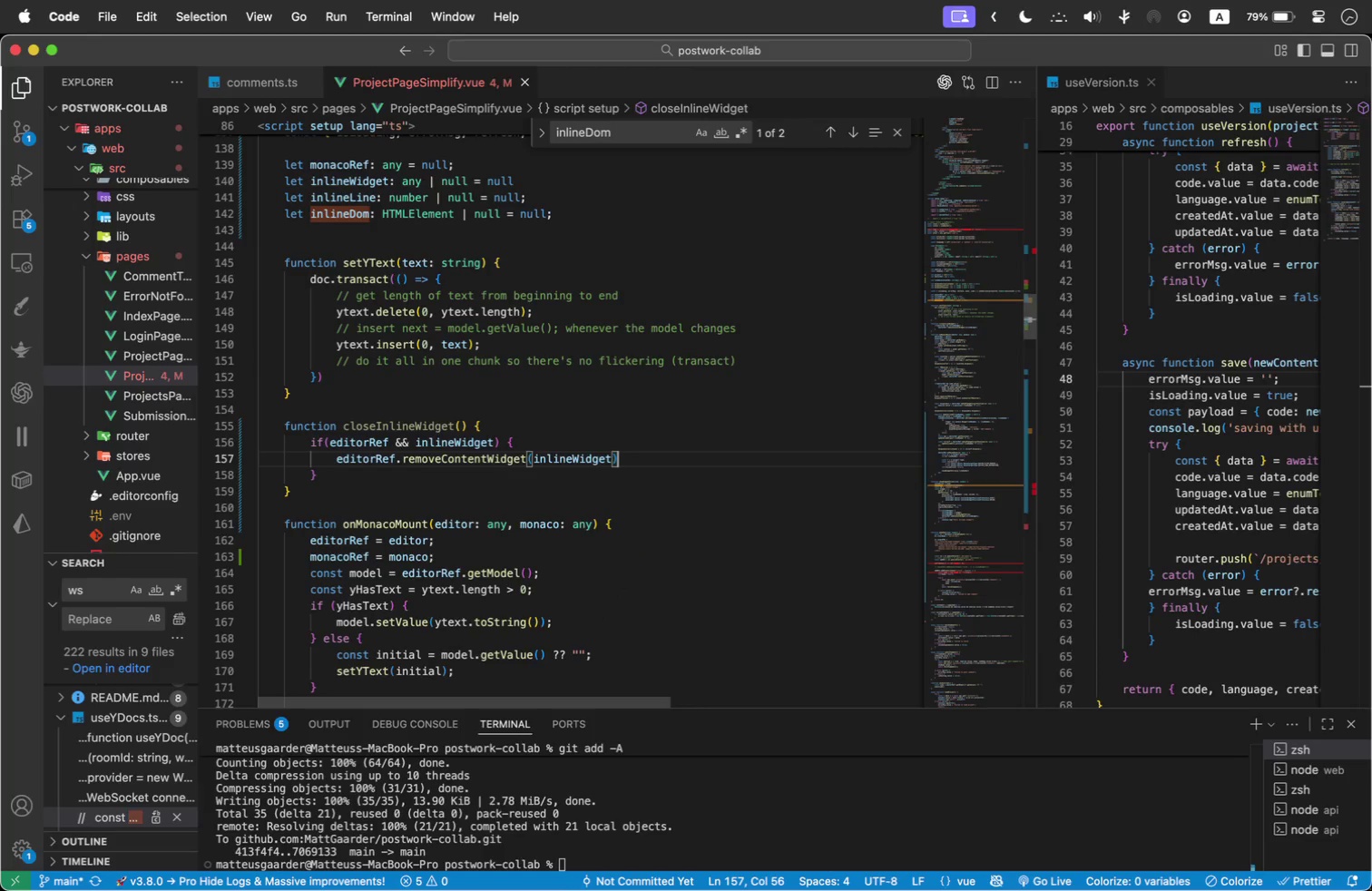 
key(Semicolon)
 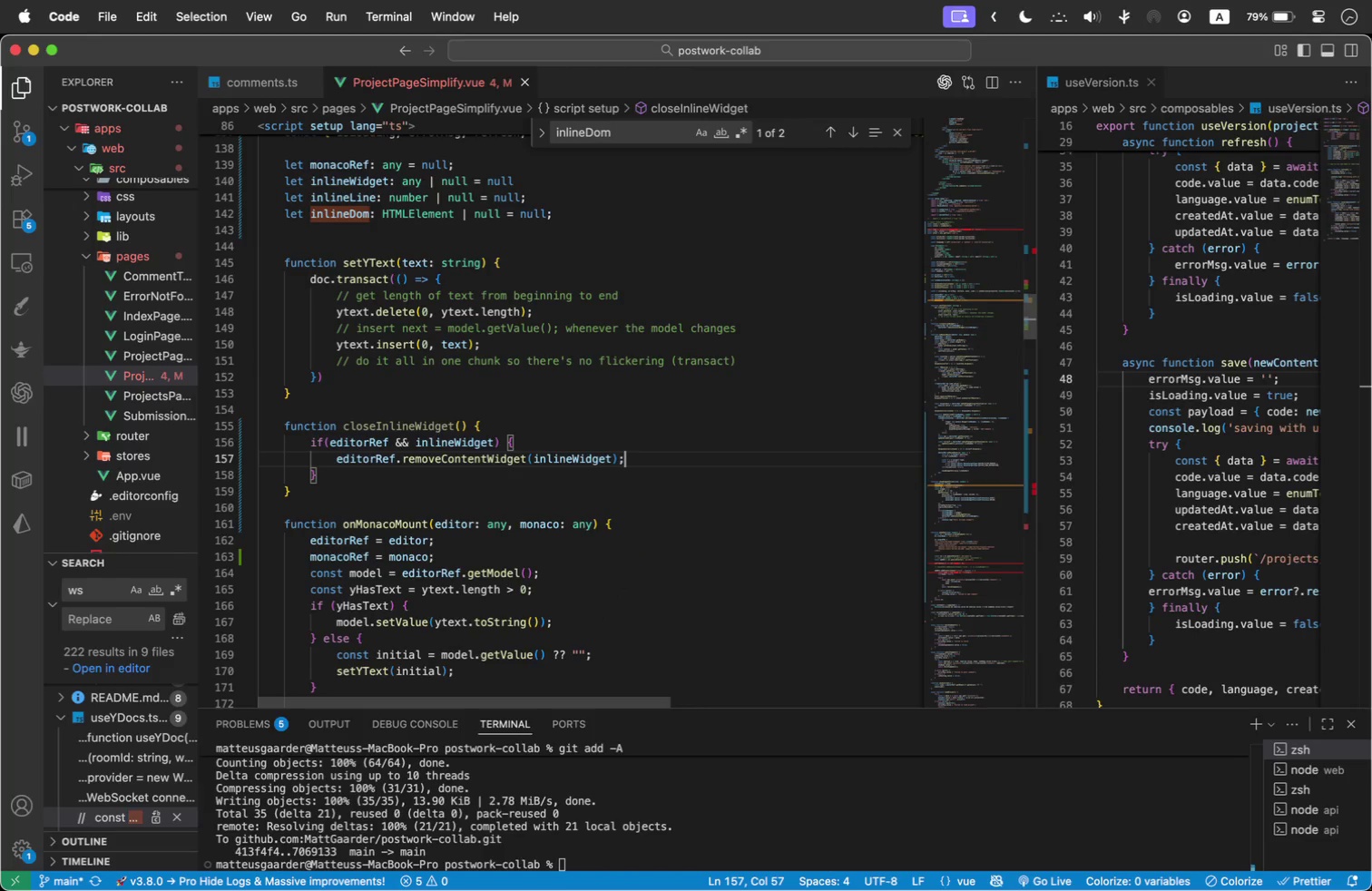 
key(ArrowDown)
 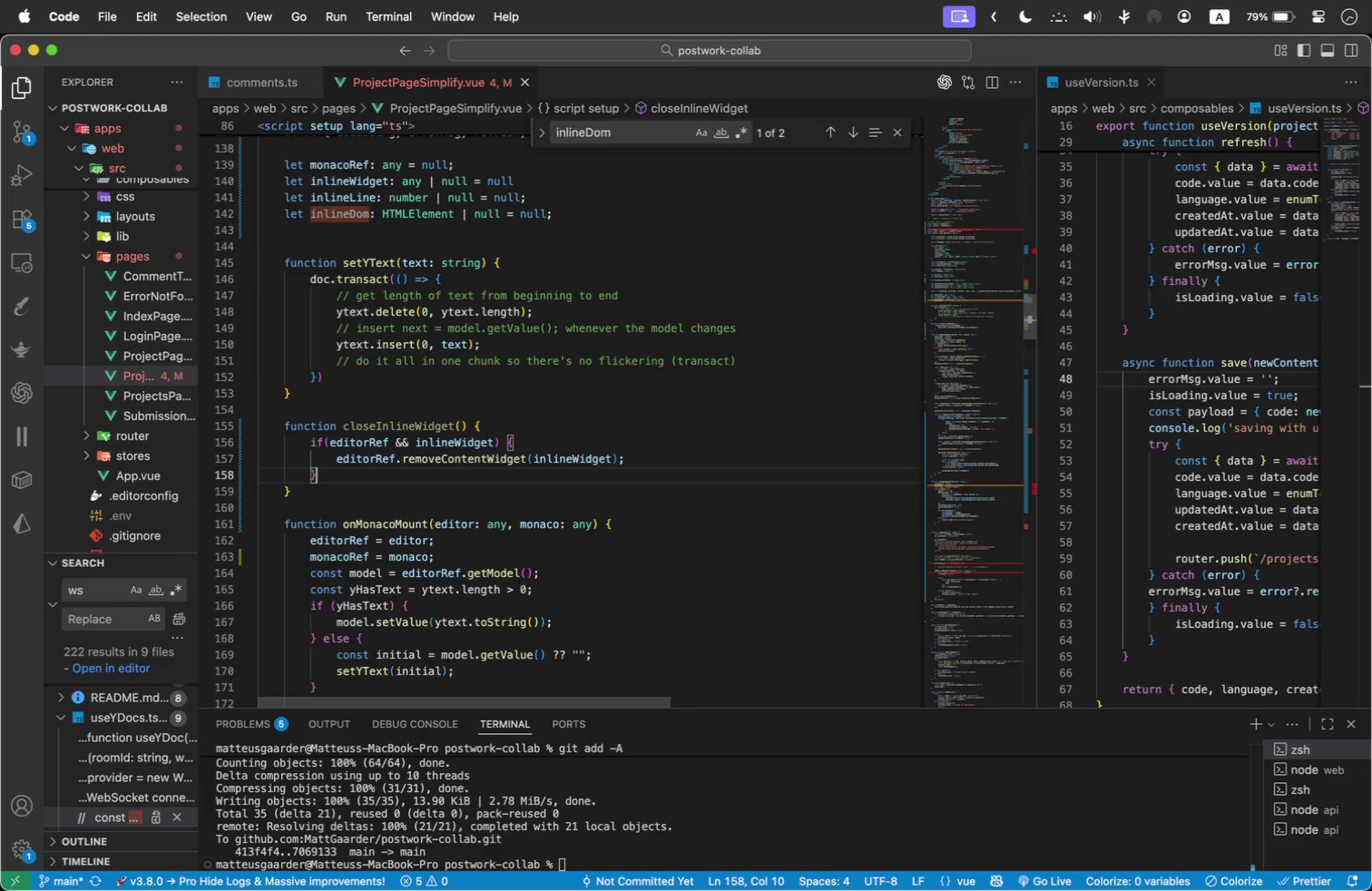 
key(Enter)
 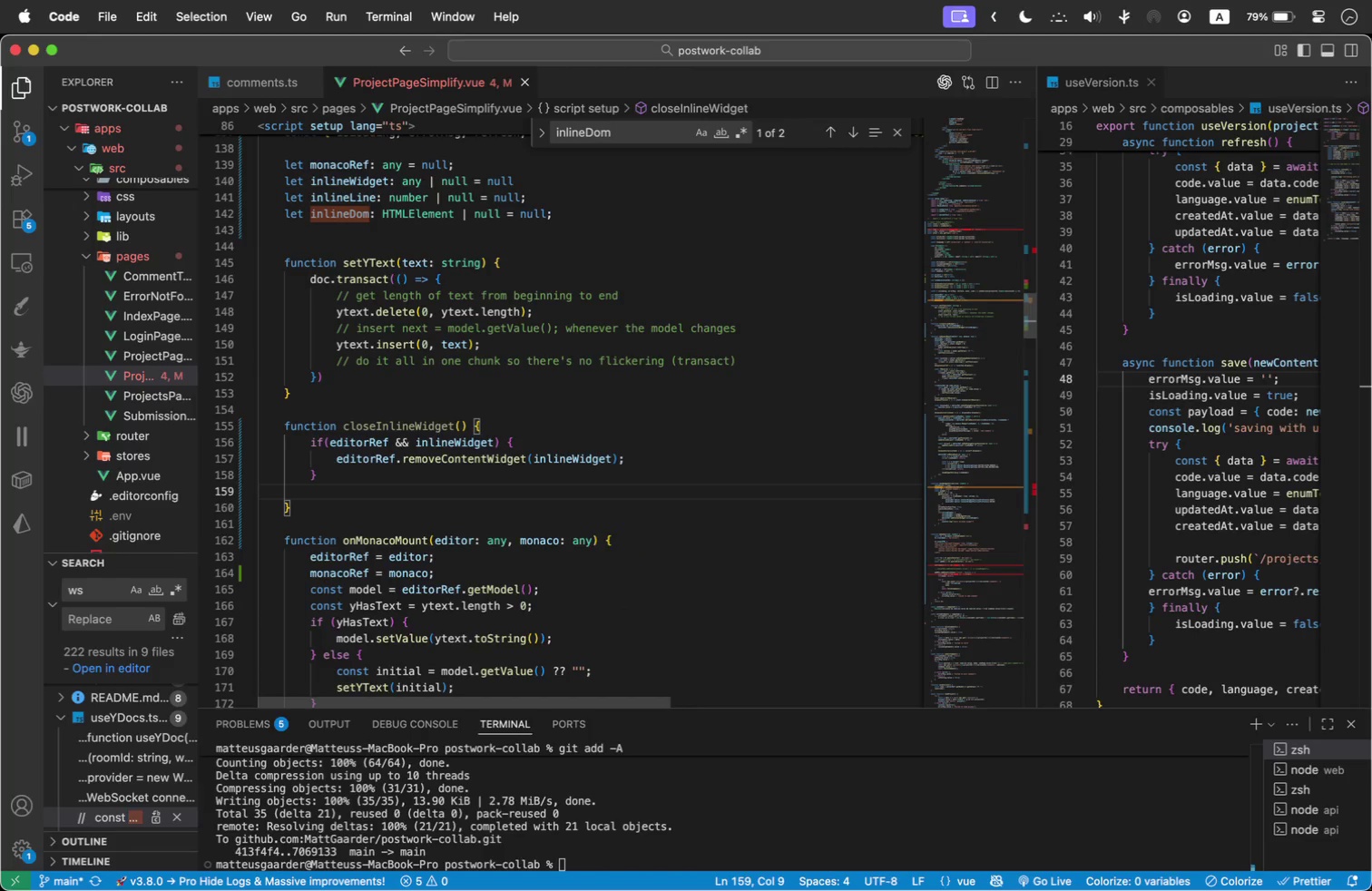 
type(inlineWi)
 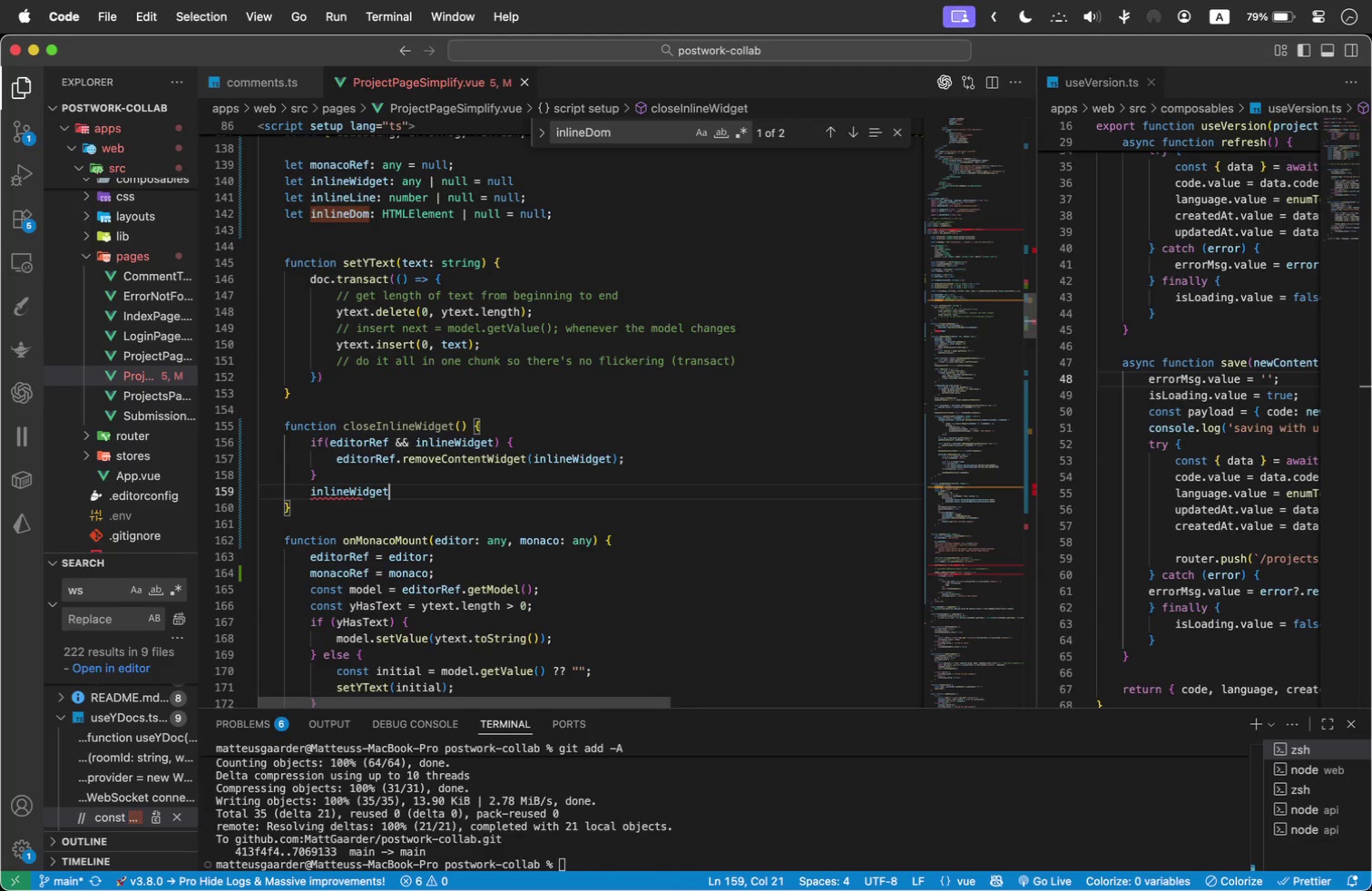 
 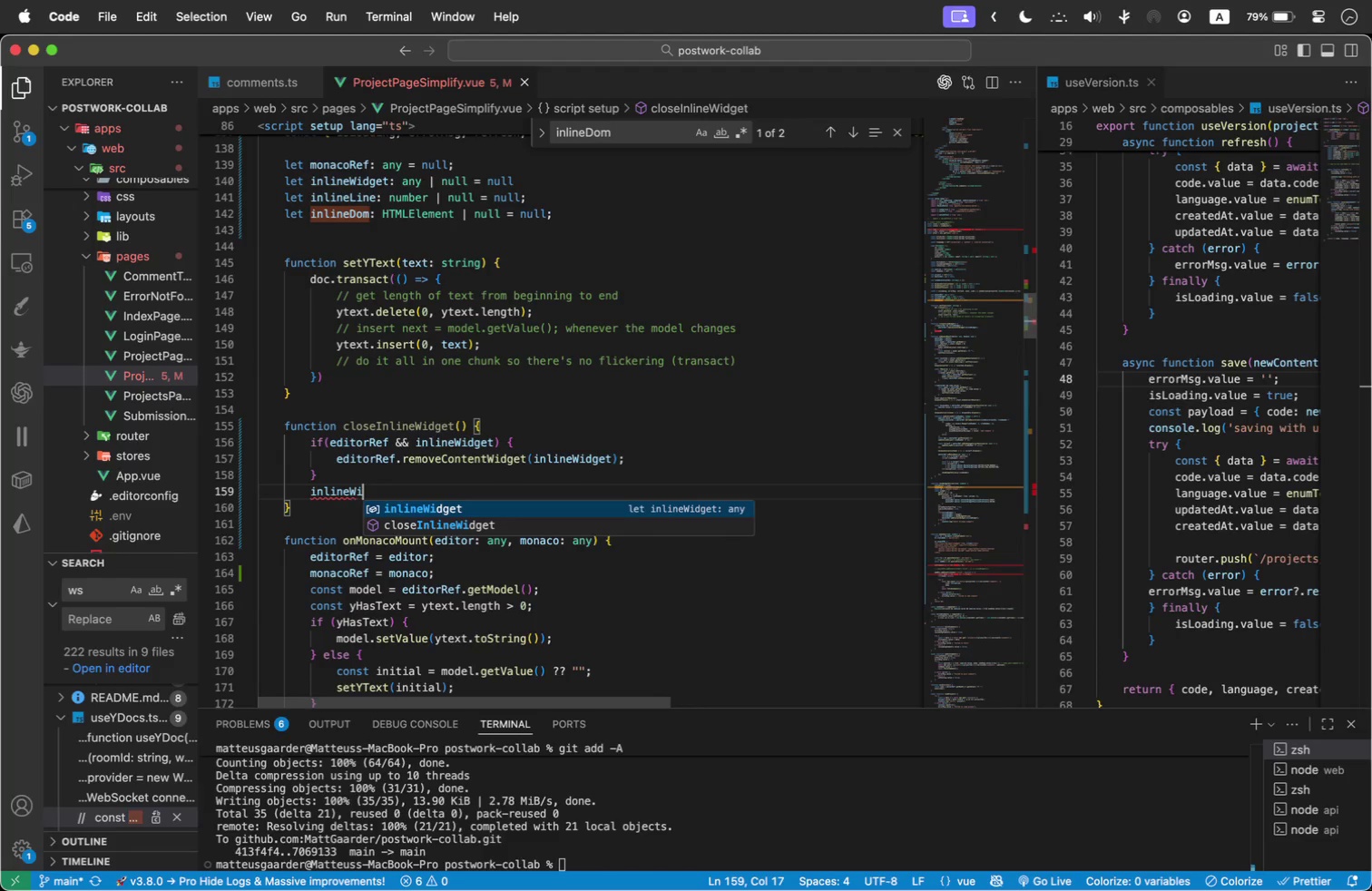 
key(Enter)
 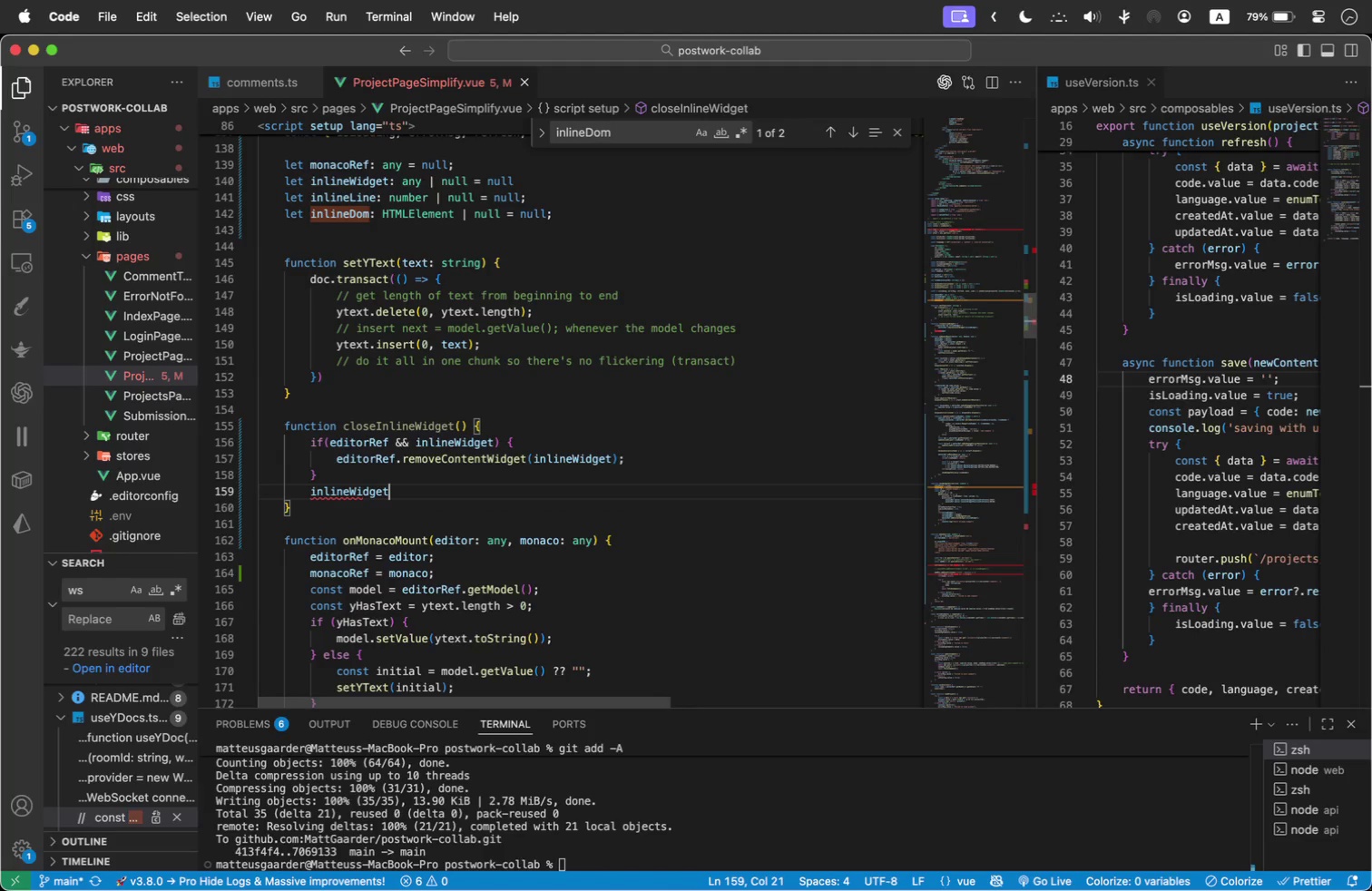 
type( = null;)
 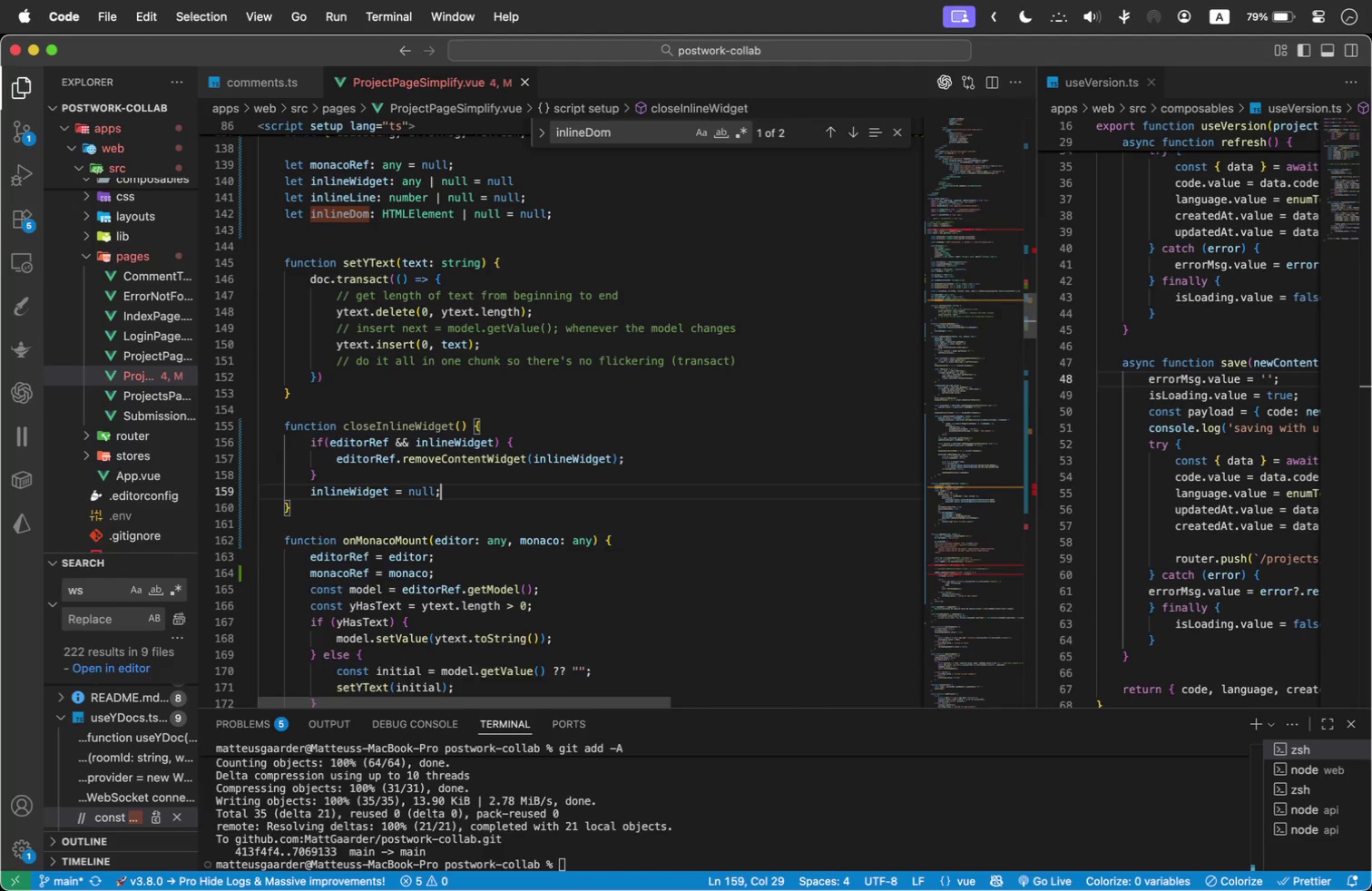 
key(Enter)
 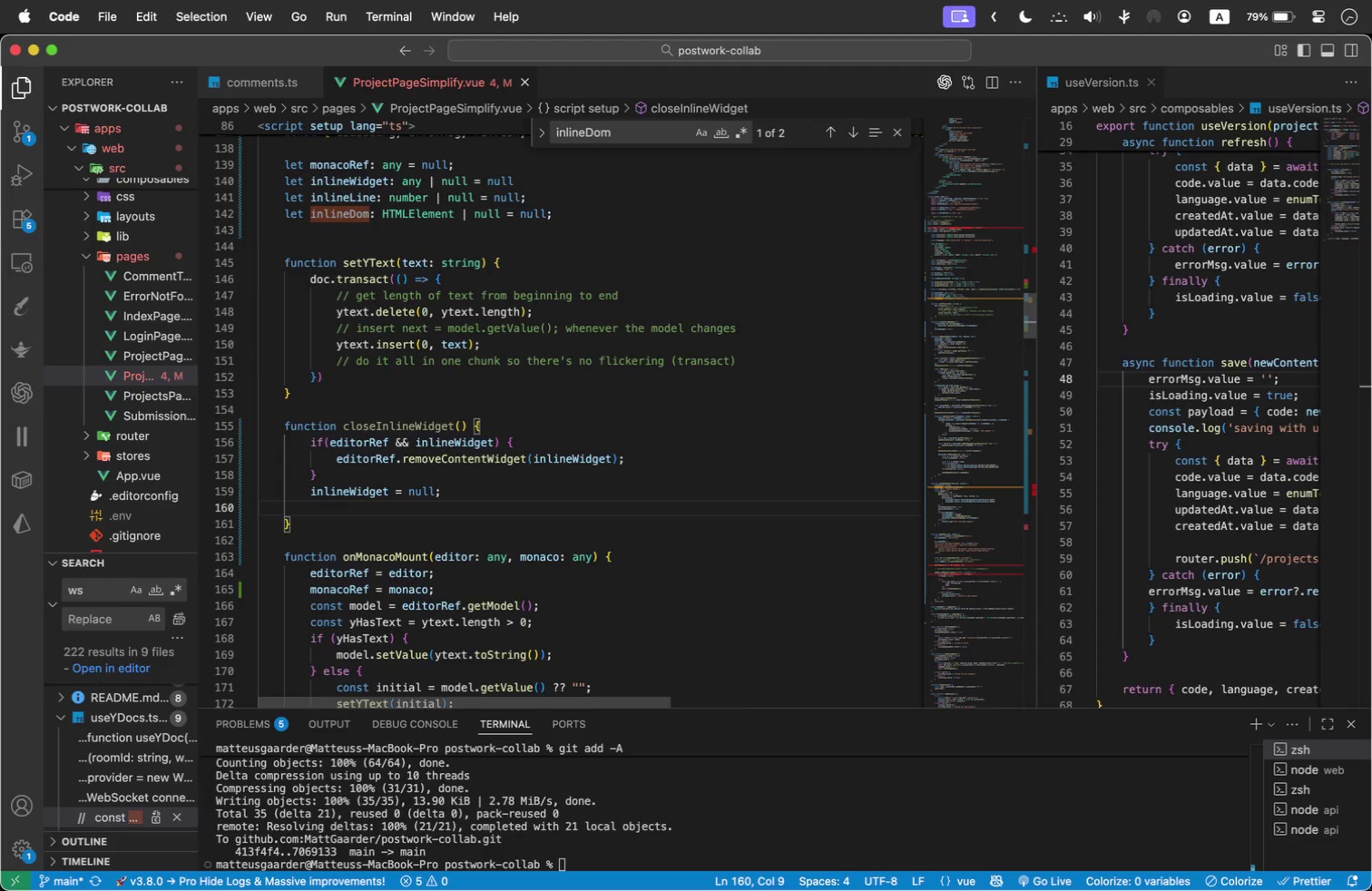 
type(inline)
 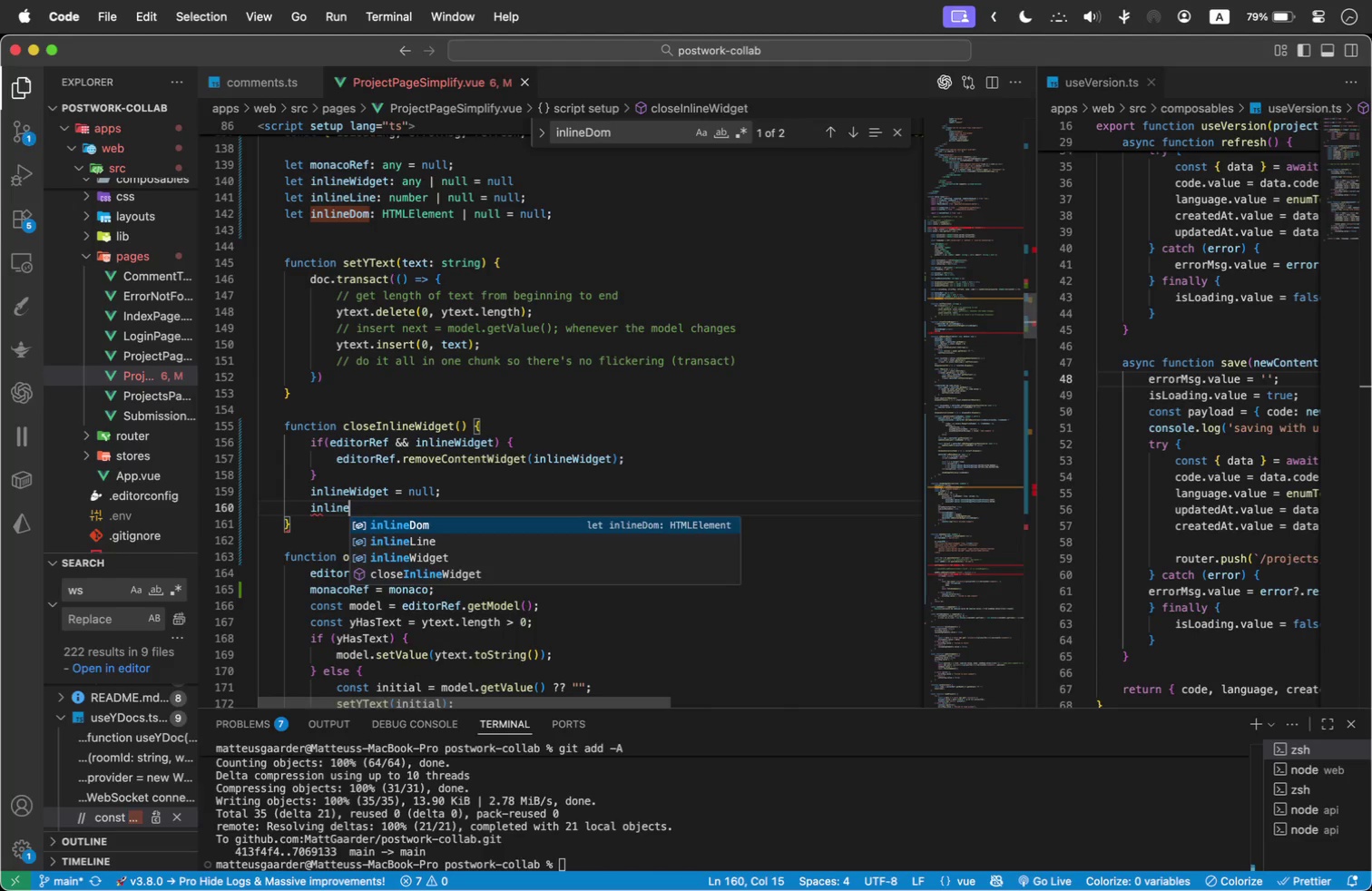 
key(Enter)
 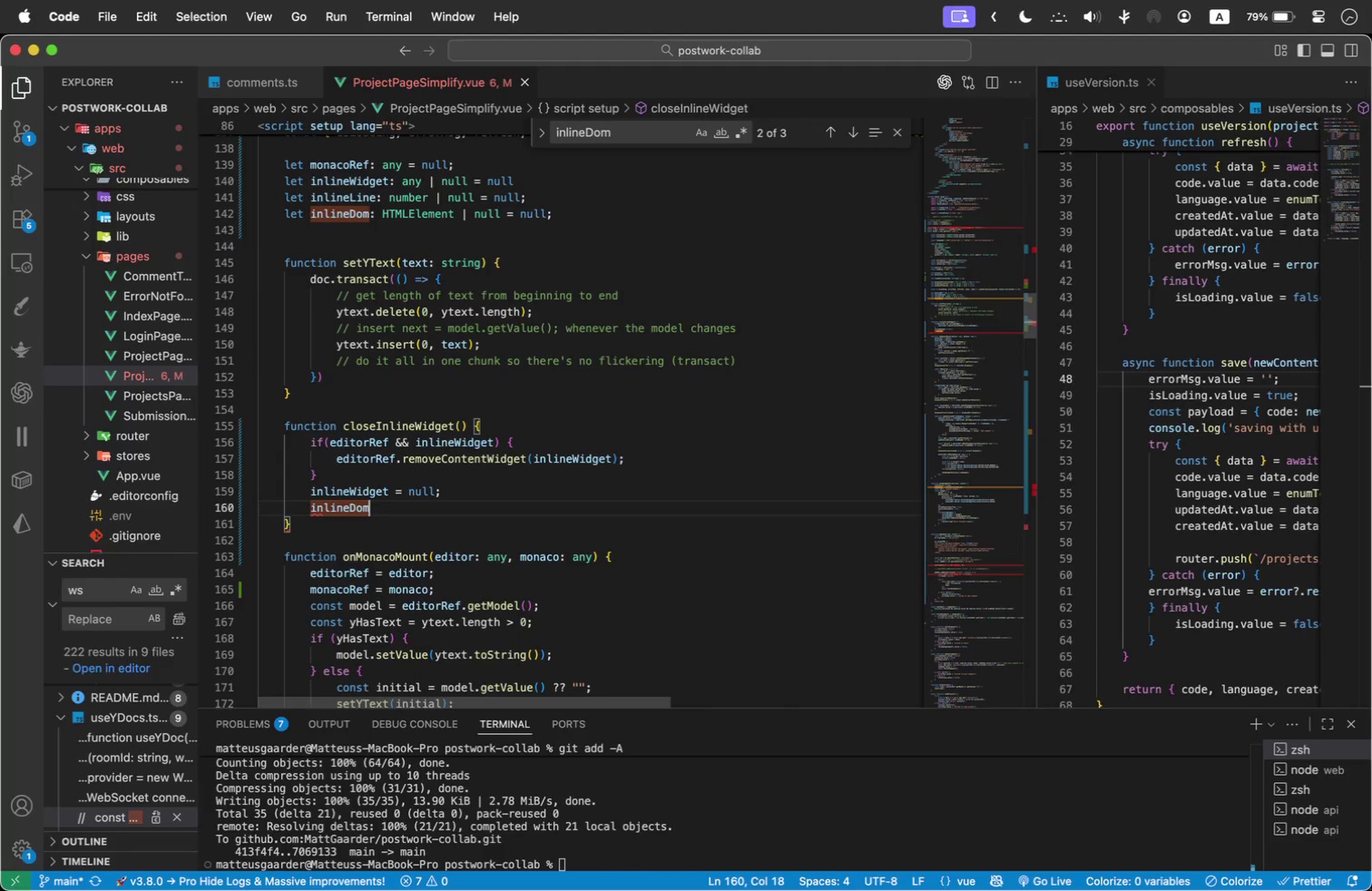 
type( = null;)
 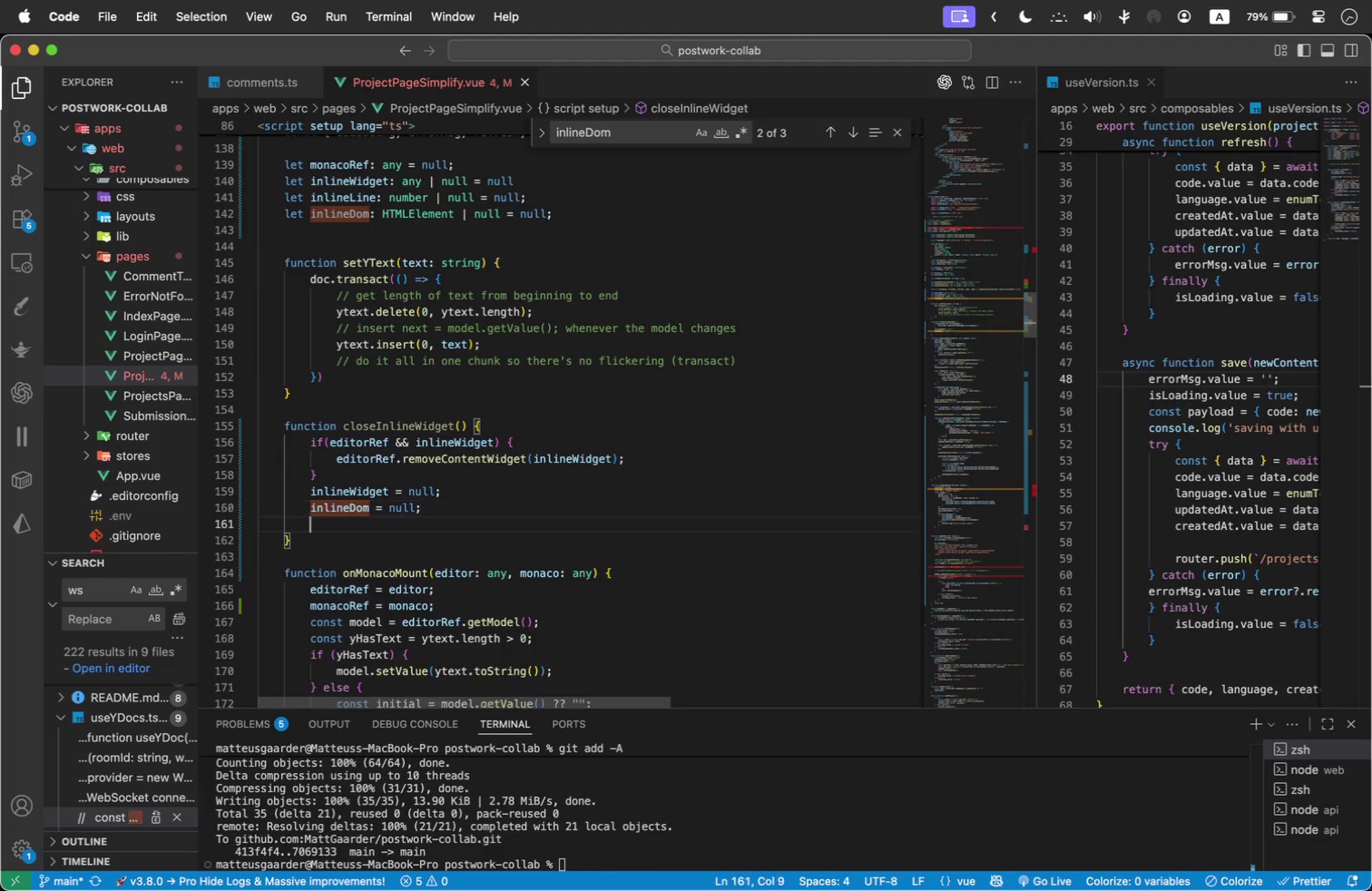 
key(Enter)
 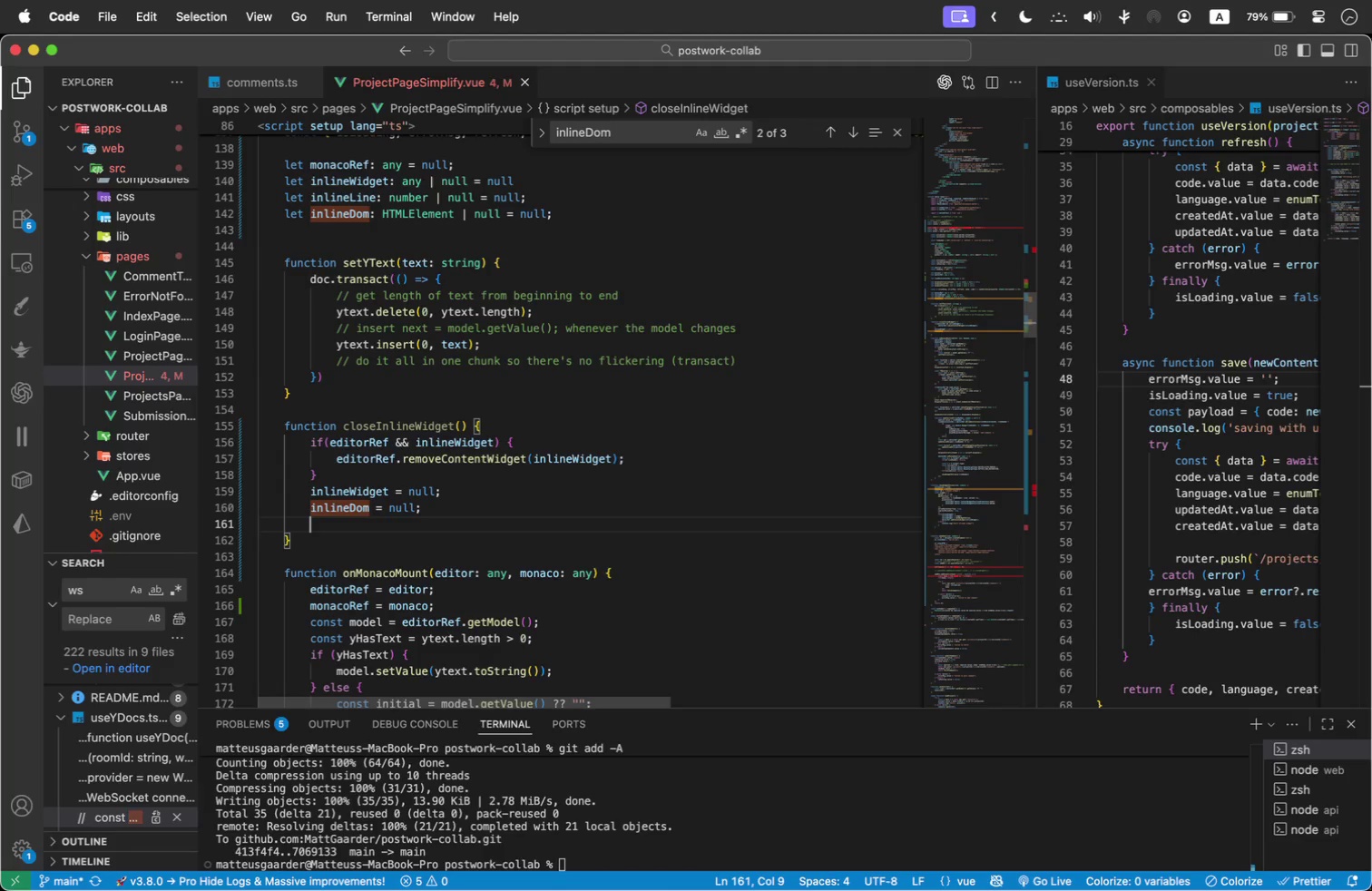 
type(inline)
 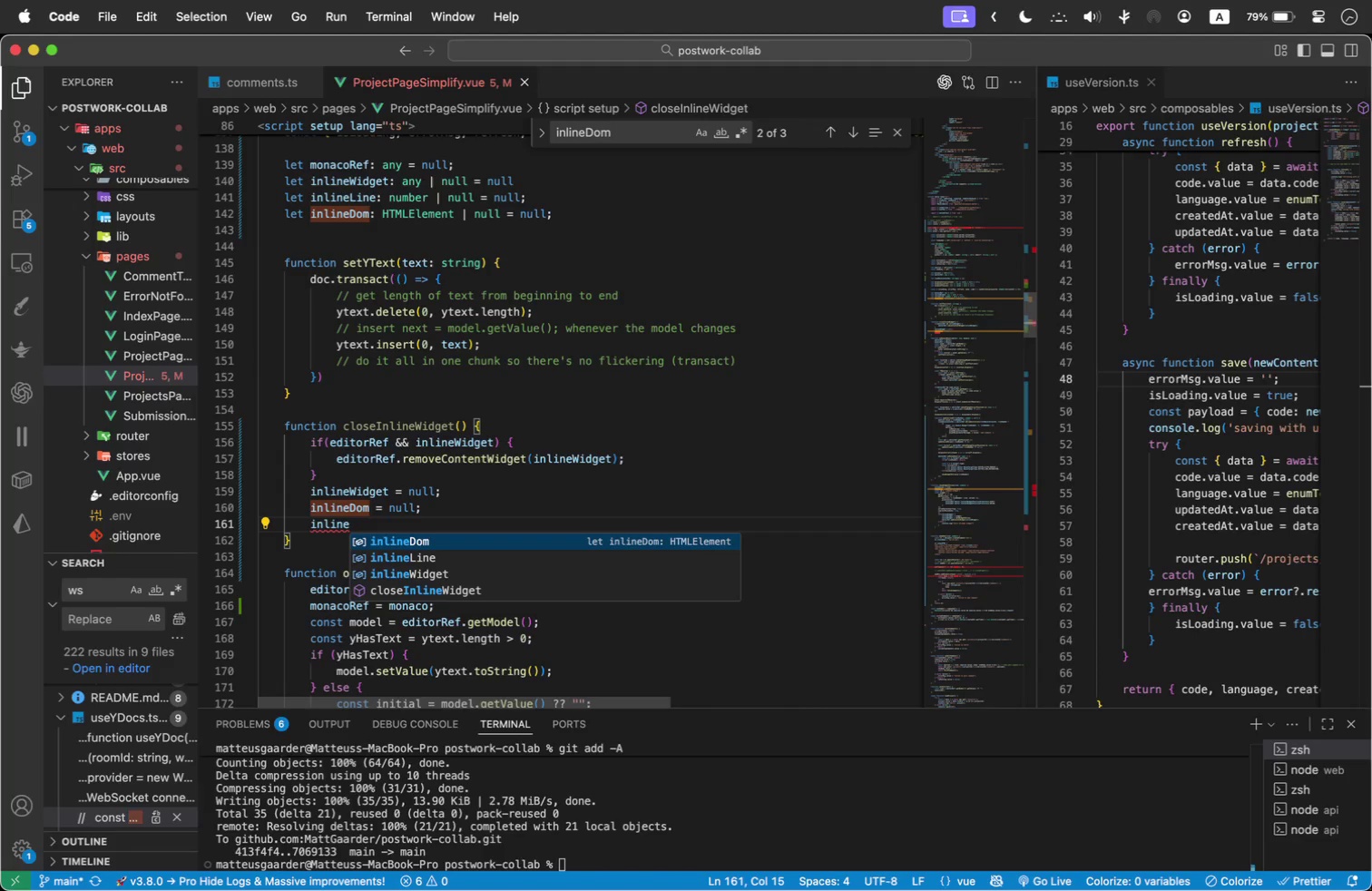 
key(ArrowDown)
 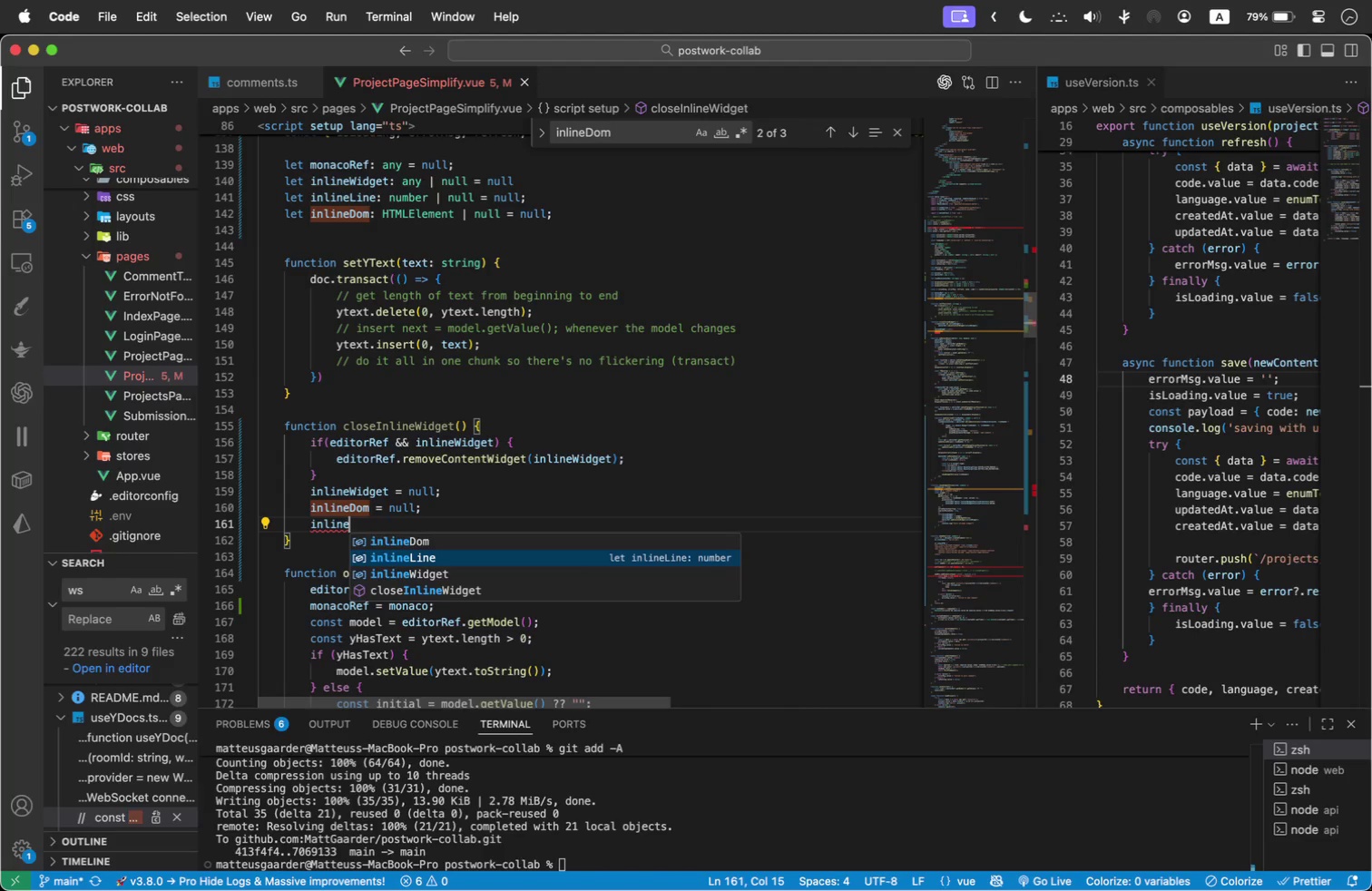 
key(Enter)
 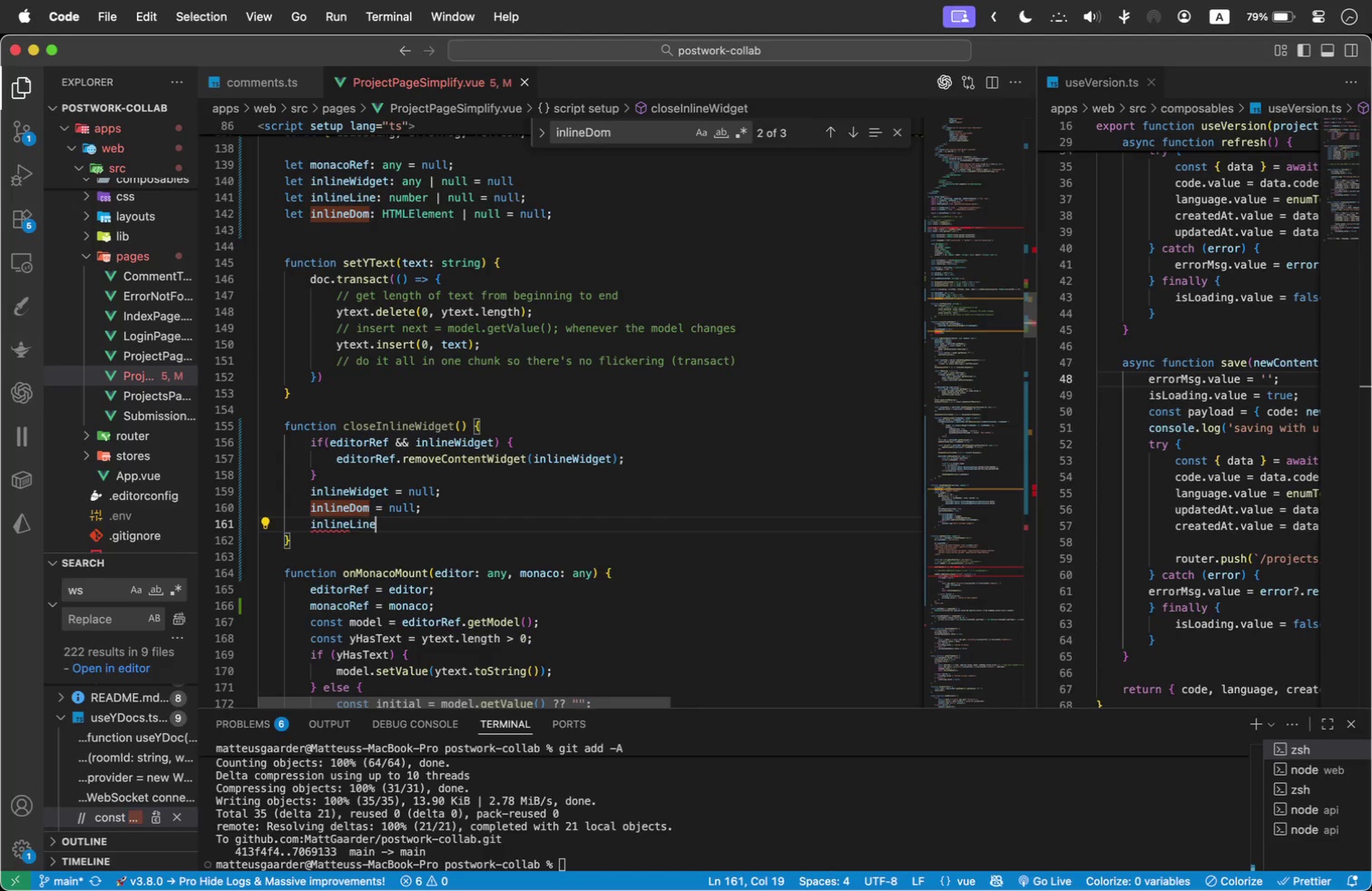 
type( = null;)
 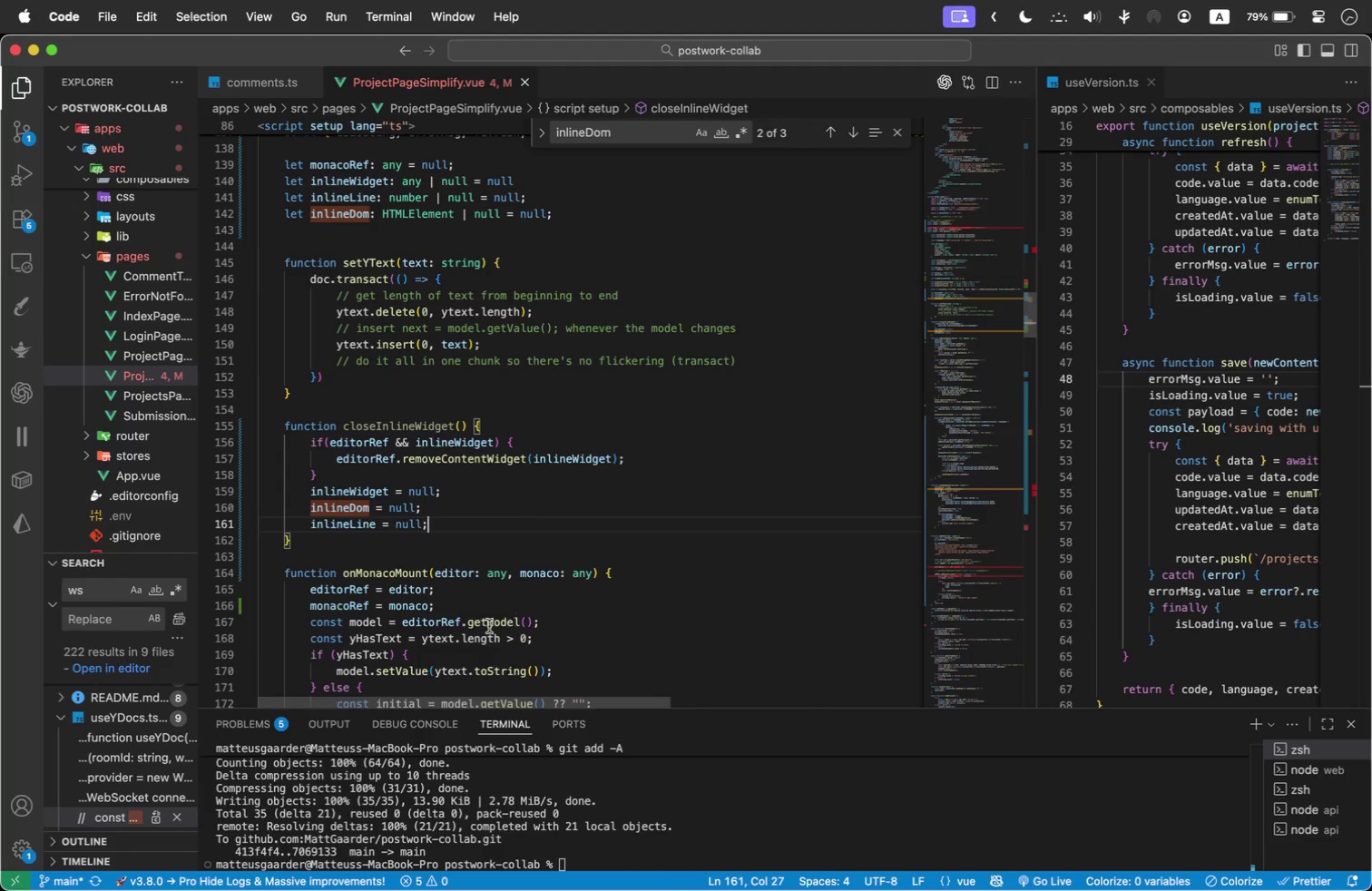 
scroll: coordinate [575, 571], scroll_direction: down, amount: 10.0
 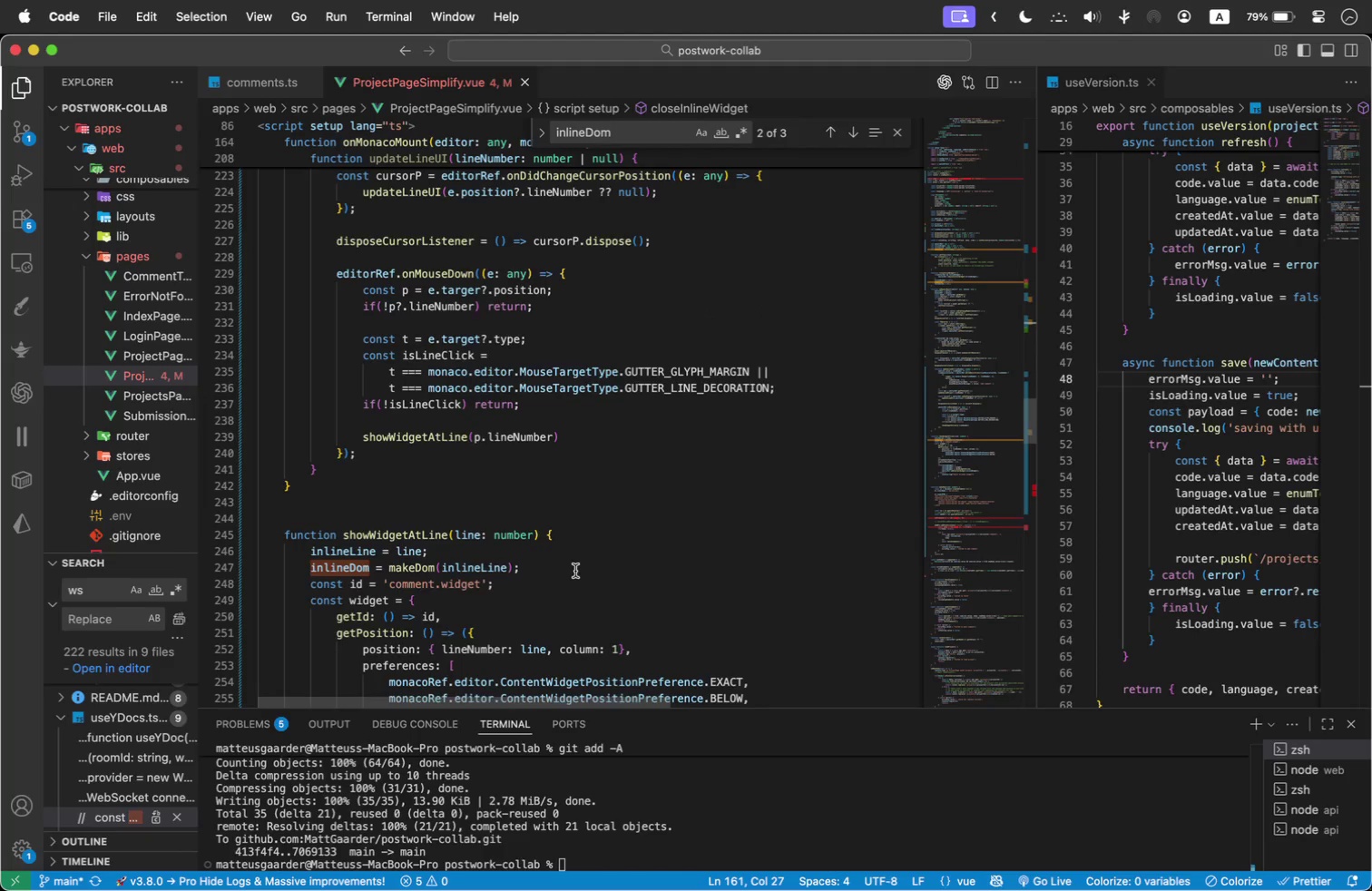 
scroll: coordinate [575, 571], scroll_direction: down, amount: 1.0
 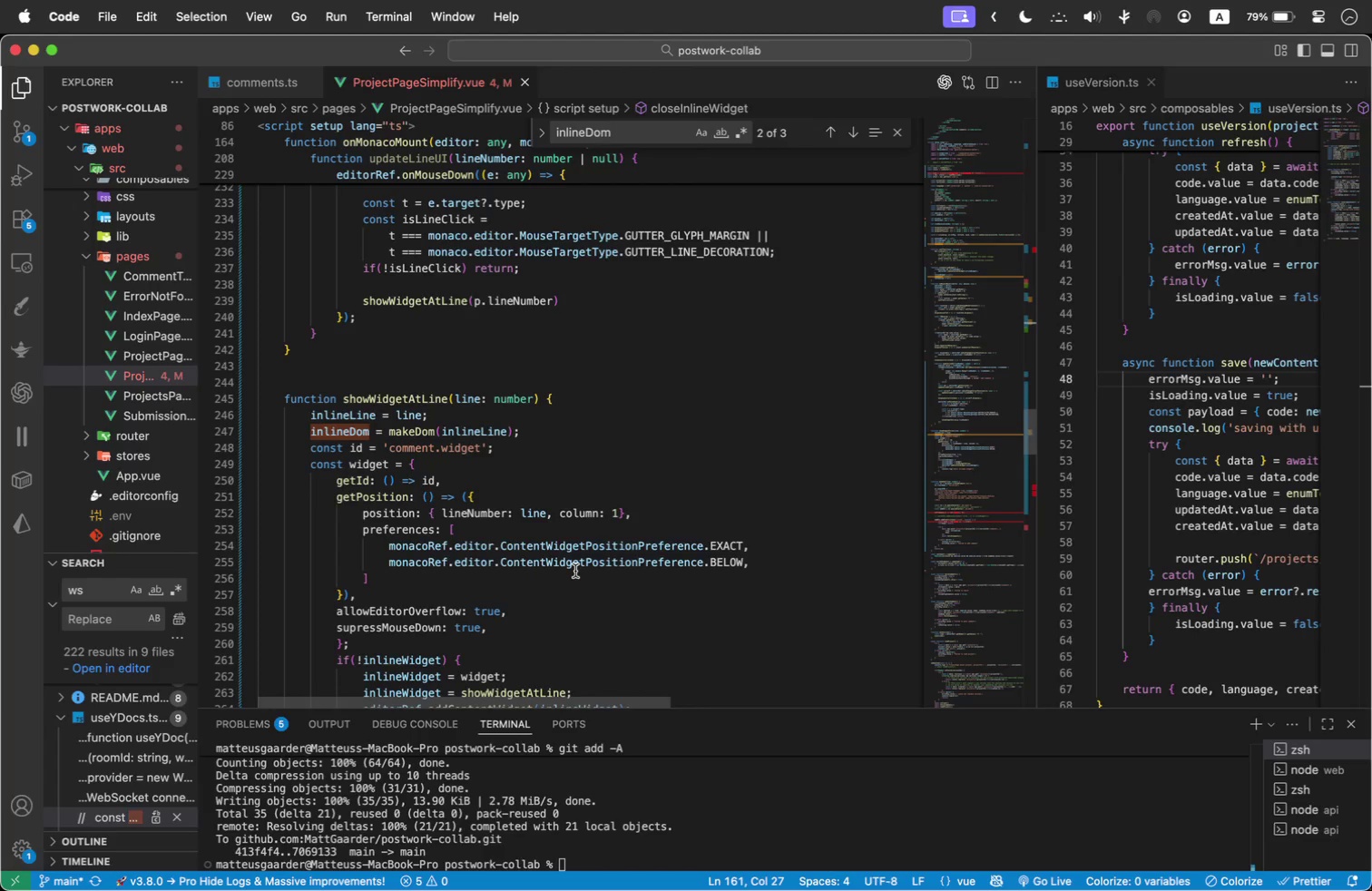 
wait(17.58)
 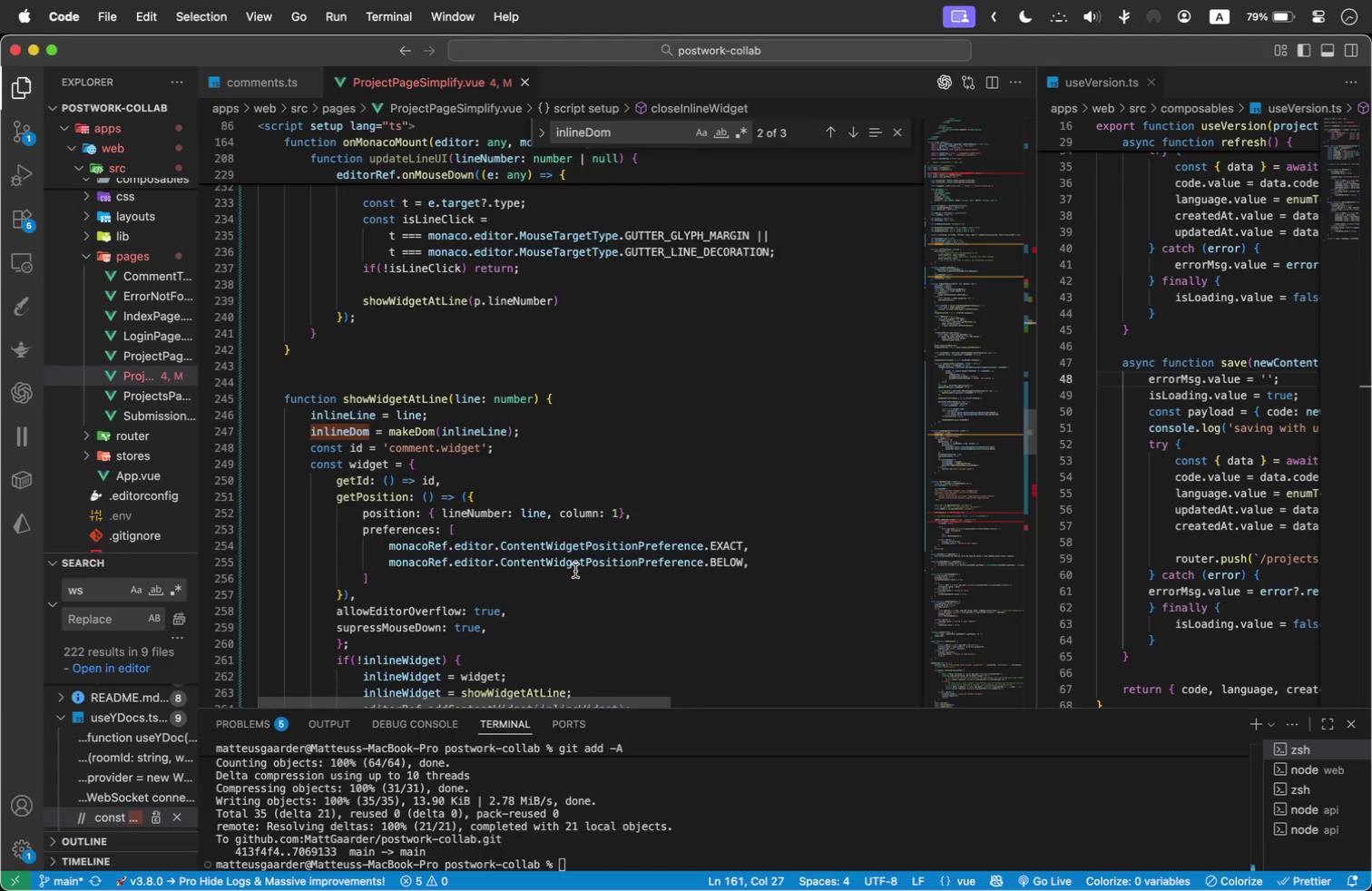 
scroll: coordinate [578, 558], scroll_direction: down, amount: 9.0
 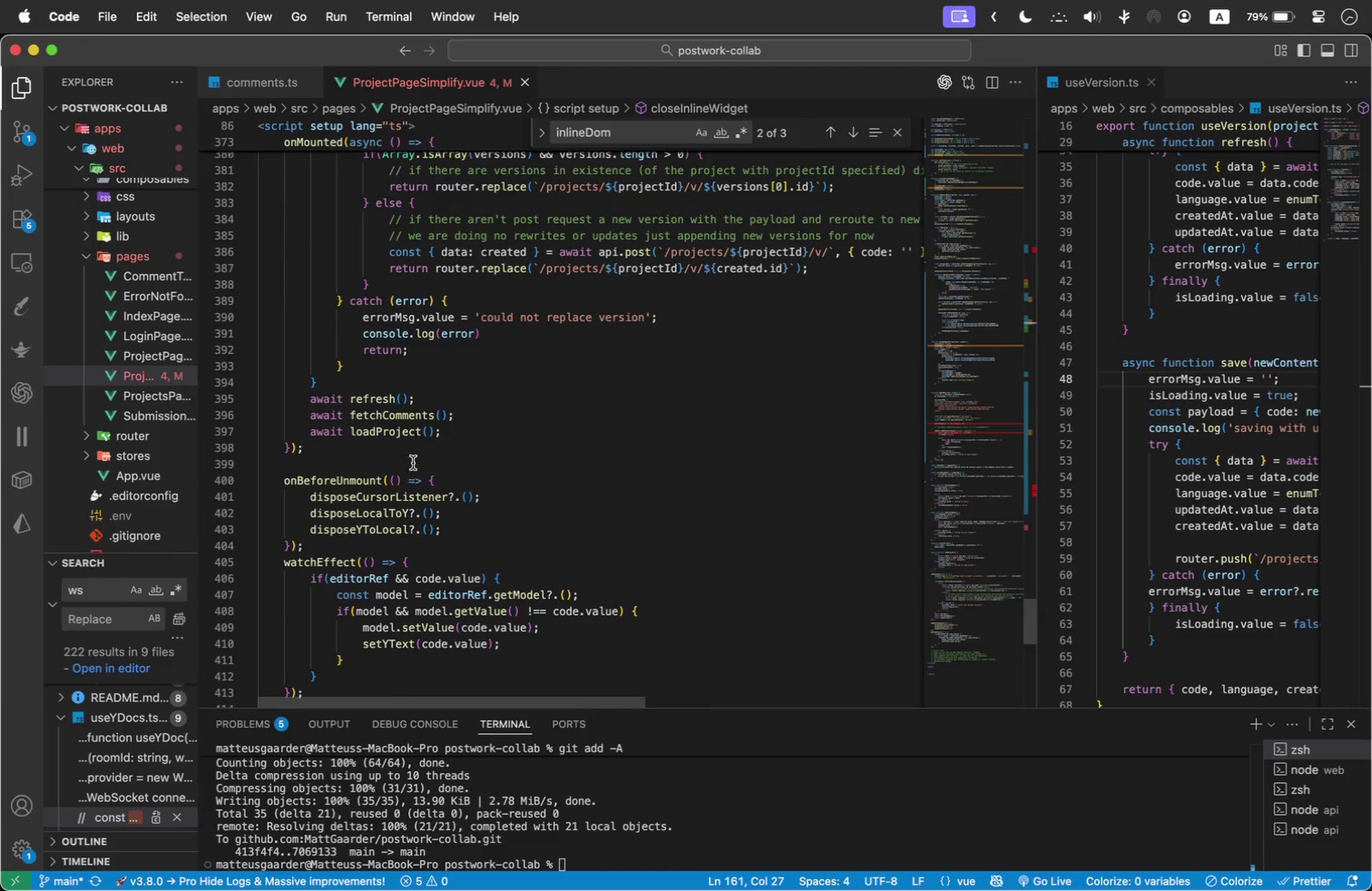 
left_click([466, 482])
 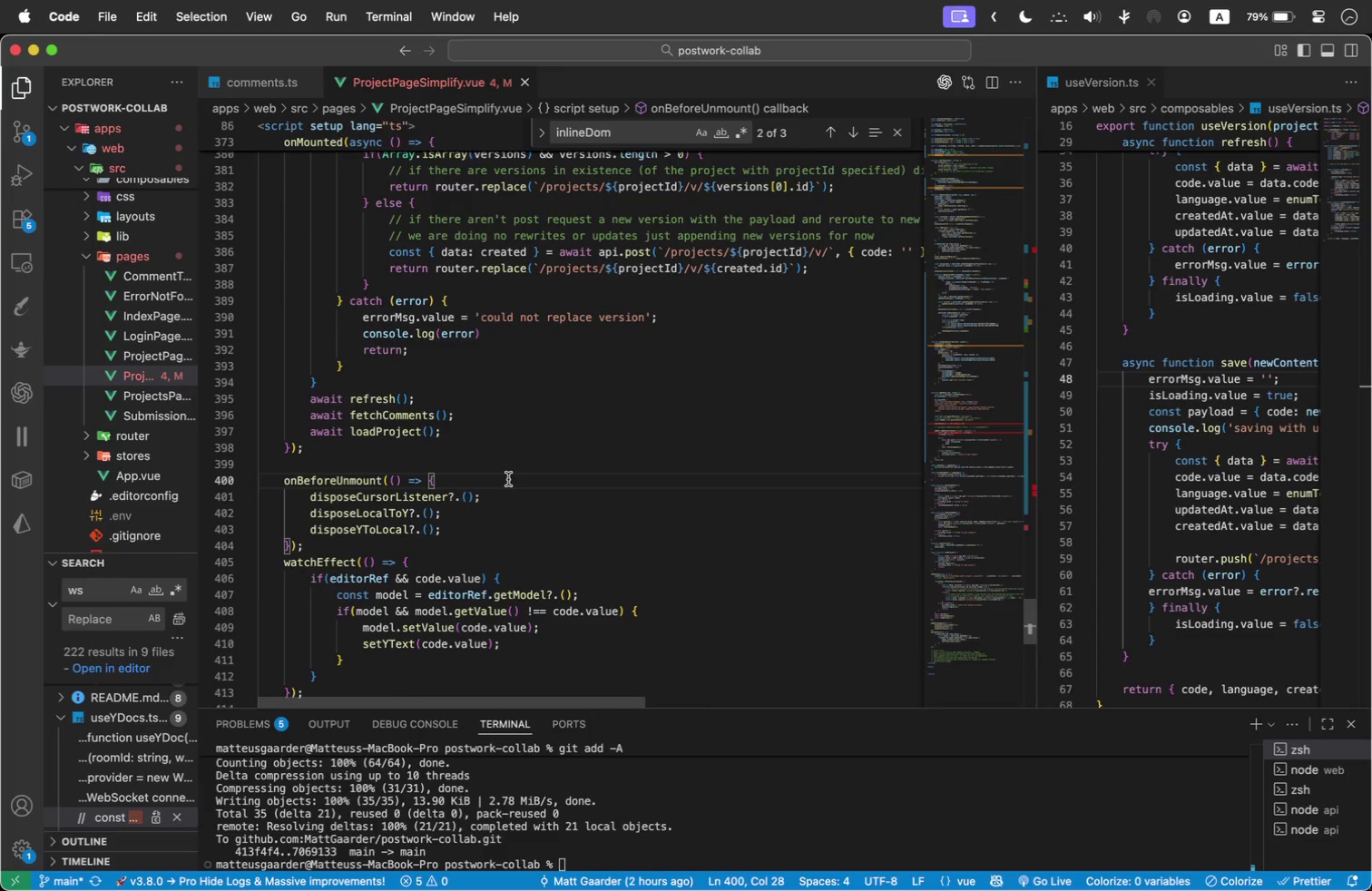 
key(Enter)
 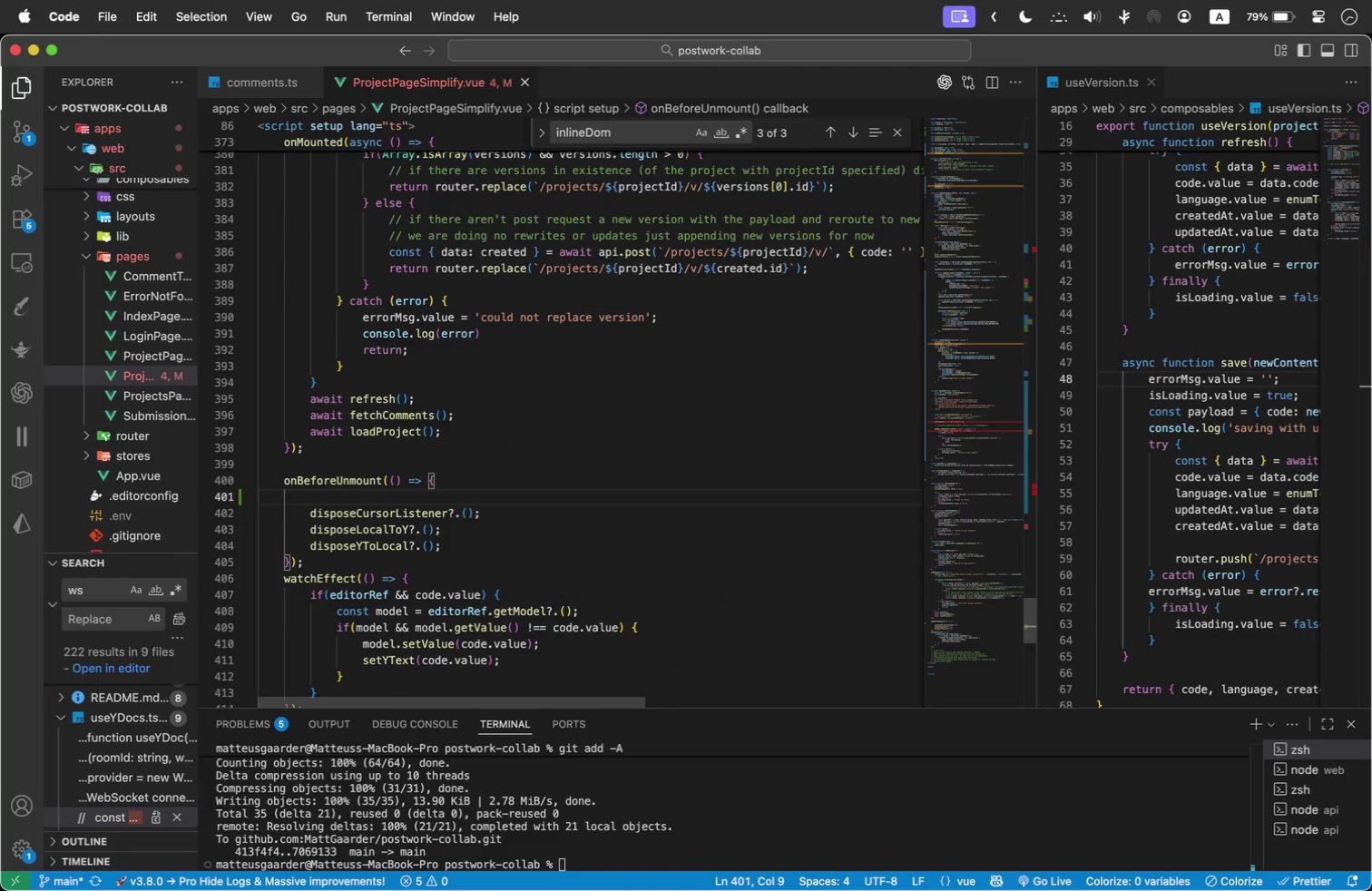 
type(clo)
 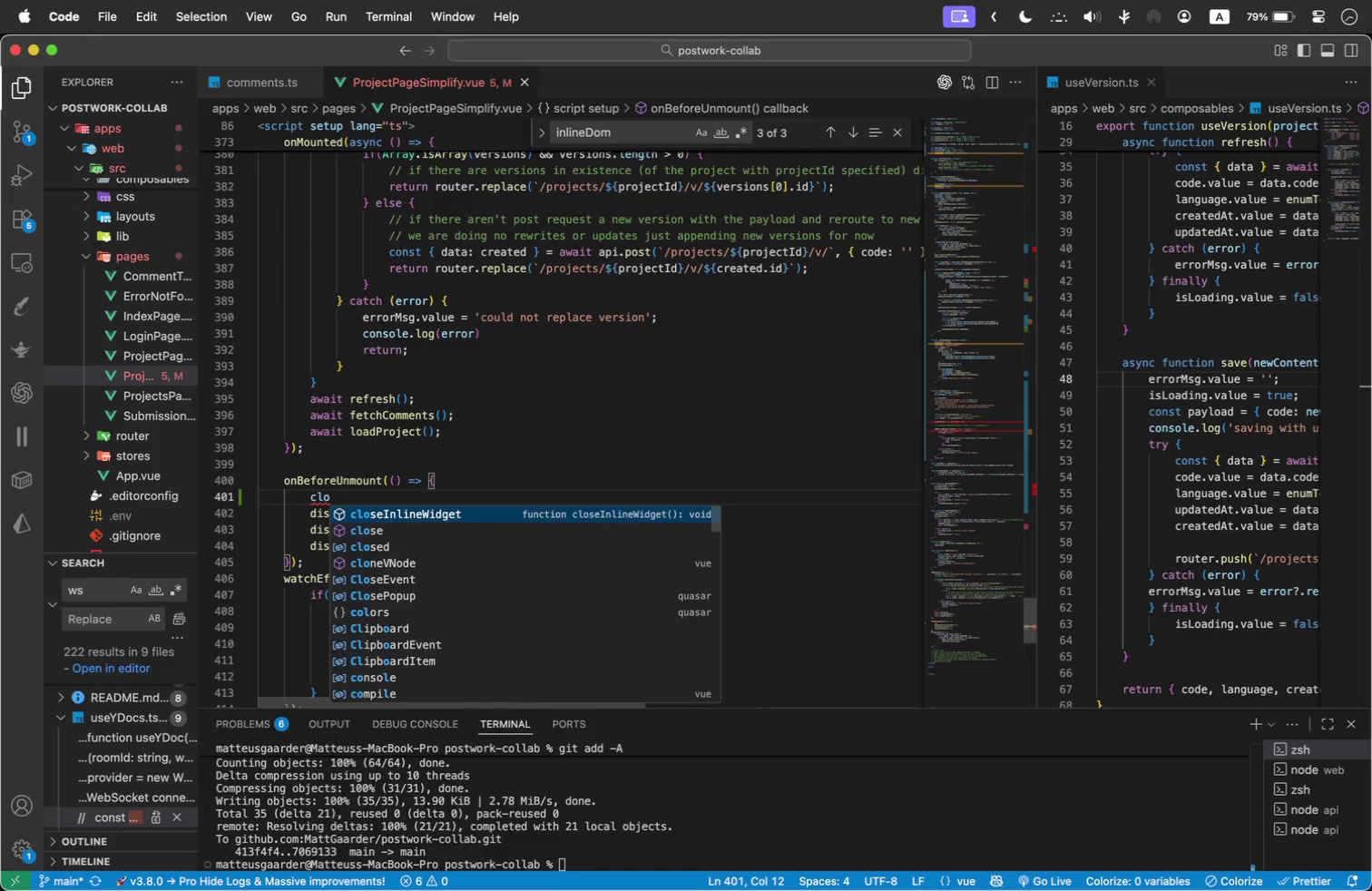 
key(Enter)
 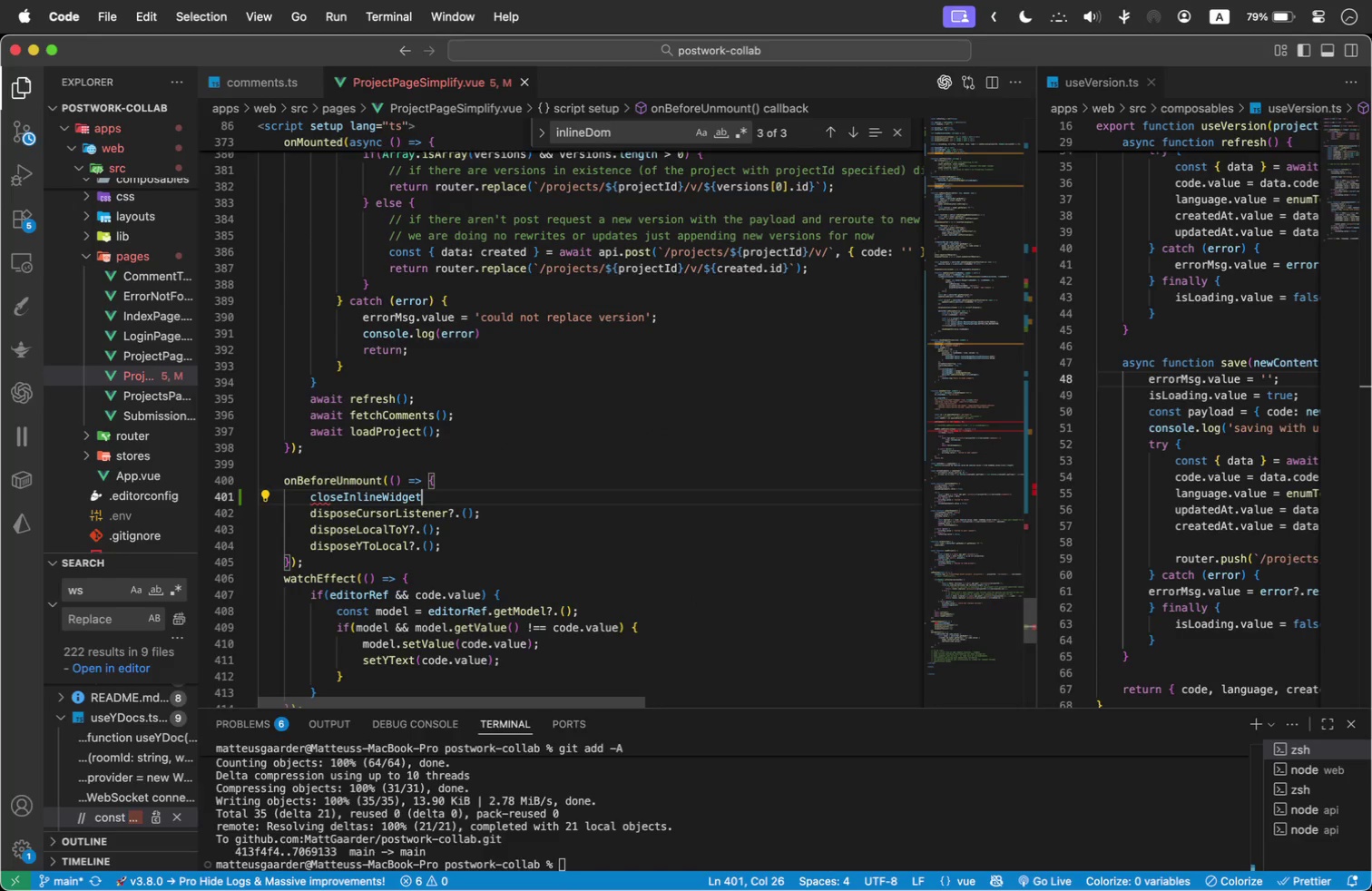 
key(Shift+9)
 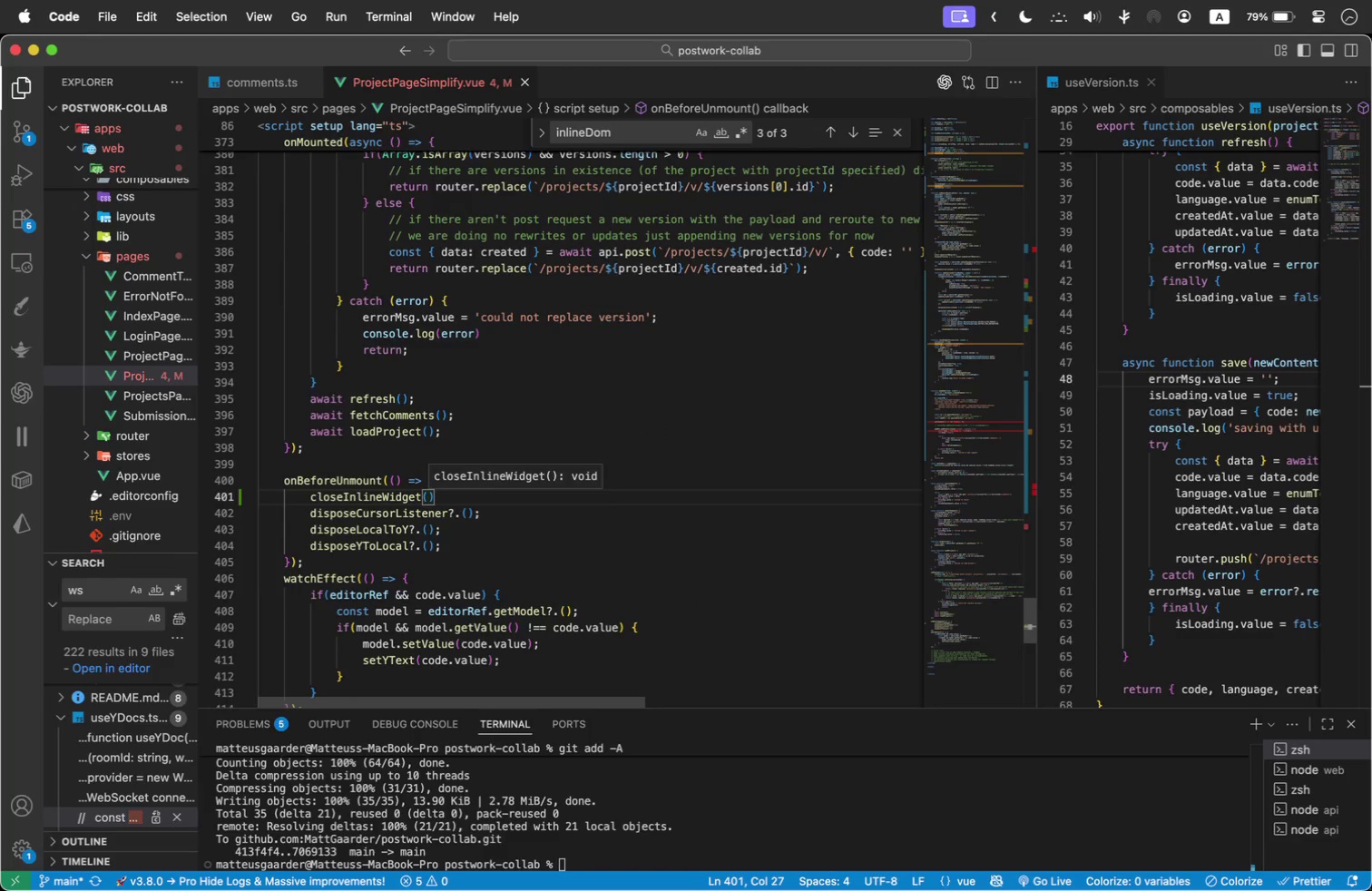 
key(ArrowRight)
 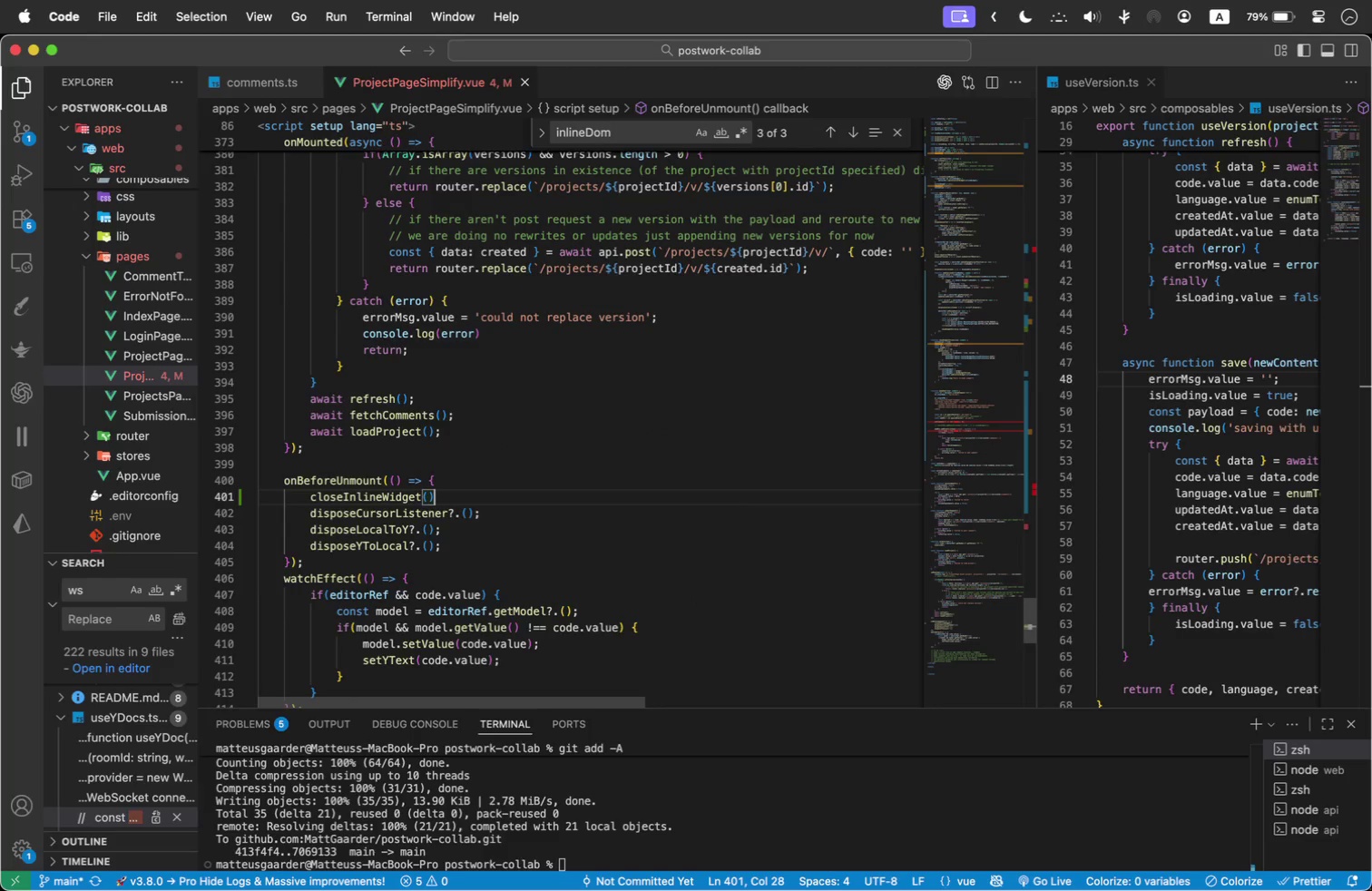 
key(Semicolon)
 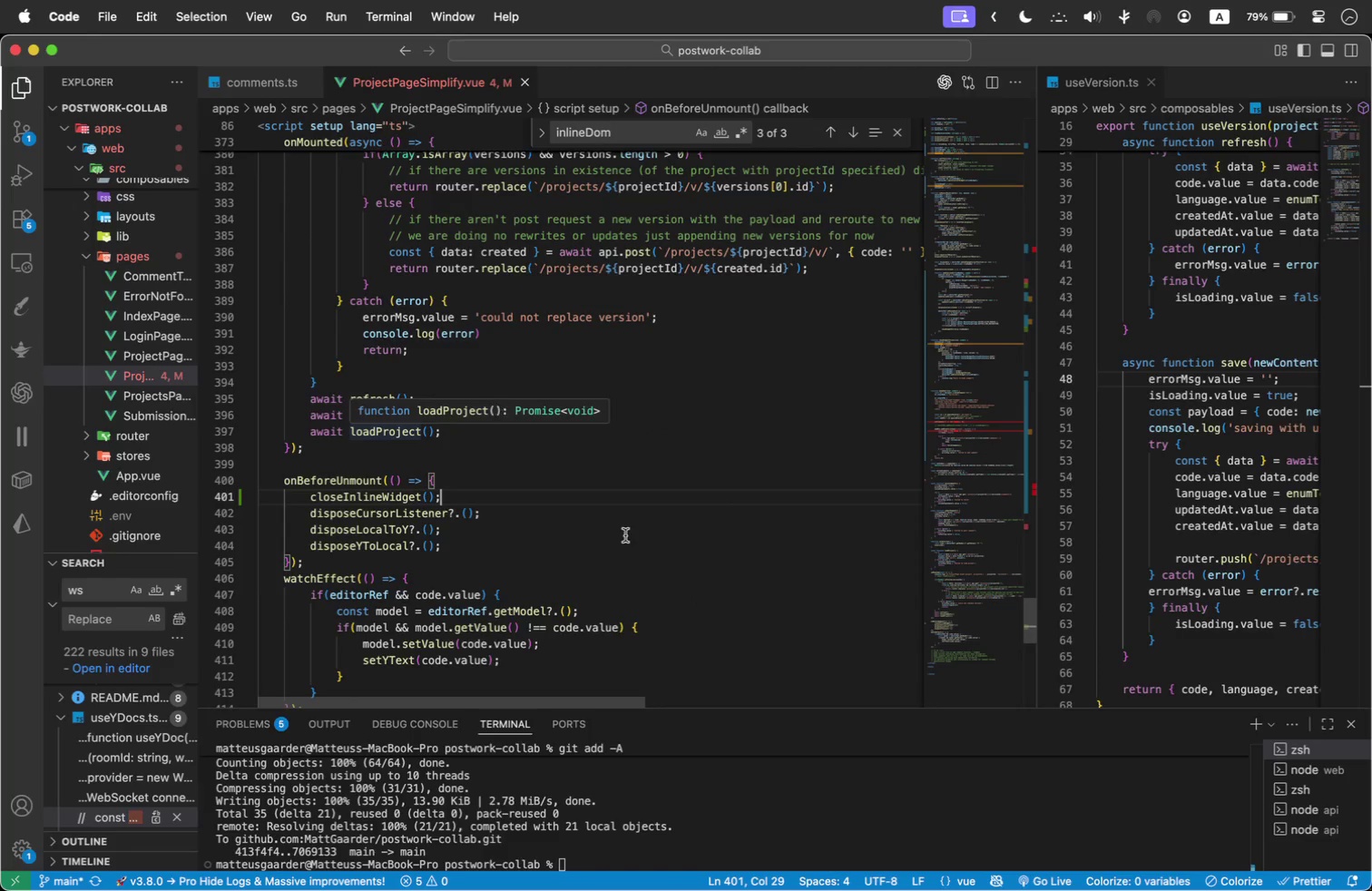 
scroll: coordinate [546, 587], scroll_direction: down, amount: 1.0
 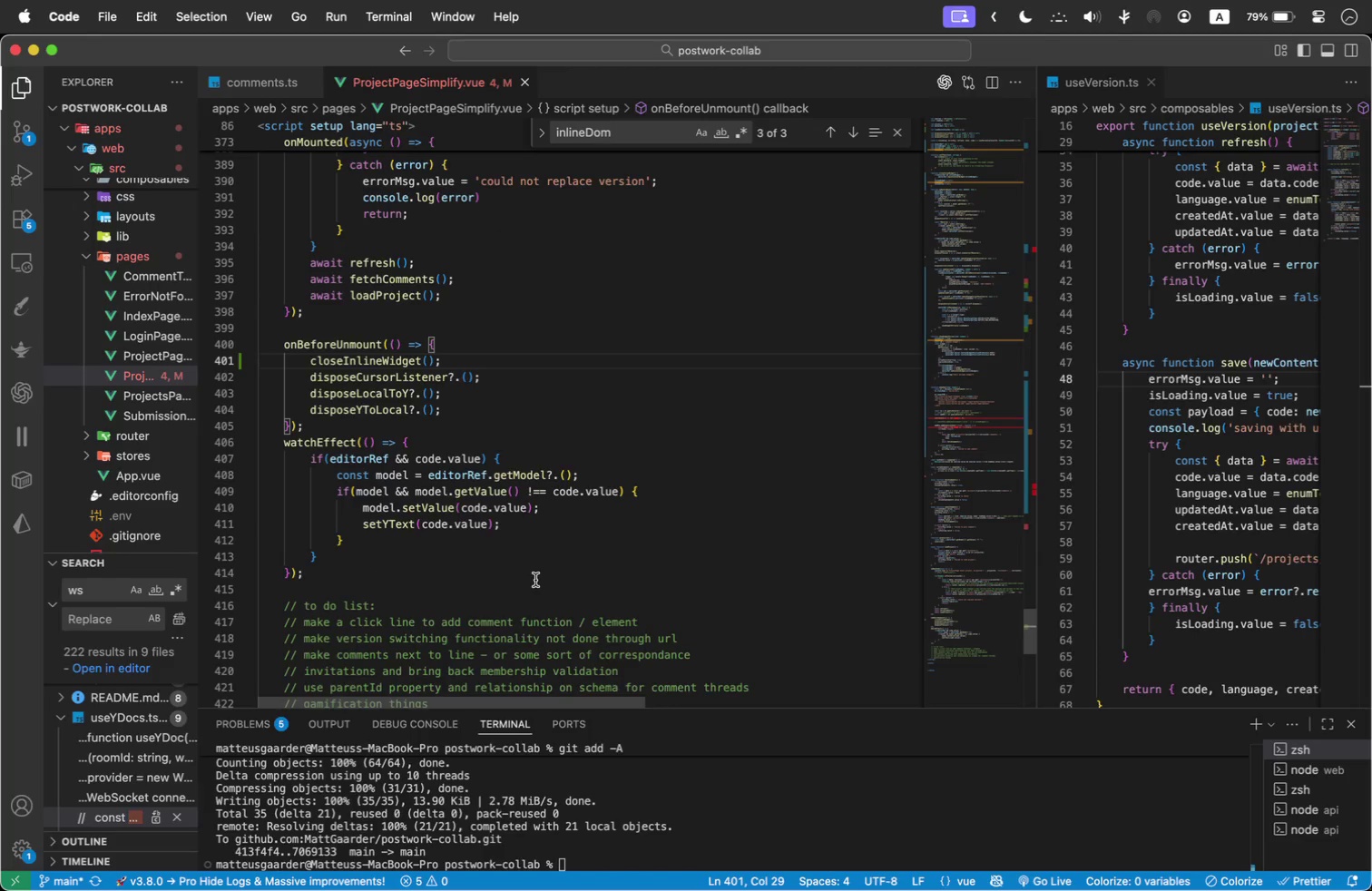 
scroll: coordinate [513, 531], scroll_direction: up, amount: 13.0
 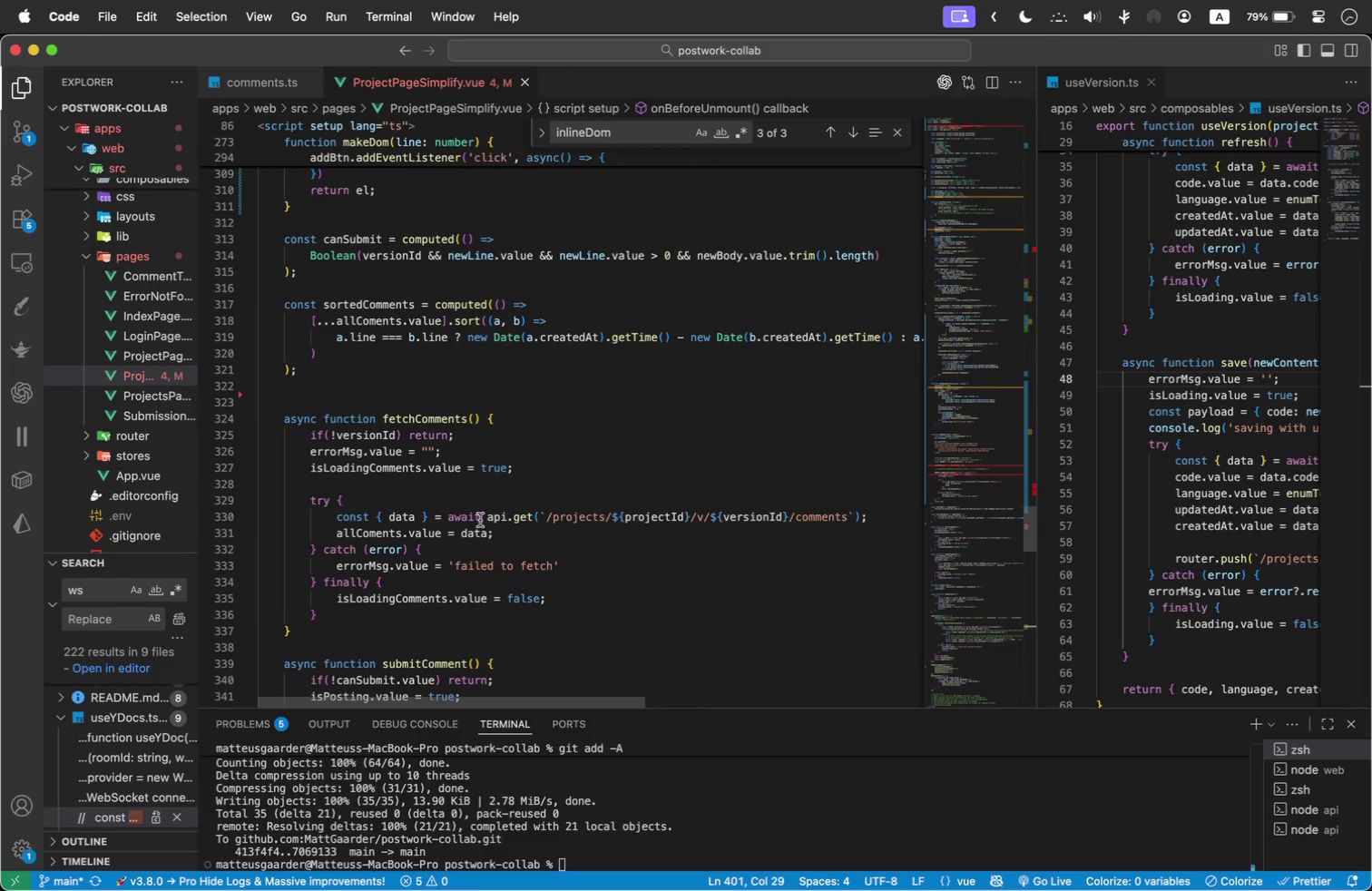 
wait(5.86)
 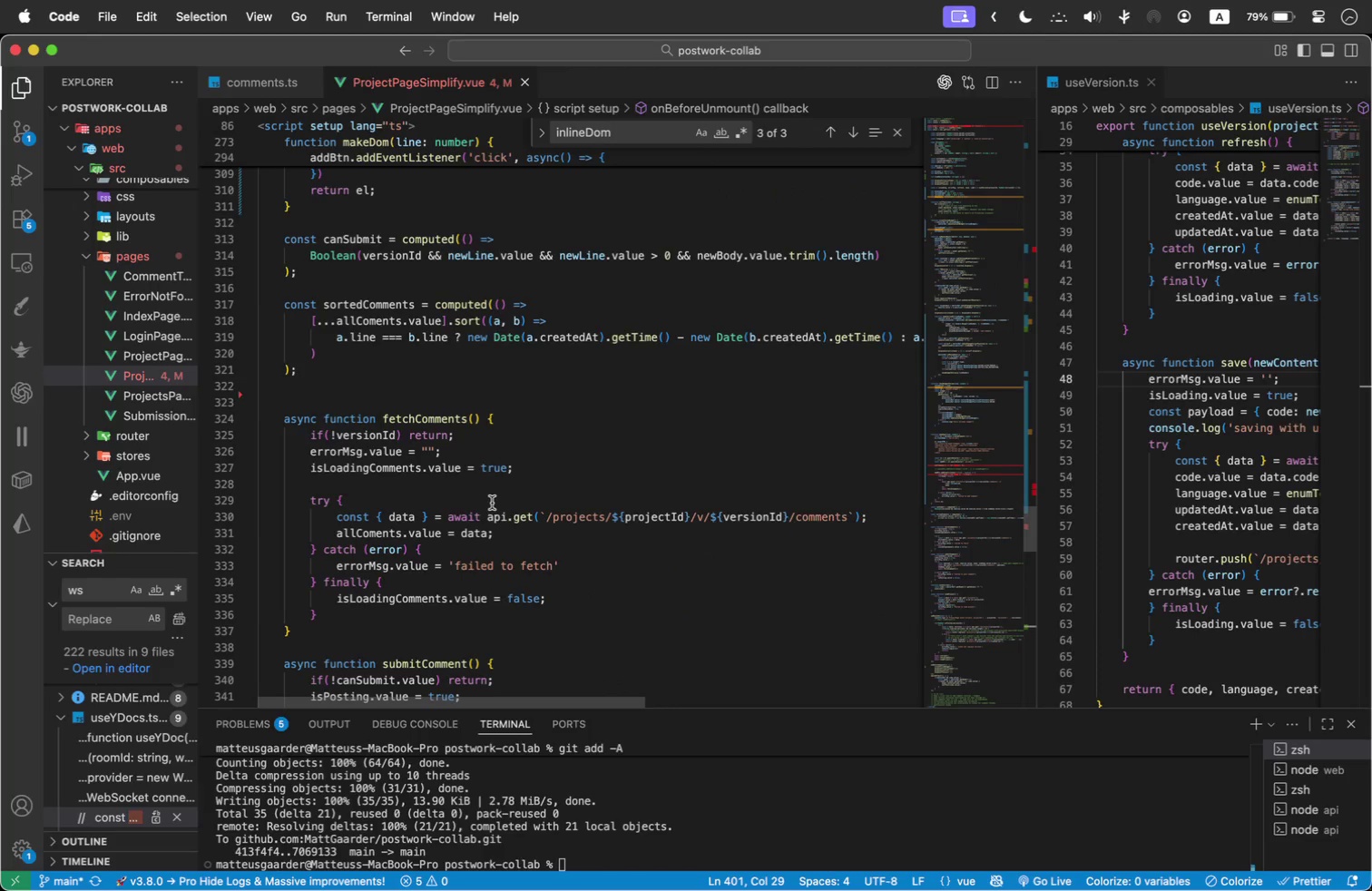 
left_click([647, 876])
 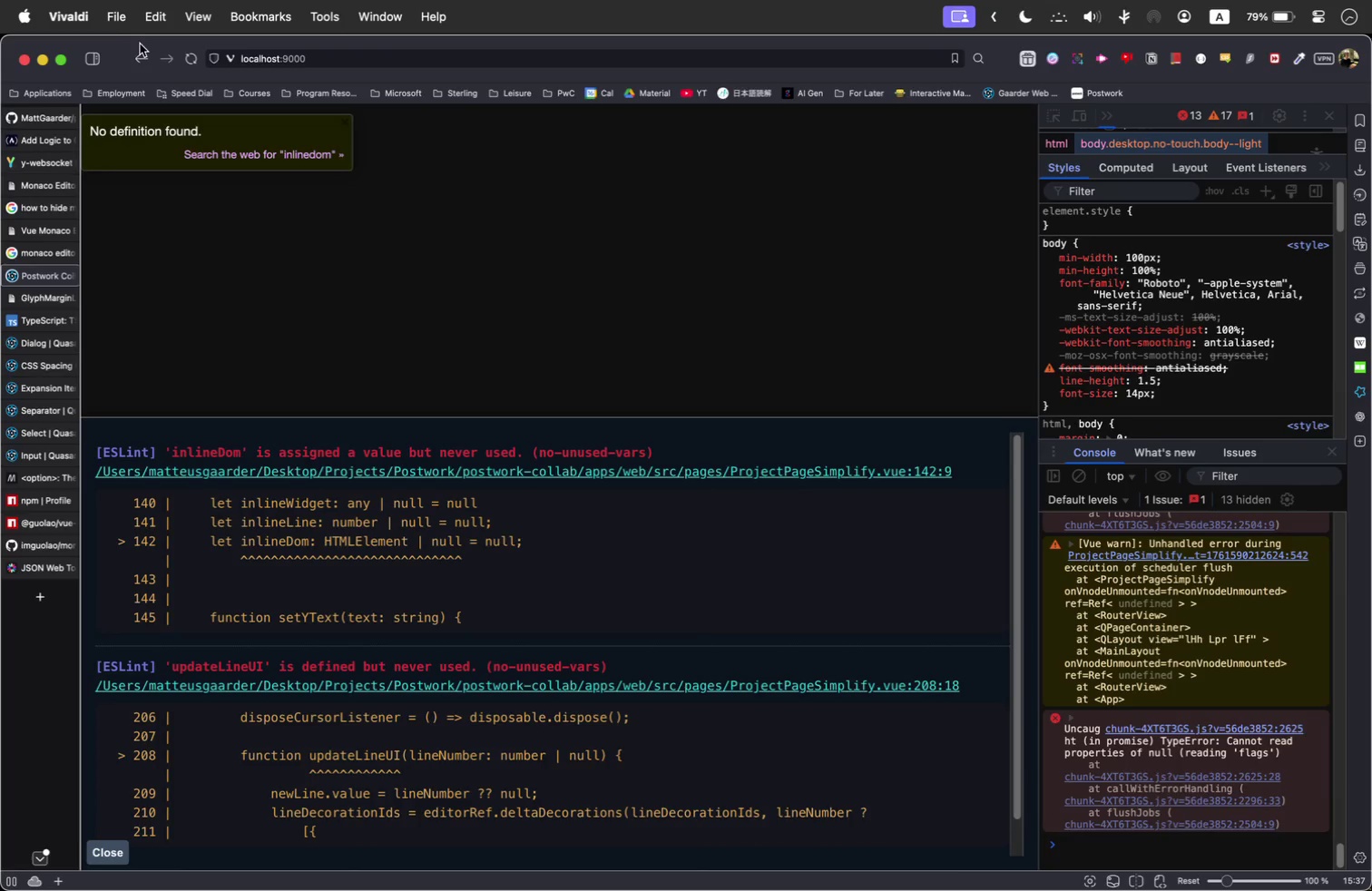 
left_click([195, 60])
 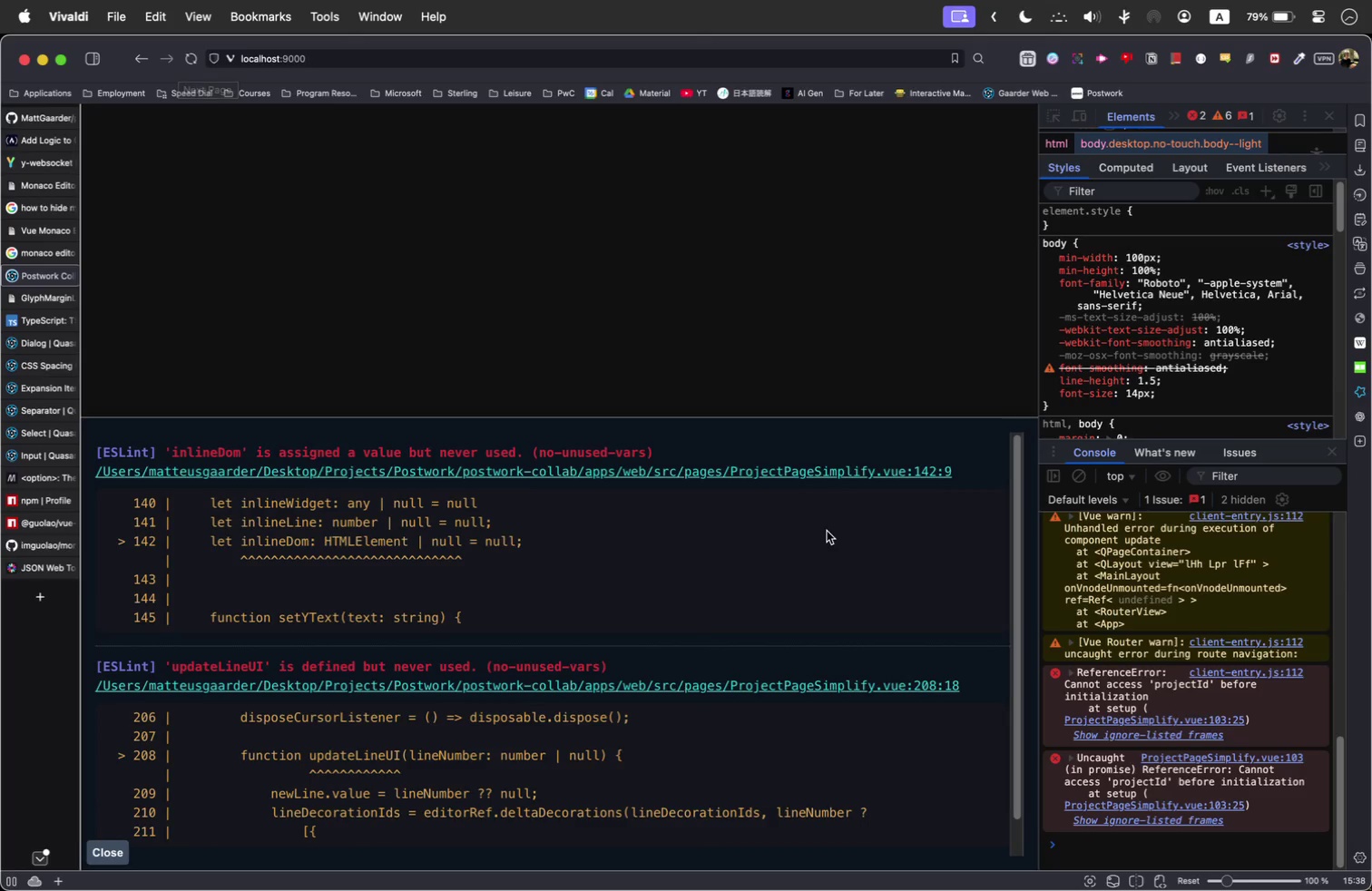 
wait(11.03)
 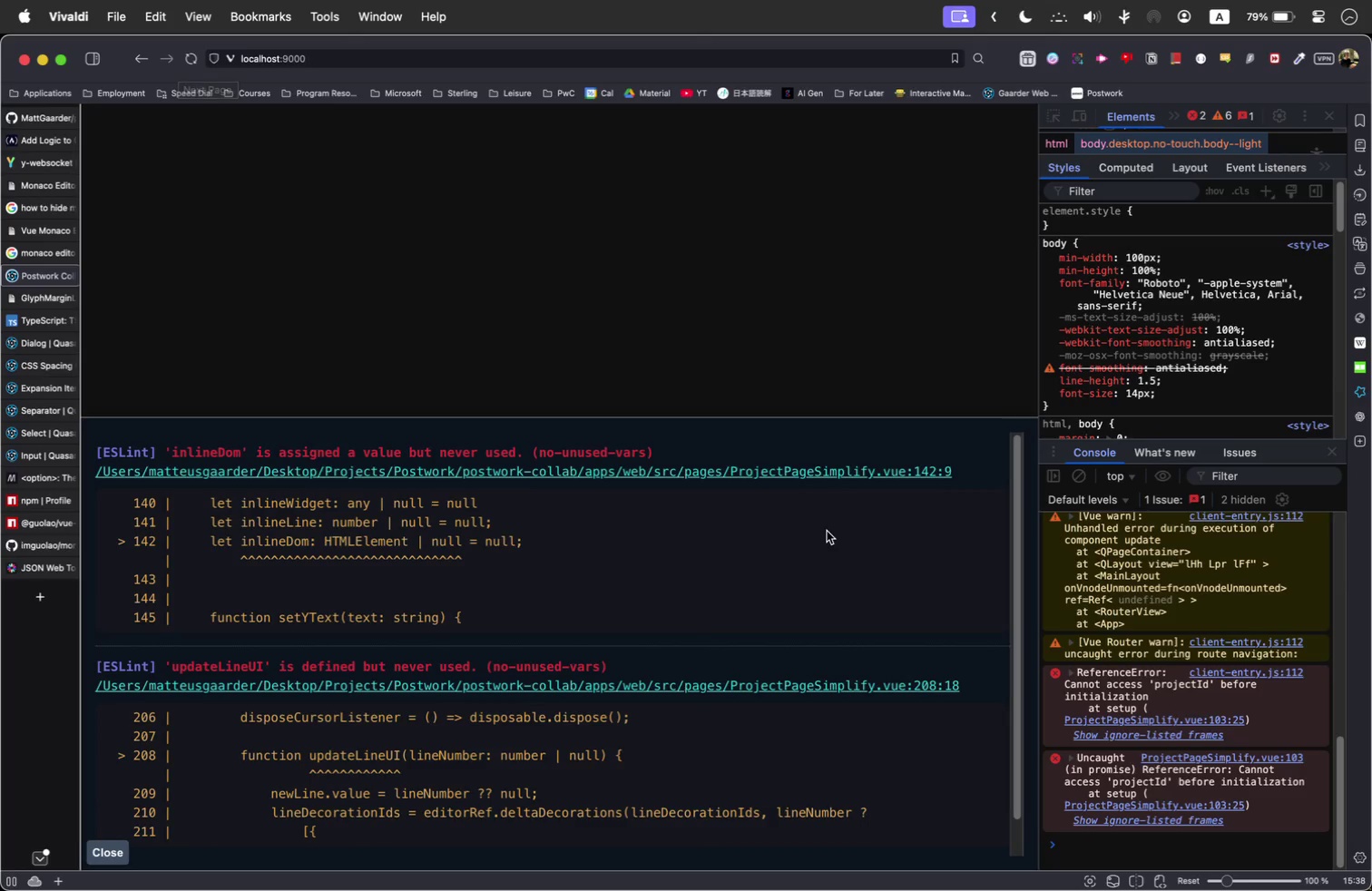 
left_click([473, 854])
 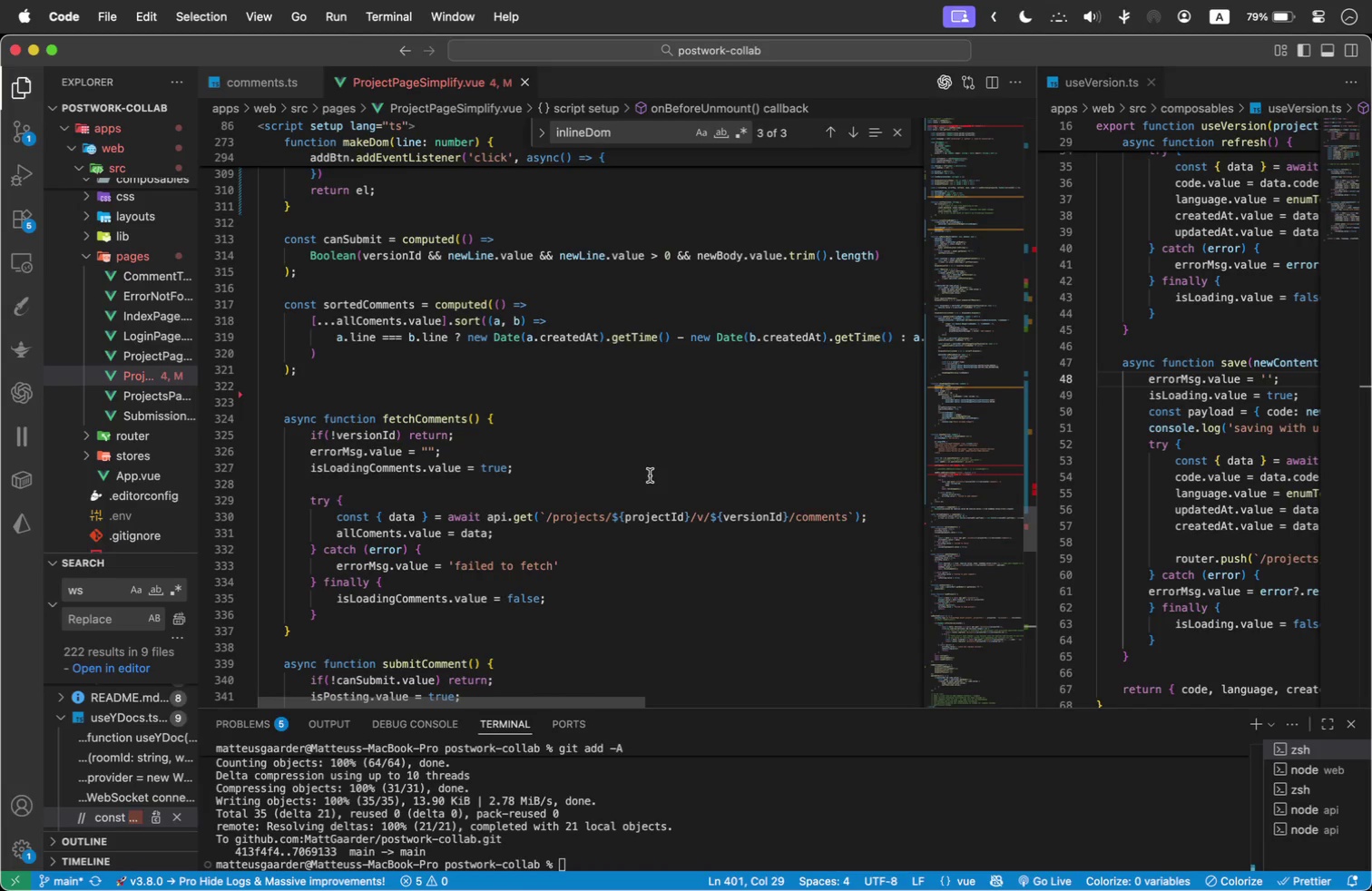 
scroll: coordinate [598, 490], scroll_direction: up, amount: 14.0
 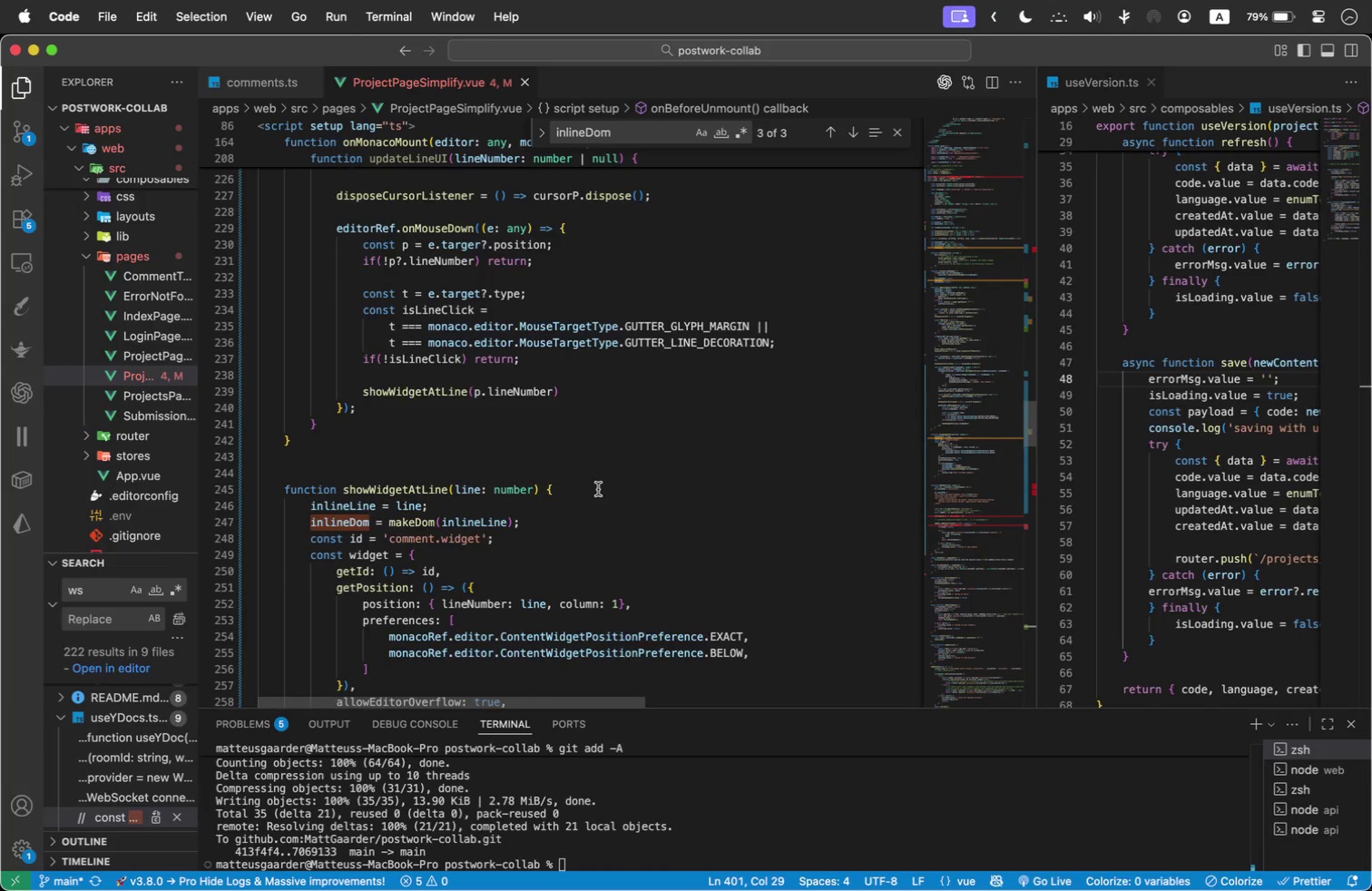 
left_click([643, 456])
 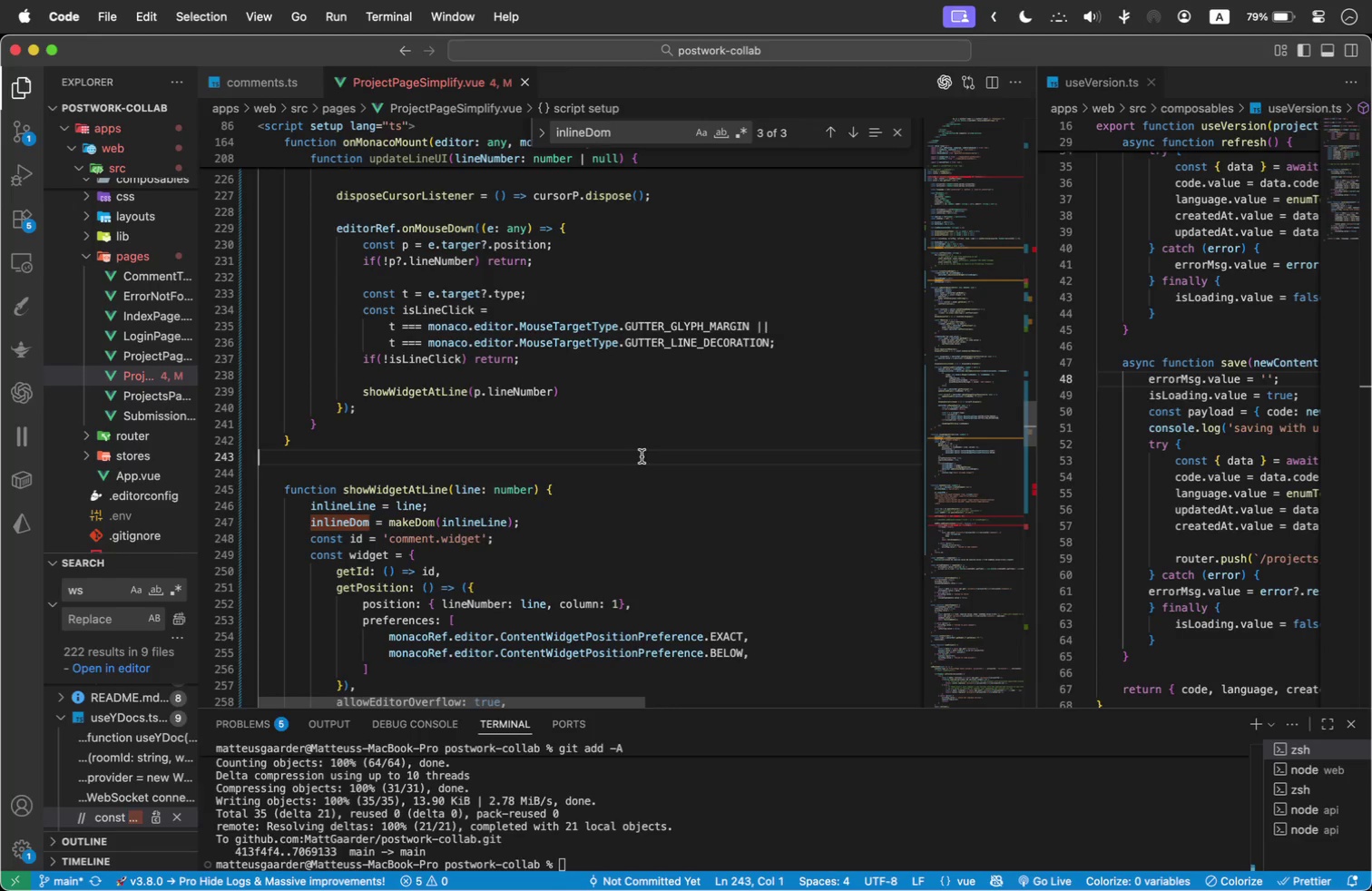 
scroll: coordinate [624, 470], scroll_direction: up, amount: 8.0
 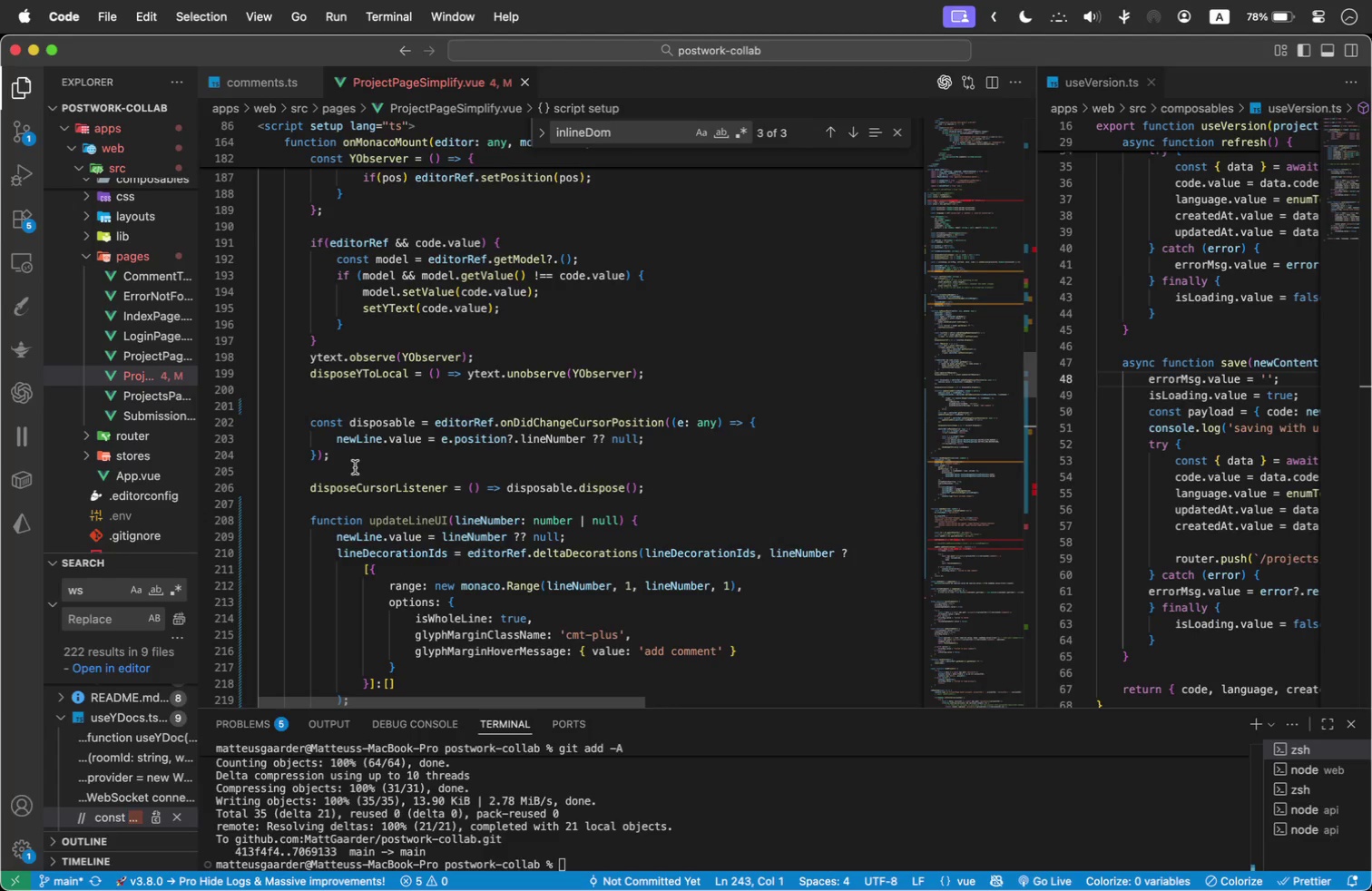 
wait(15.51)
 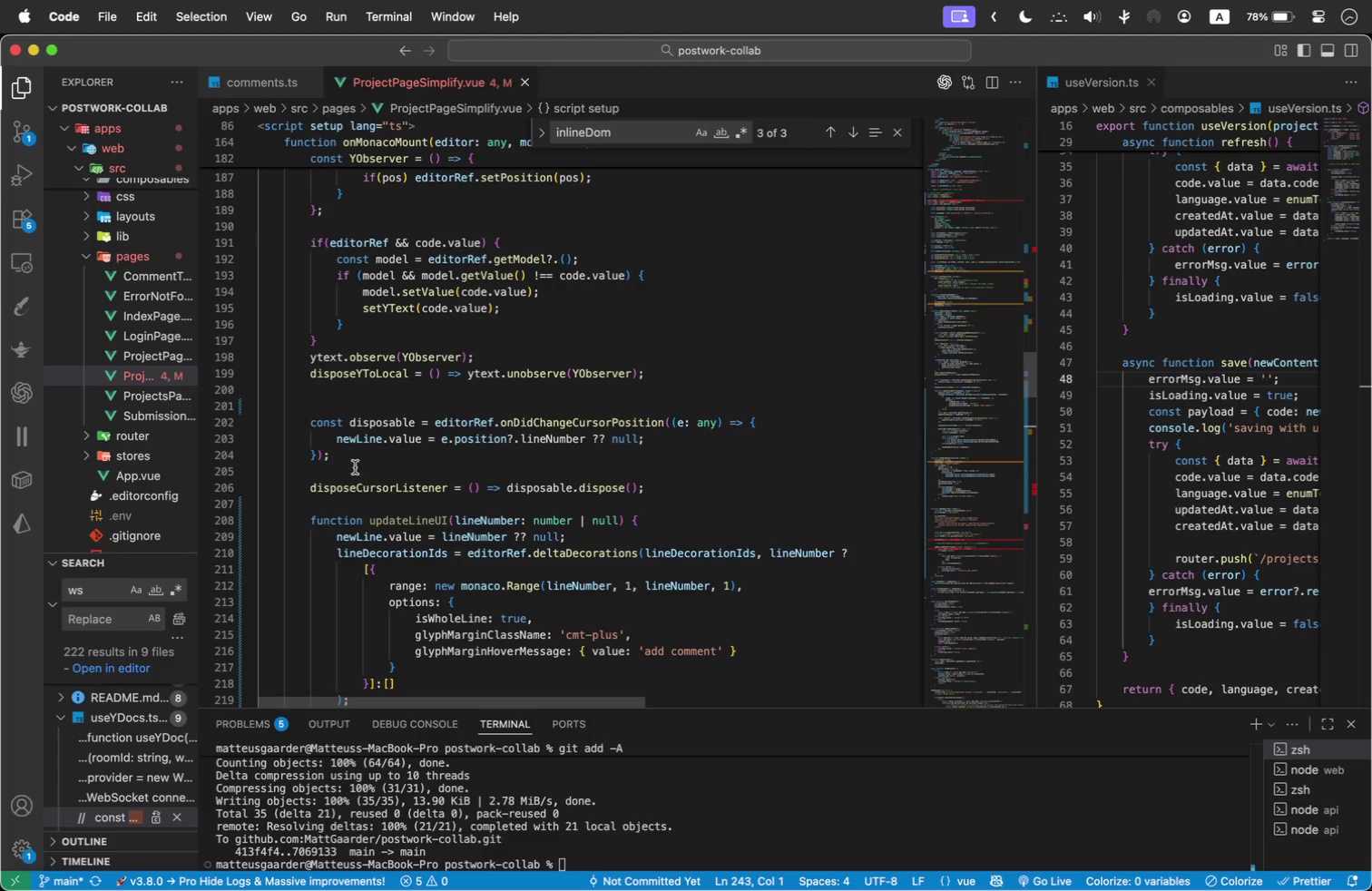 
left_click([426, 517])
 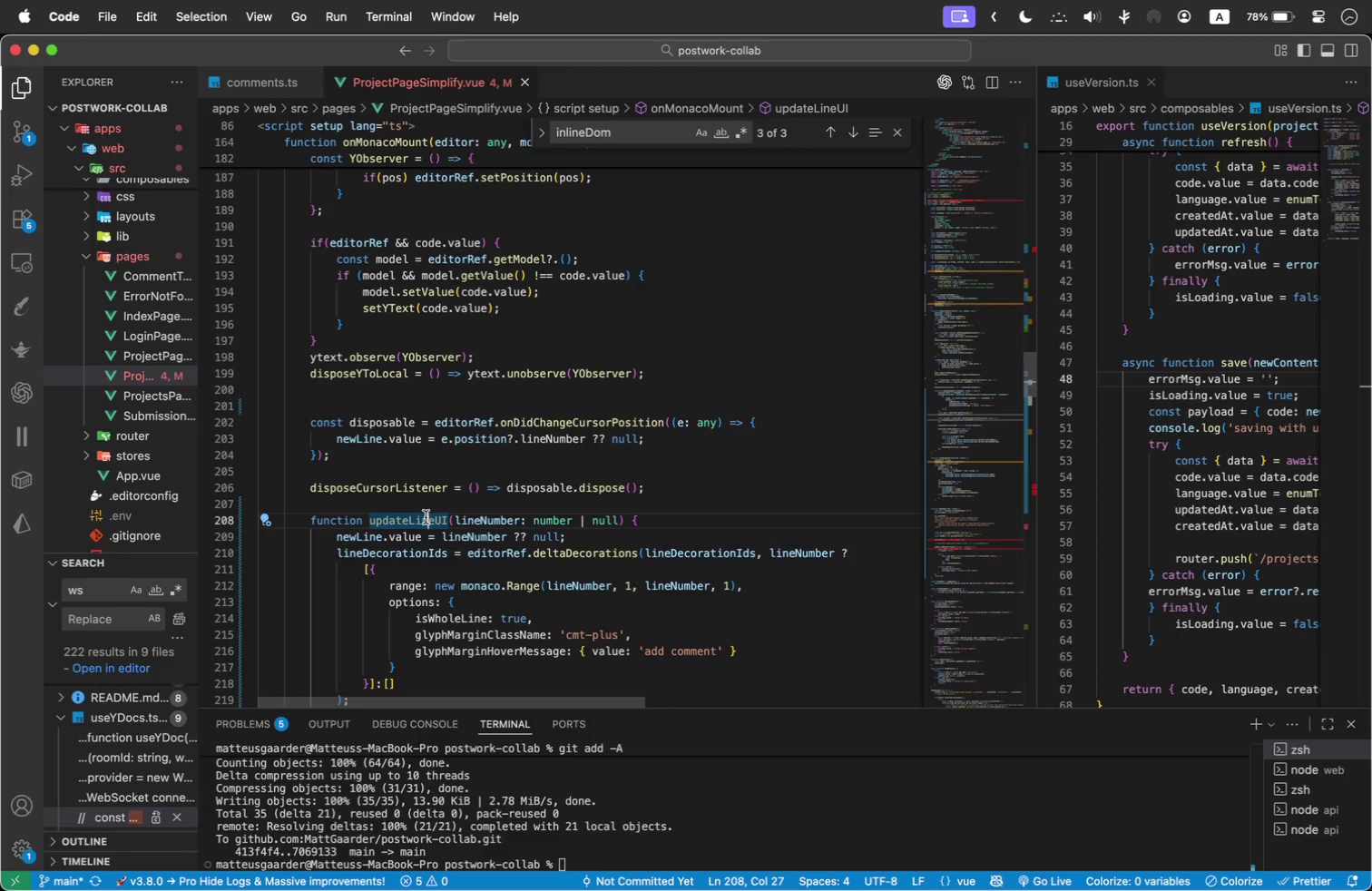 
scroll: coordinate [538, 534], scroll_direction: down, amount: 1.0
 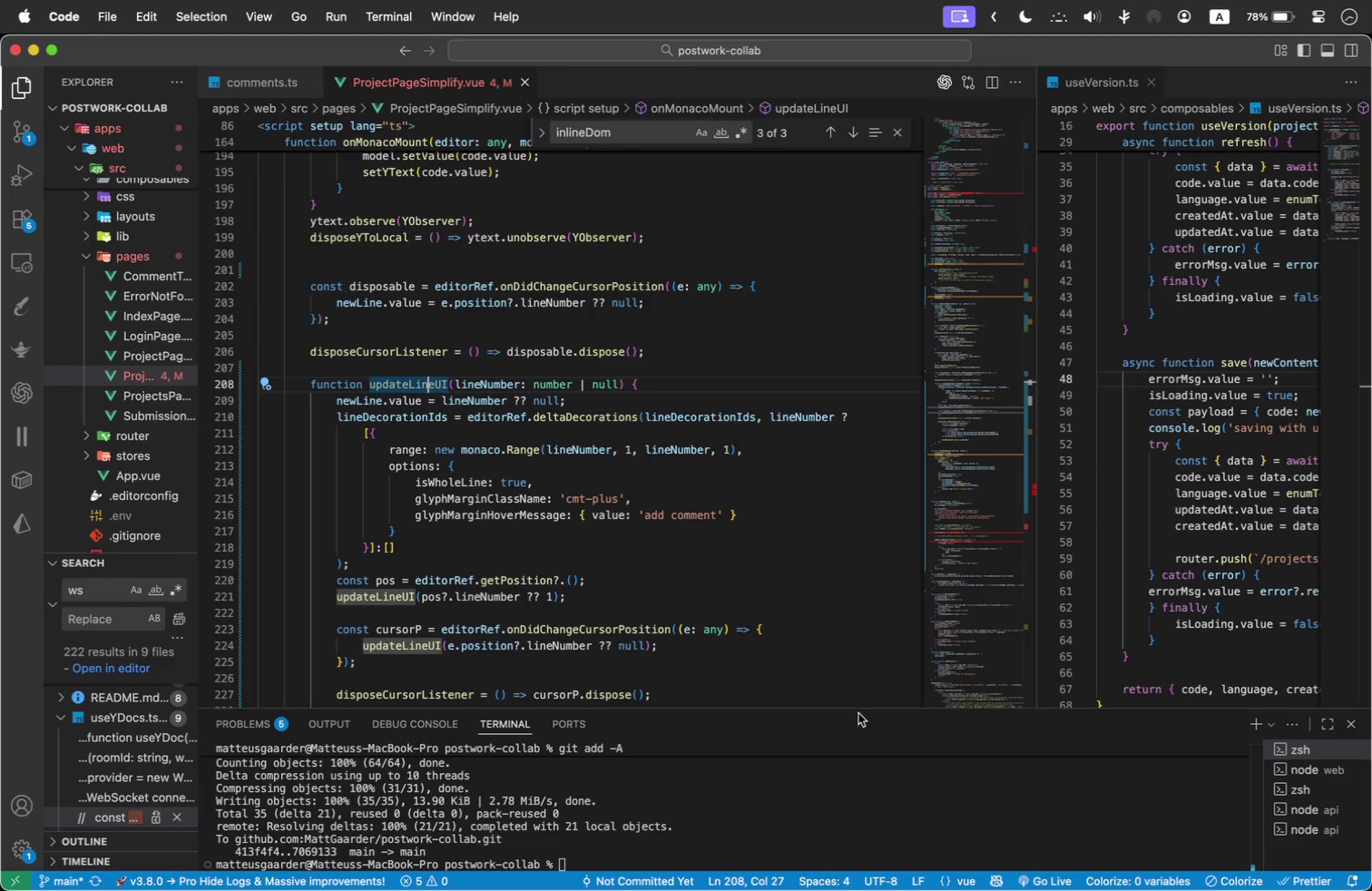 
wait(15.08)
 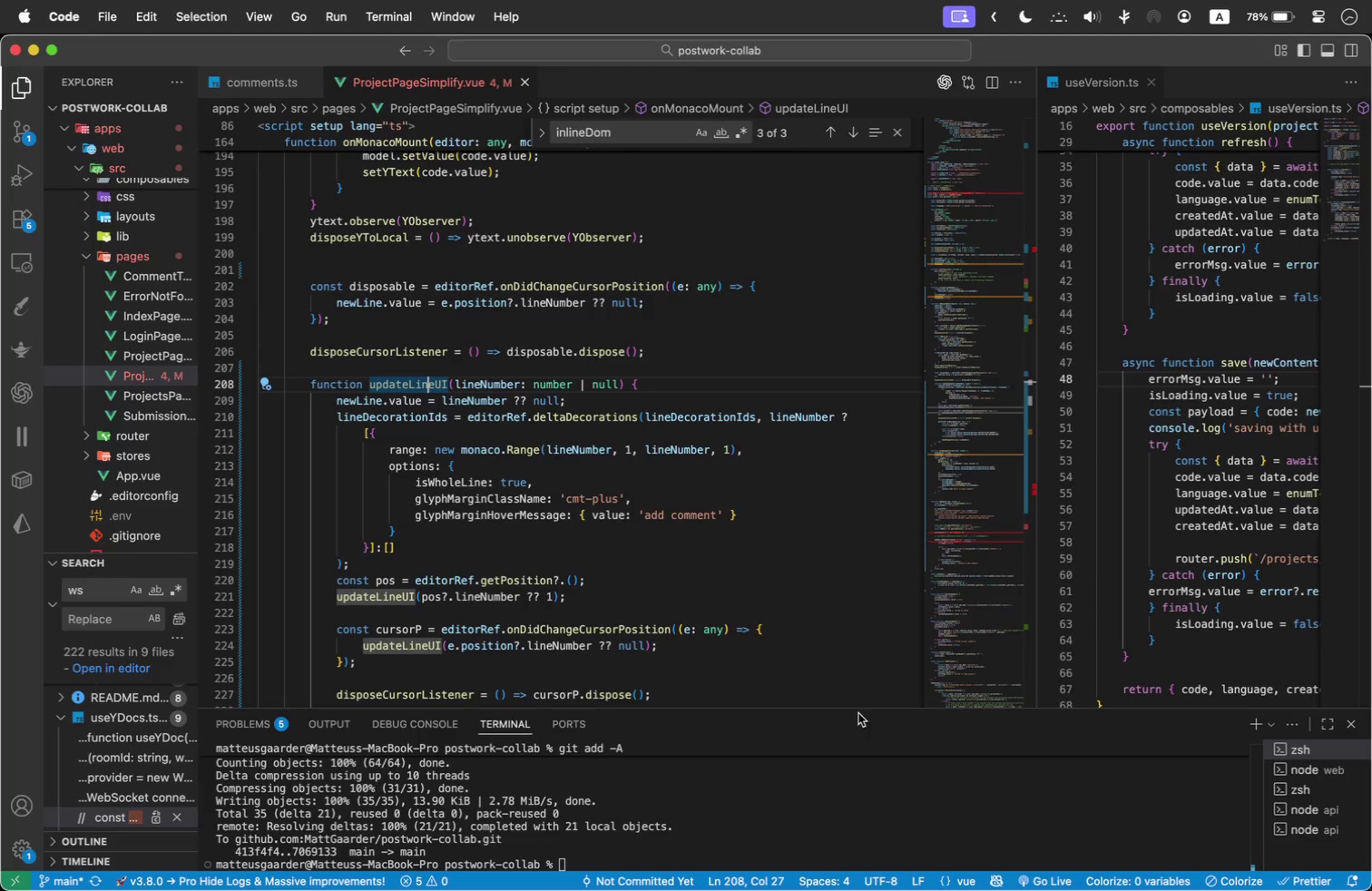 
left_click_drag(start_coordinate=[338, 577], to_coordinate=[729, 648])
 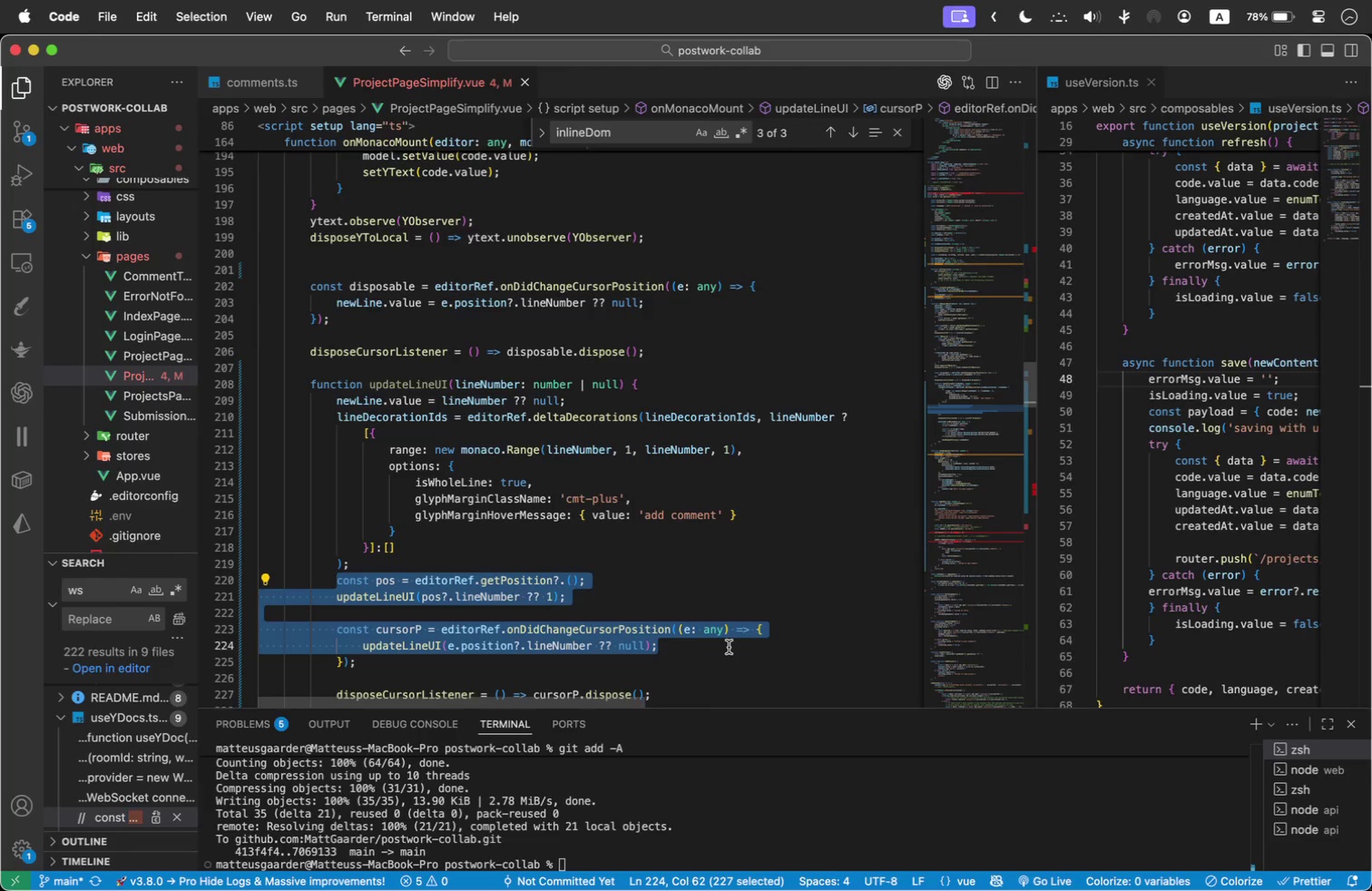 
hold_key(key=CommandLeft, duration=4.36)
 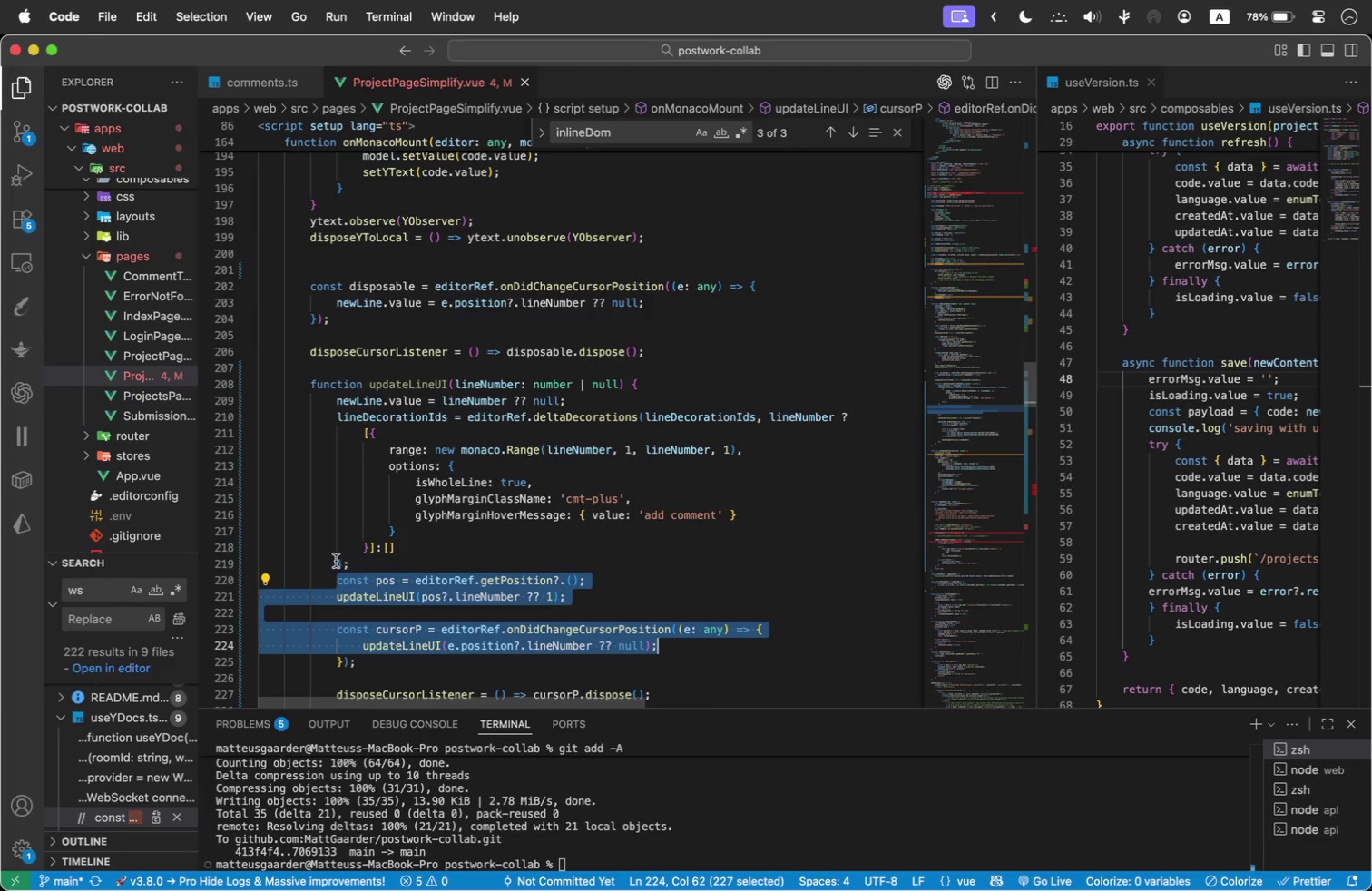 
wait(6.85)
 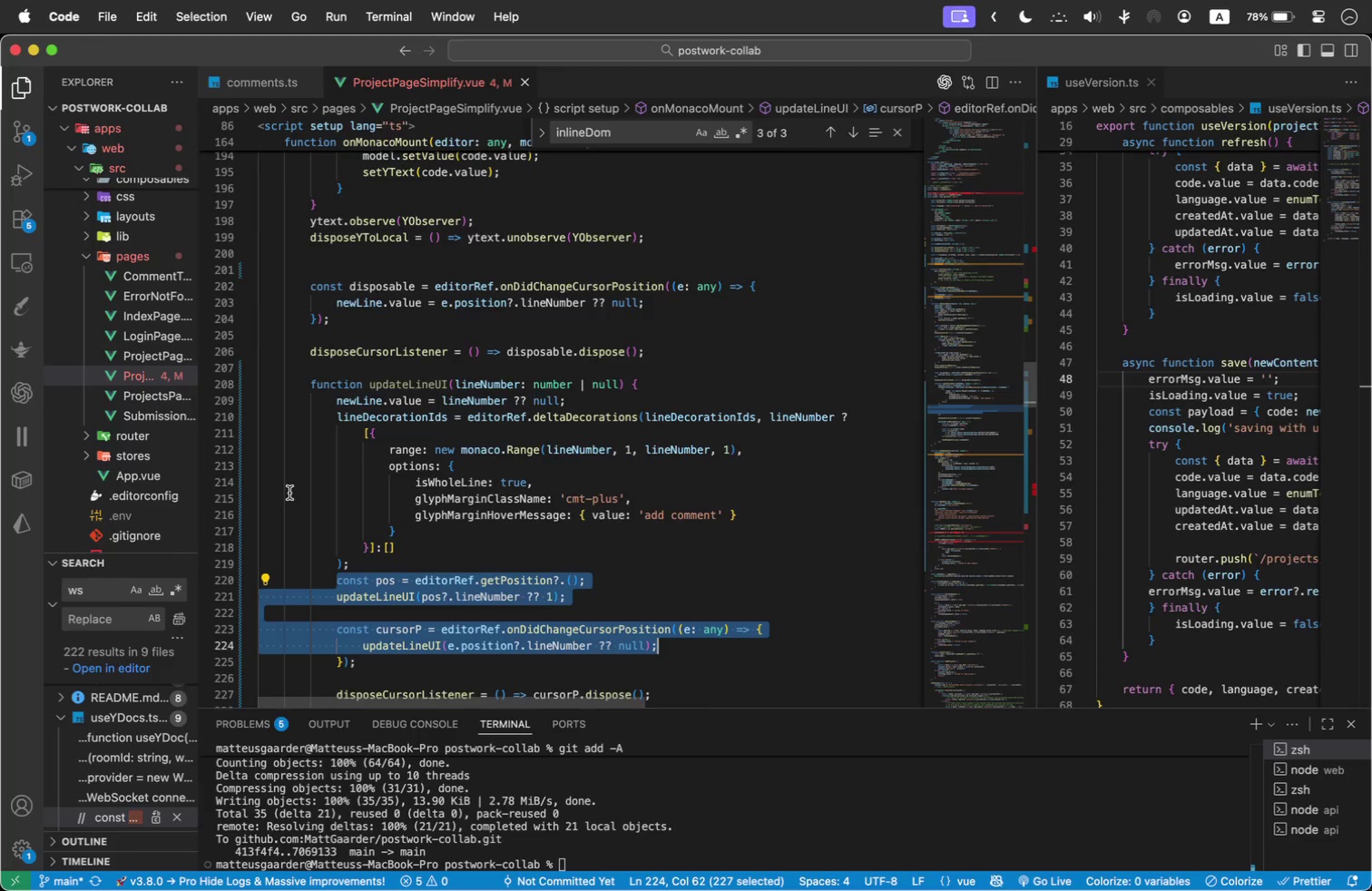 
left_click([363, 565])
 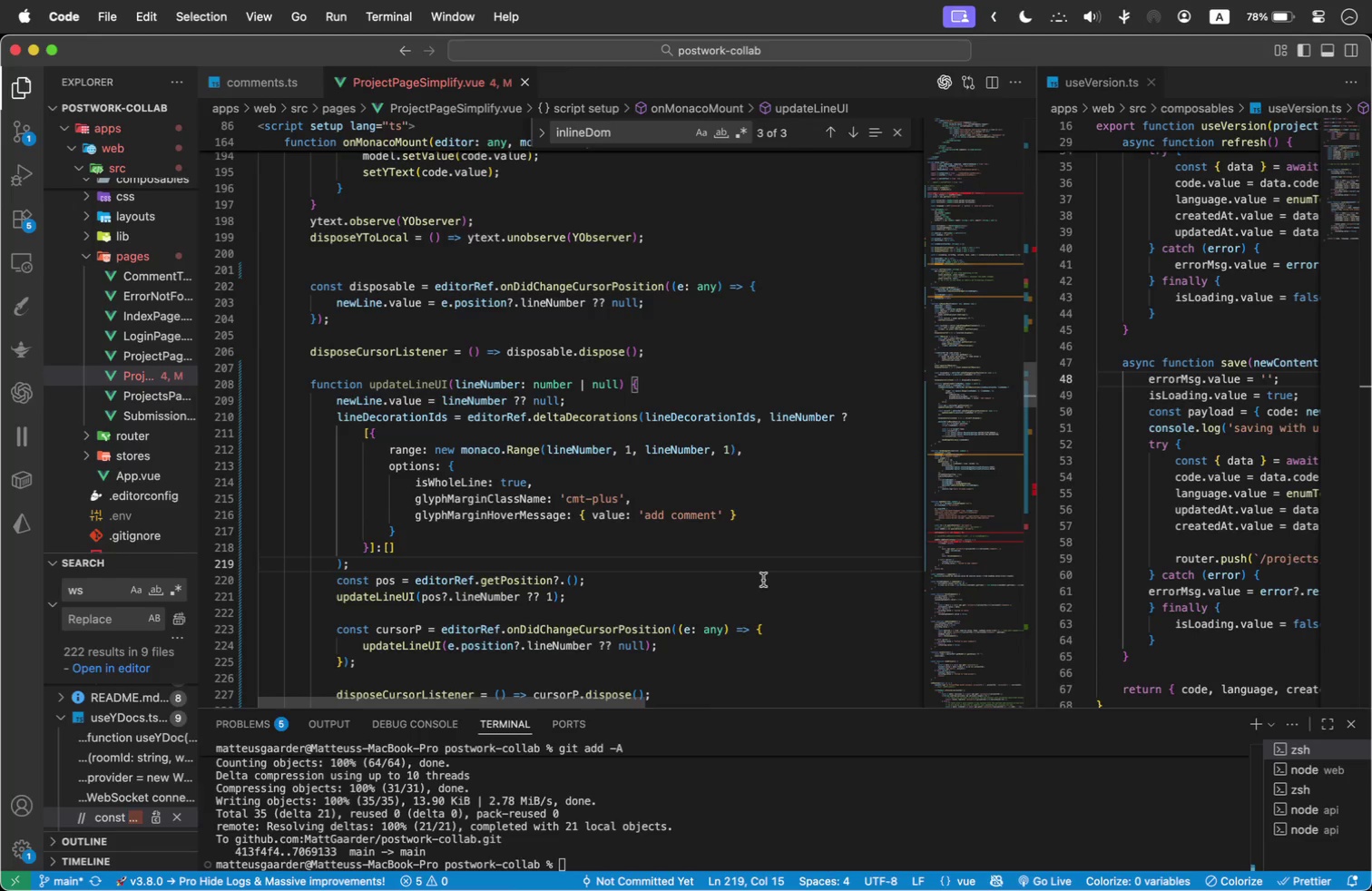 
key(Enter)
 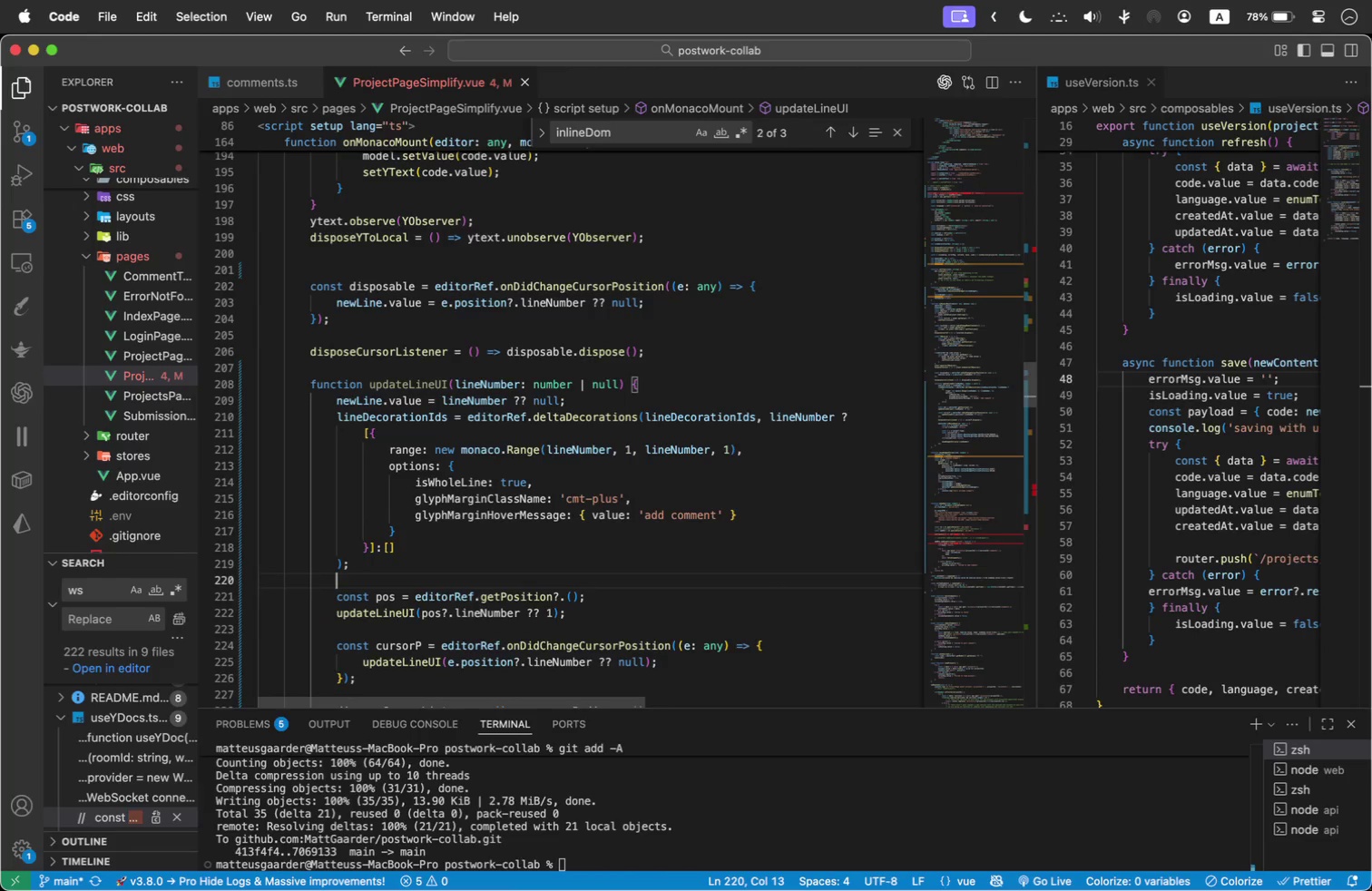 
key(Shift+BracketRight)
 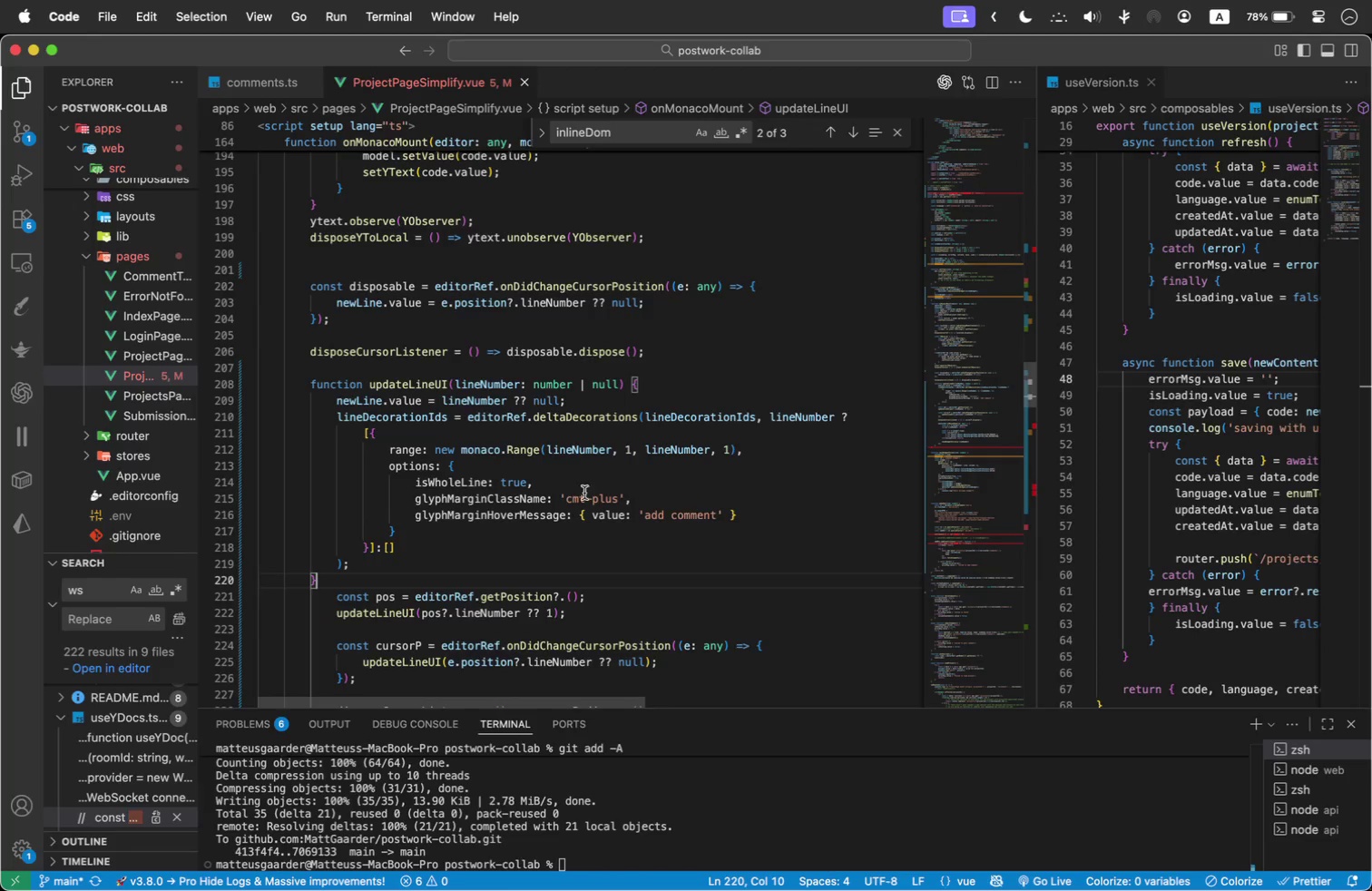 
scroll: coordinate [446, 573], scroll_direction: down, amount: 1.0
 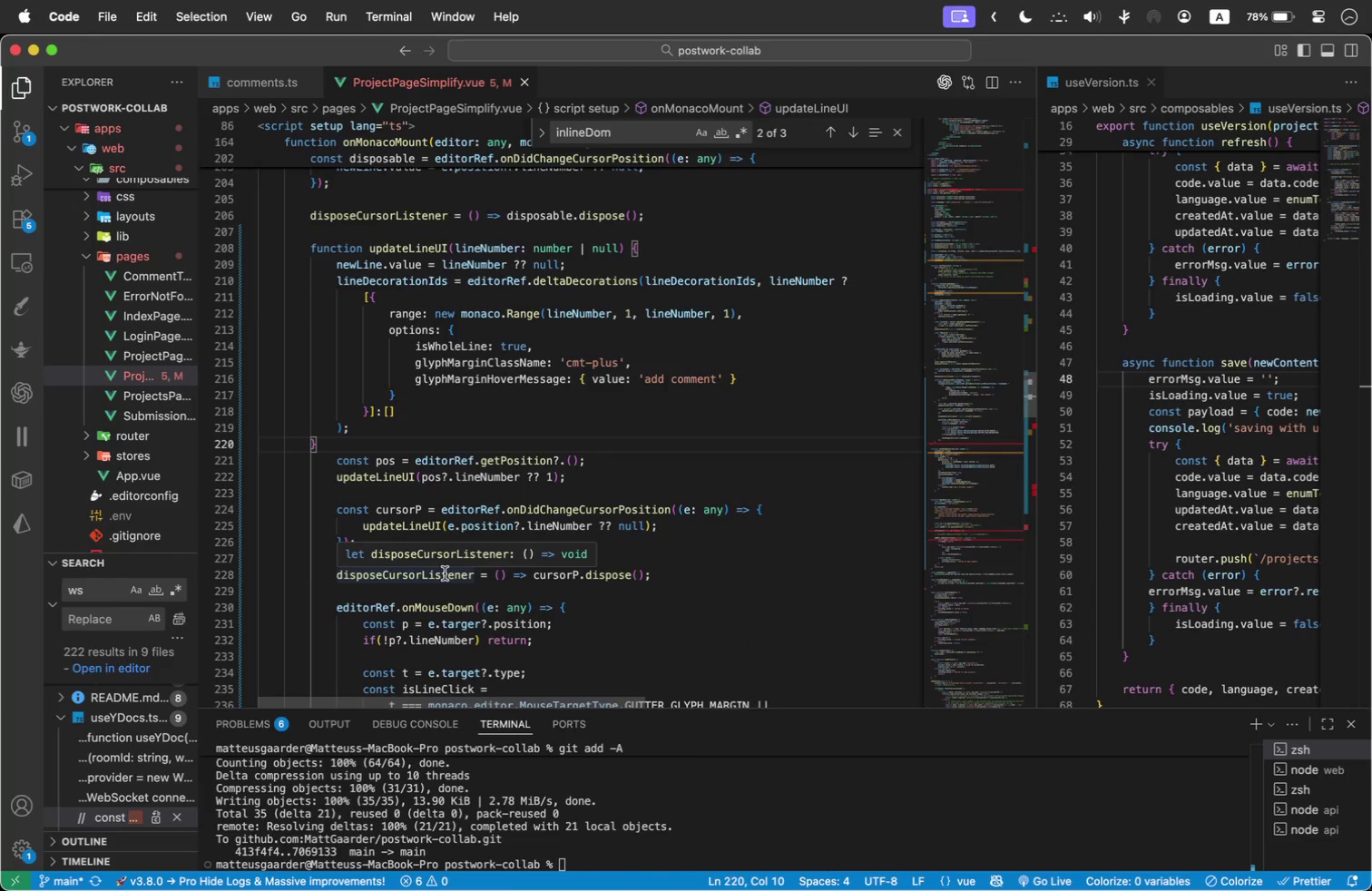 
scroll: coordinate [446, 573], scroll_direction: up, amount: 5.0
 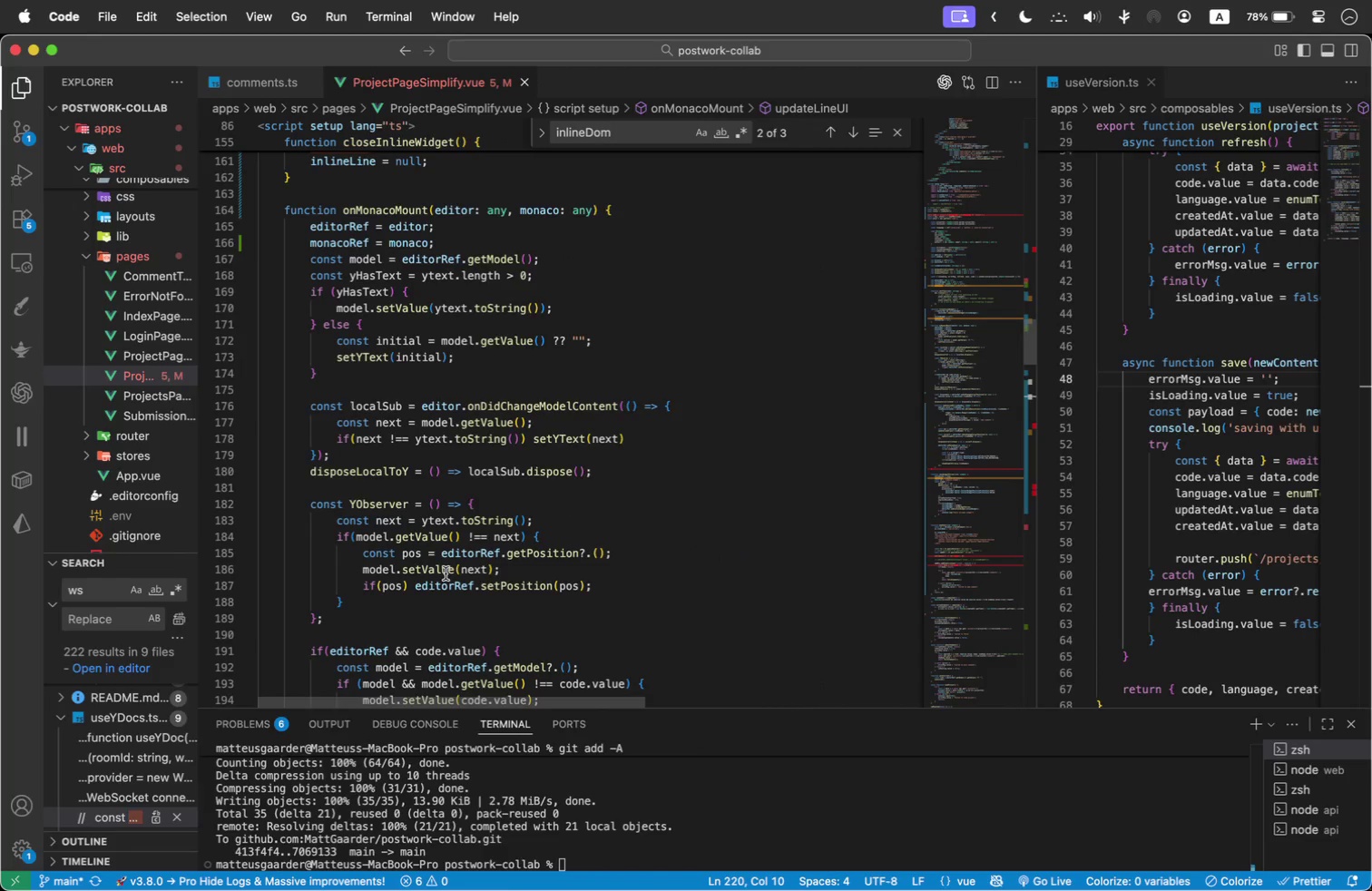 
scroll: coordinate [446, 573], scroll_direction: down, amount: 4.0
 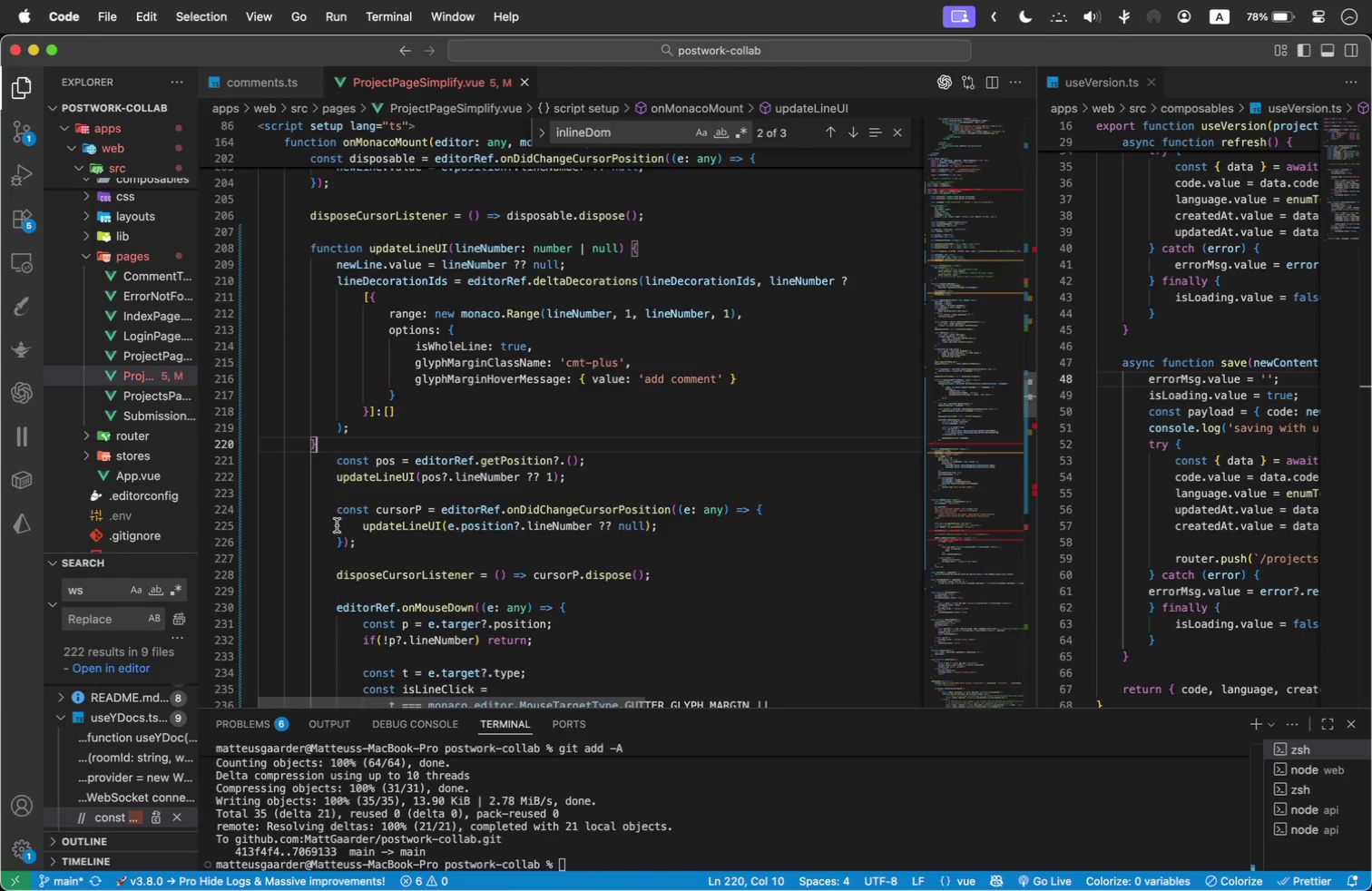 
left_click([341, 544])
 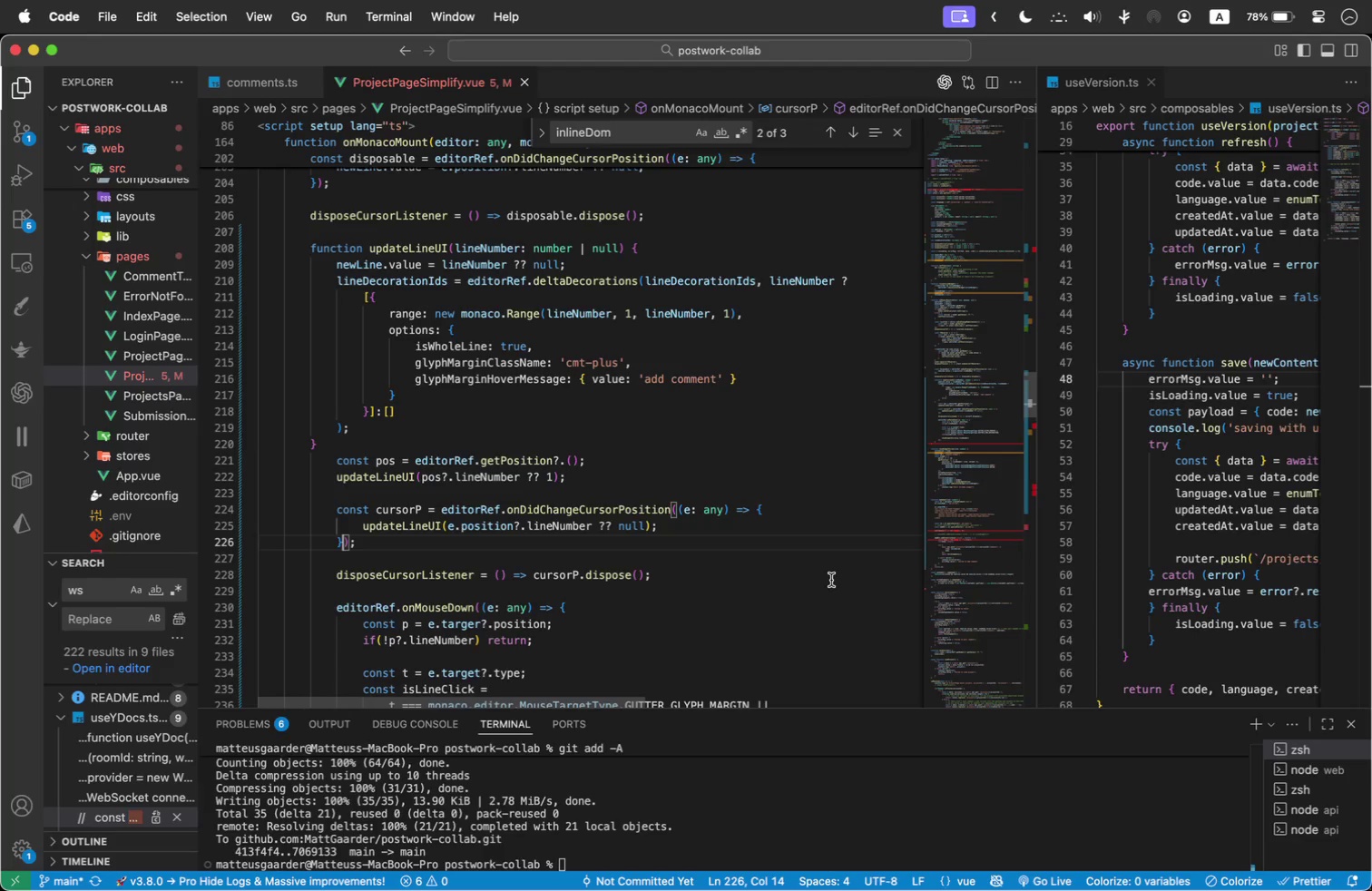 
key(Backspace)
 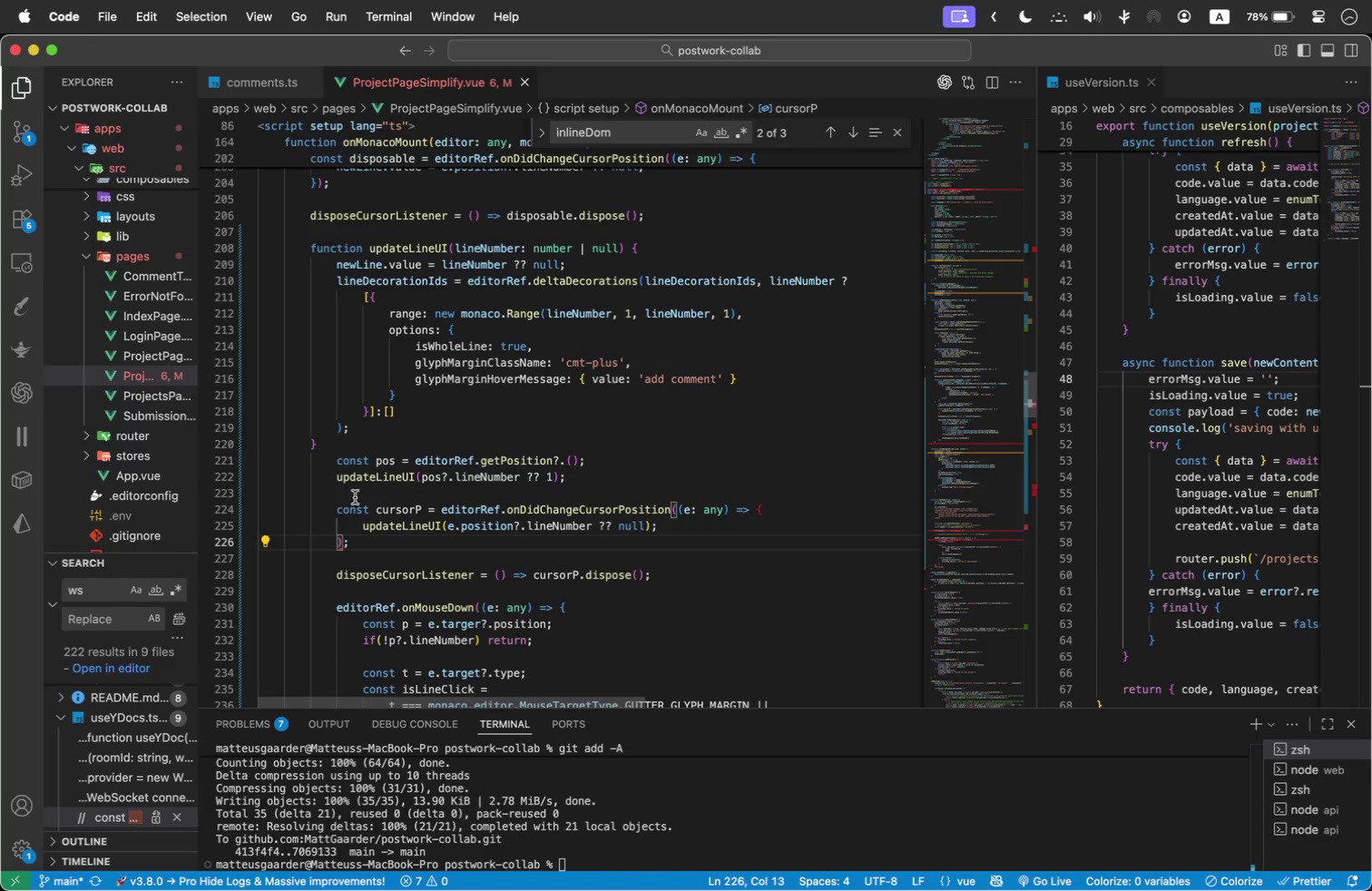 
wait(8.83)
 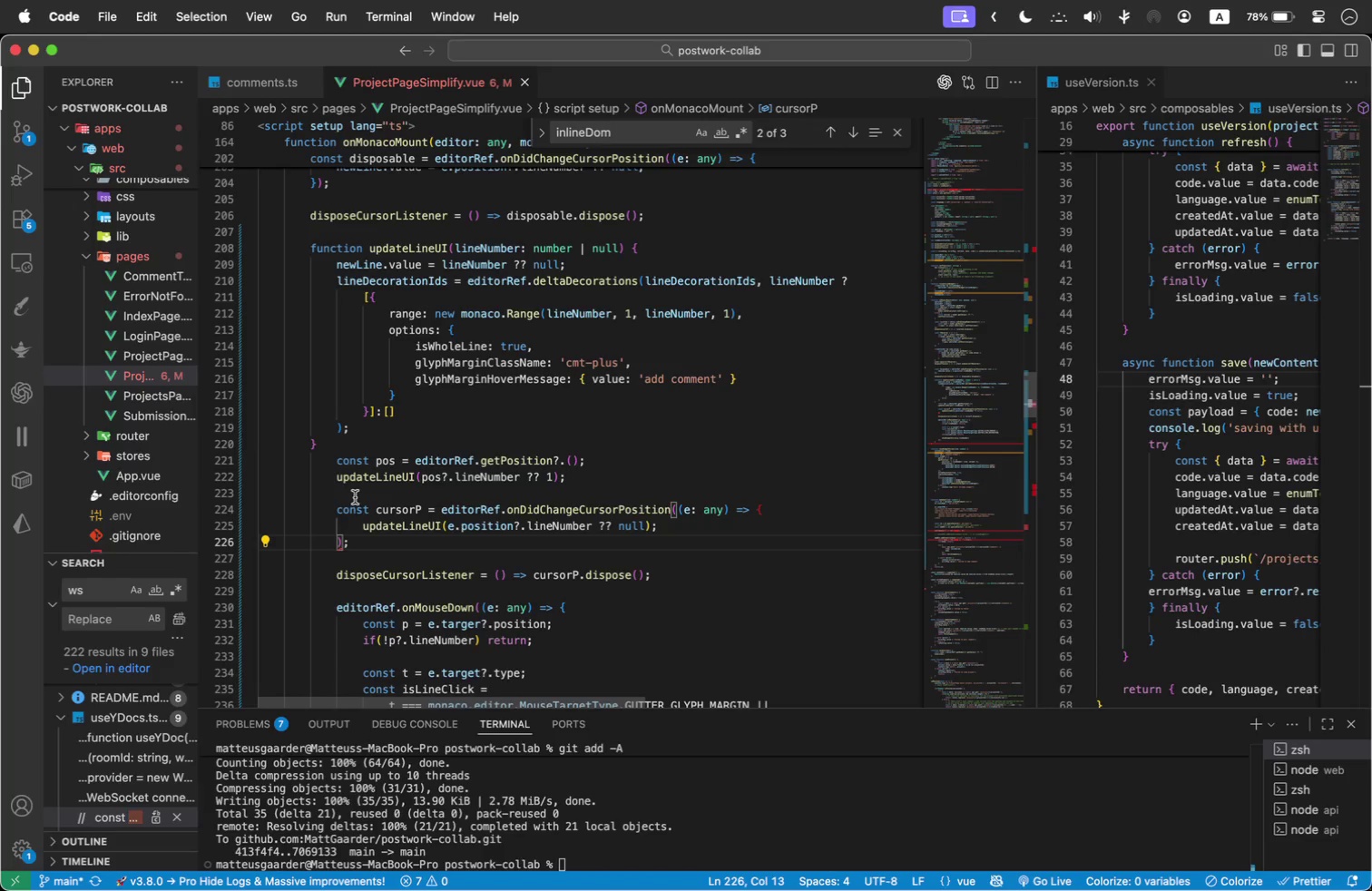 
left_click([333, 424])
 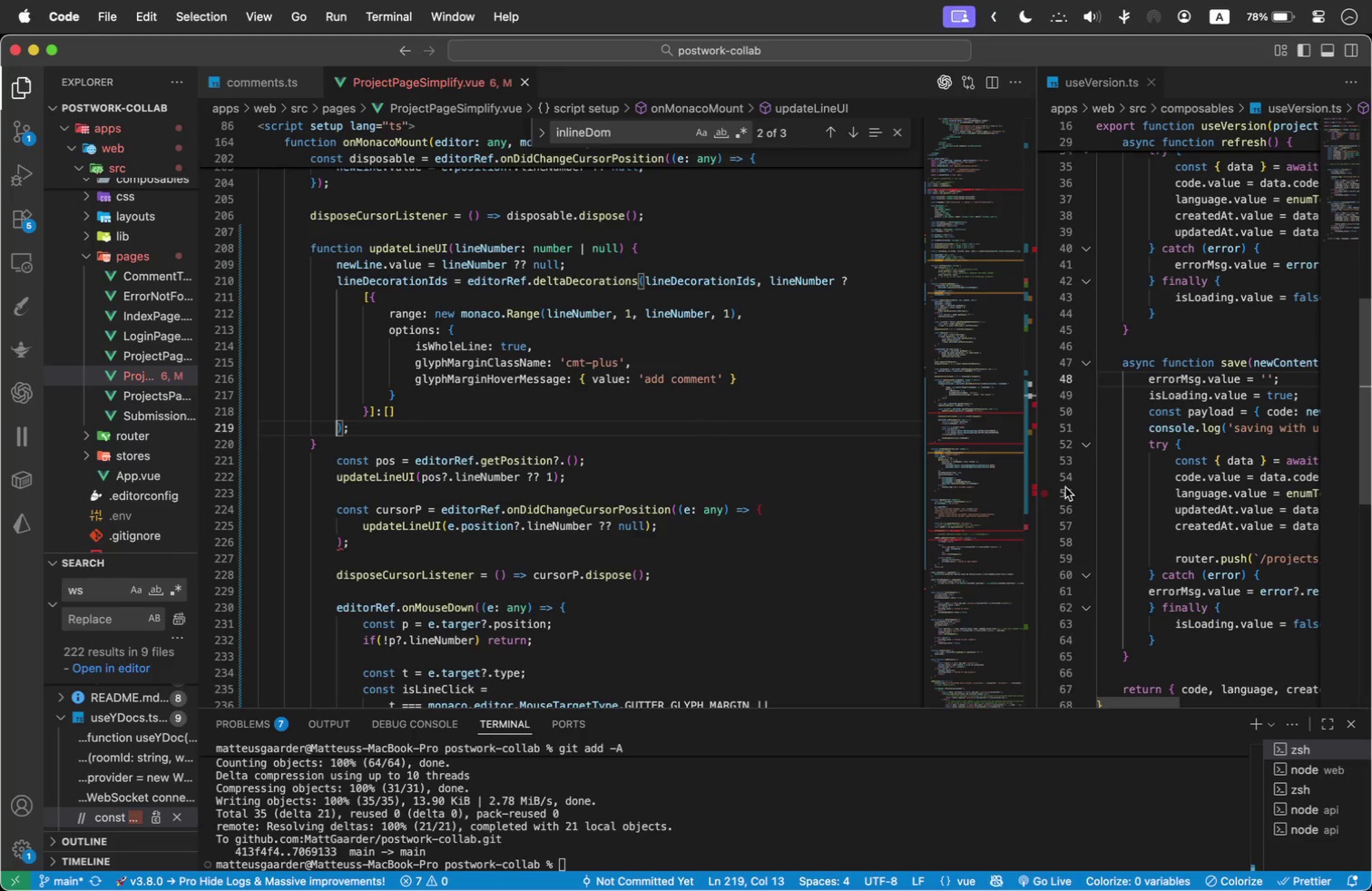 
wait(6.62)
 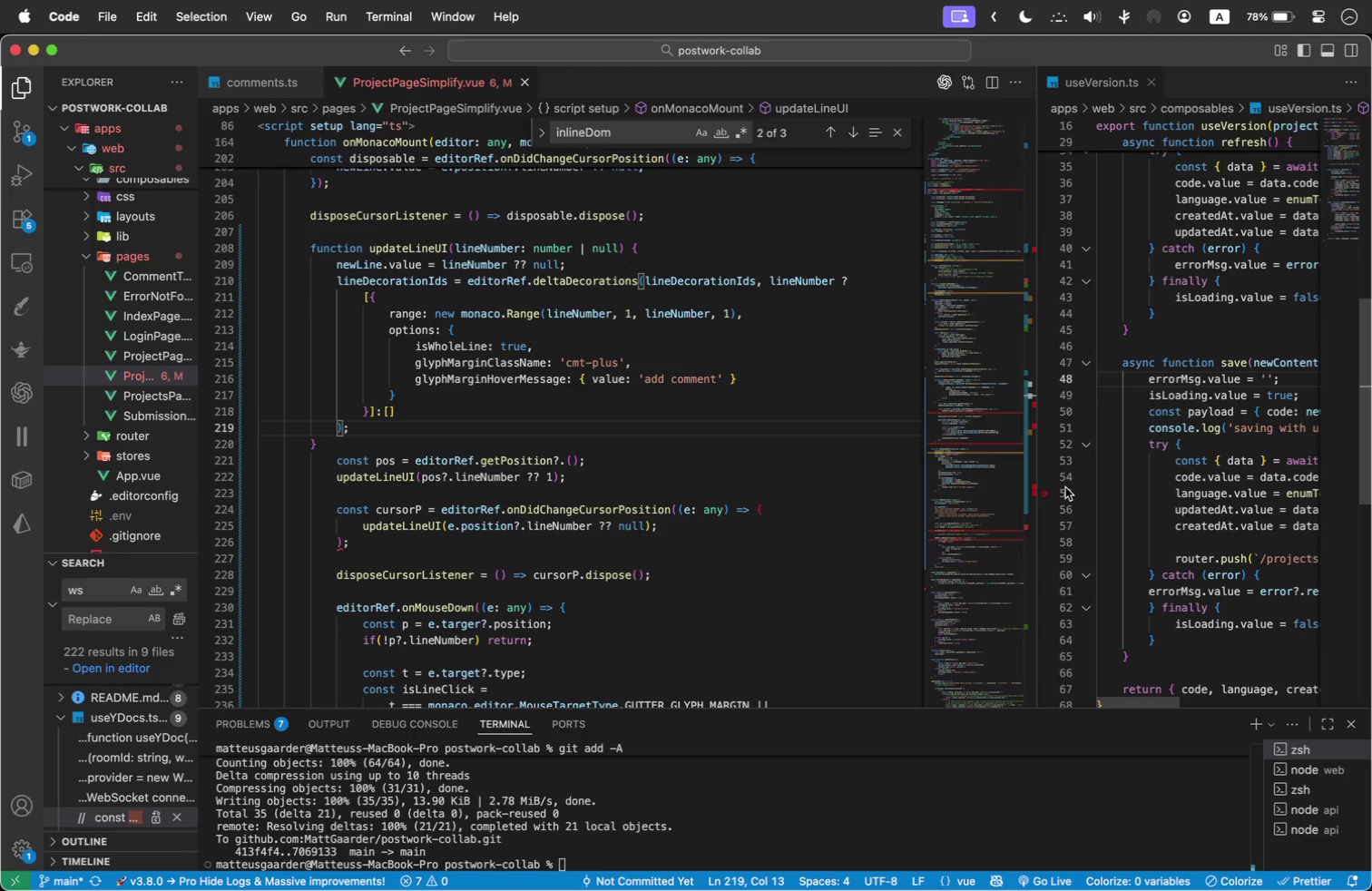 
left_click_drag(start_coordinate=[413, 407], to_coordinate=[358, 289])
 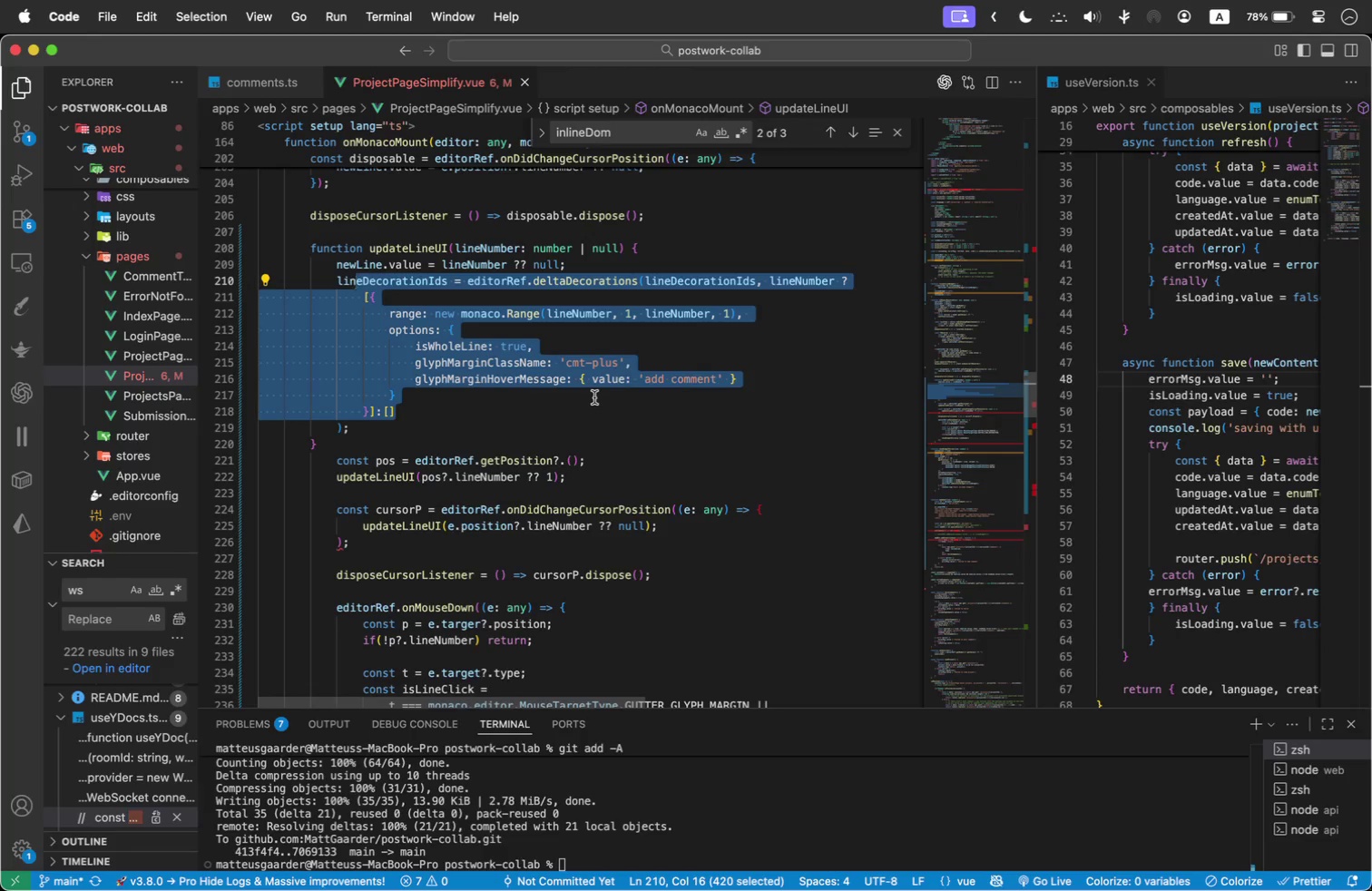 
wait(12.52)
 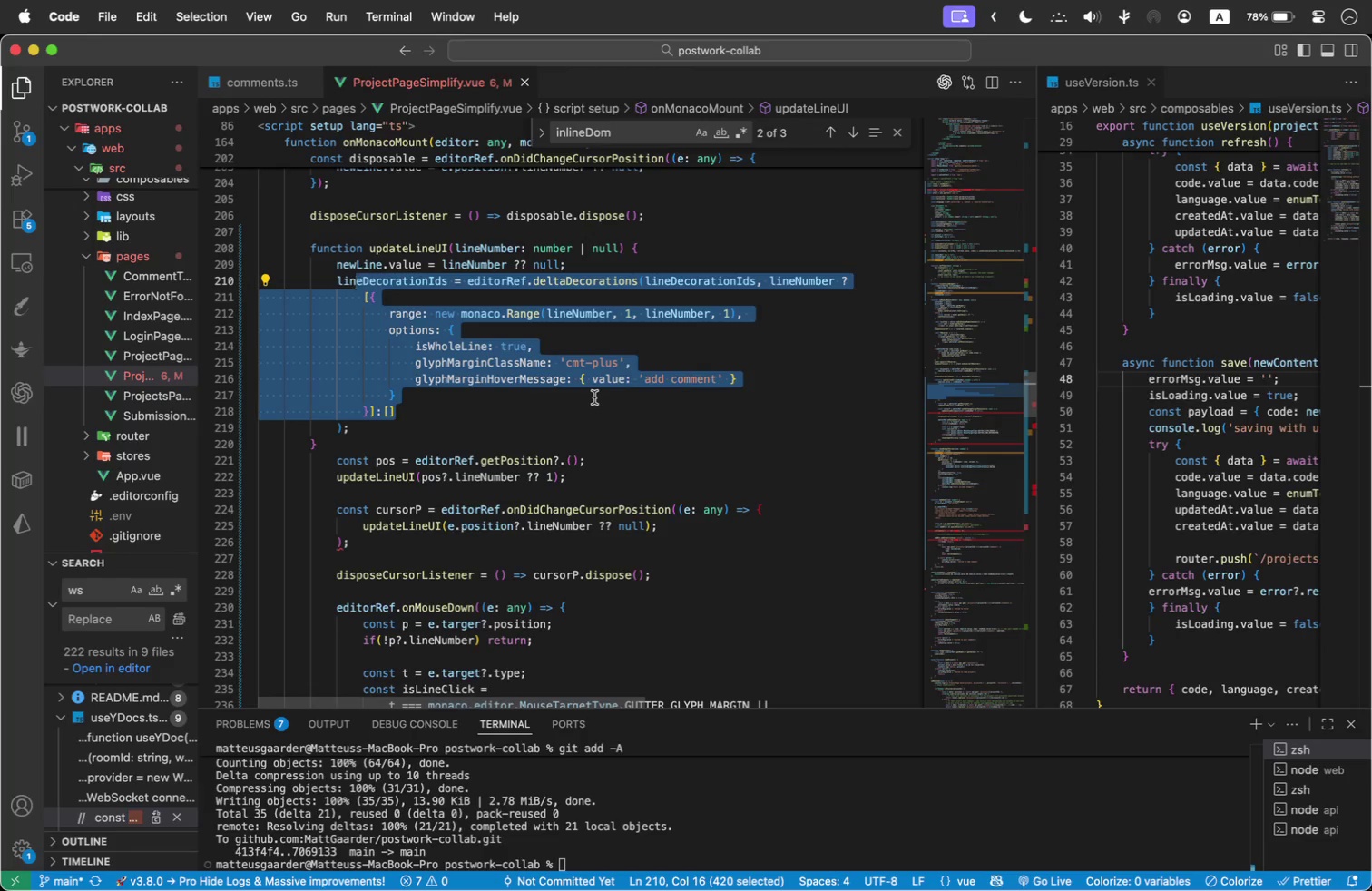 
left_click([799, 383])
 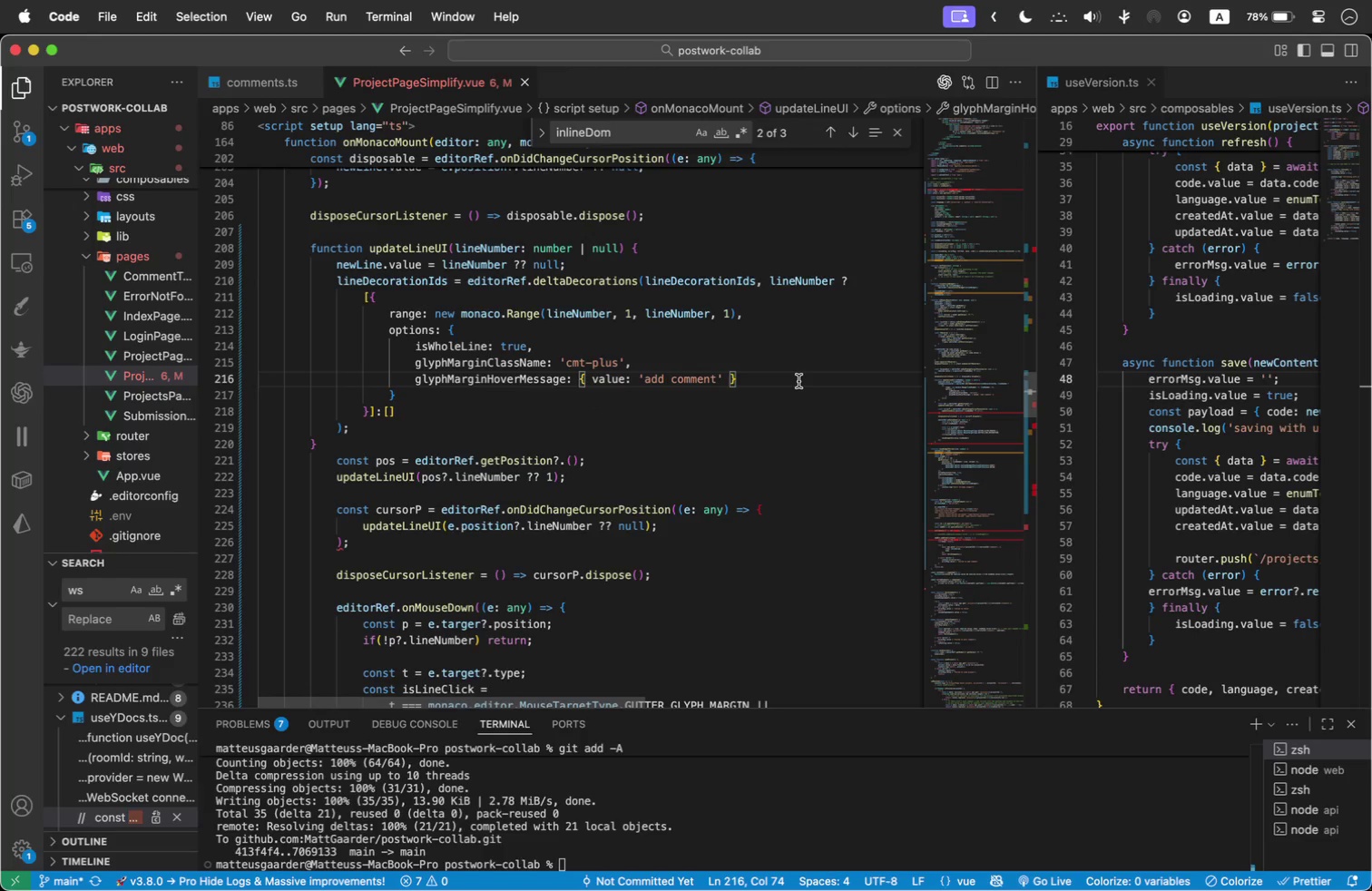 
key(Comma)
 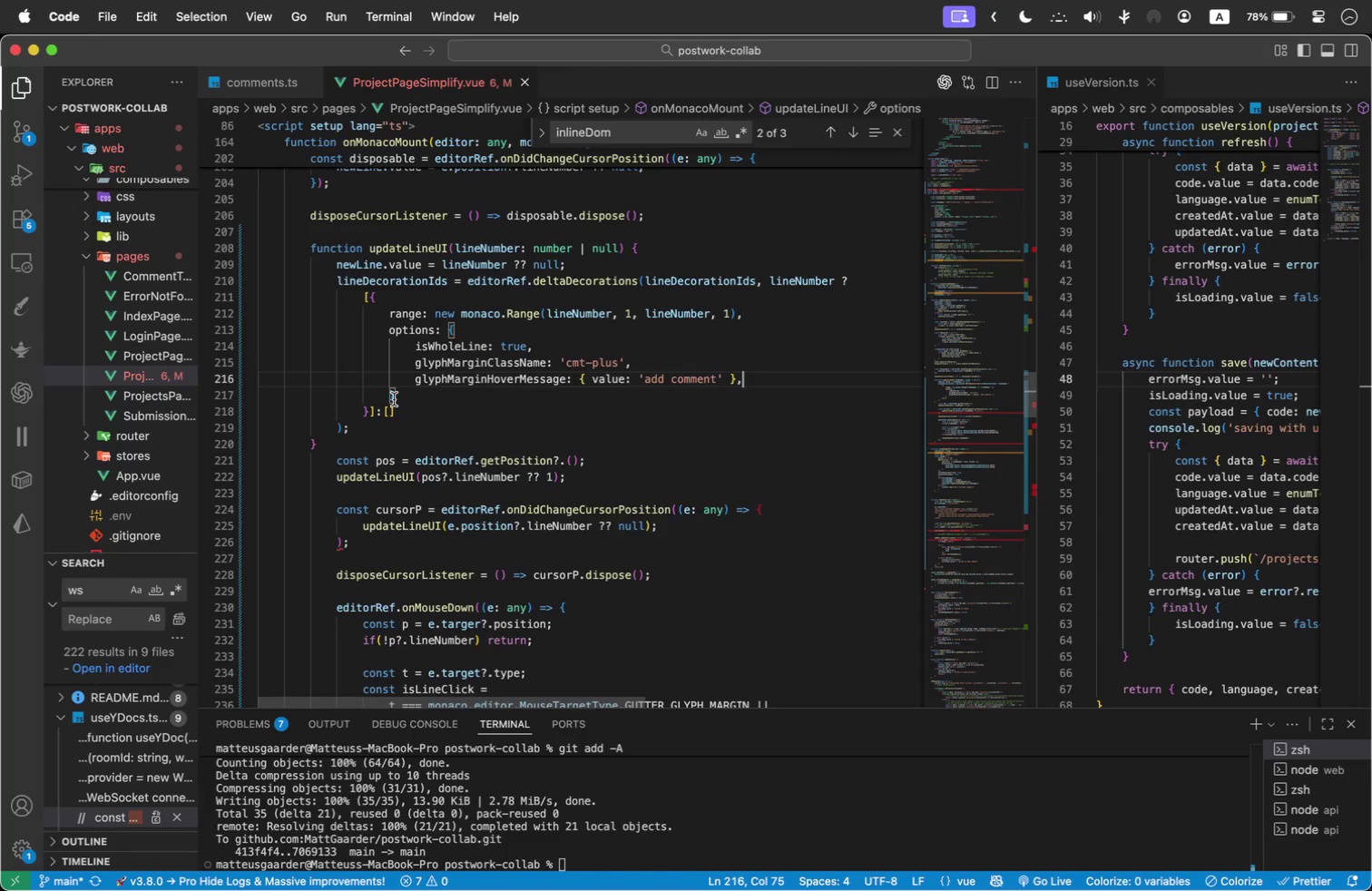 
left_click([421, 397])
 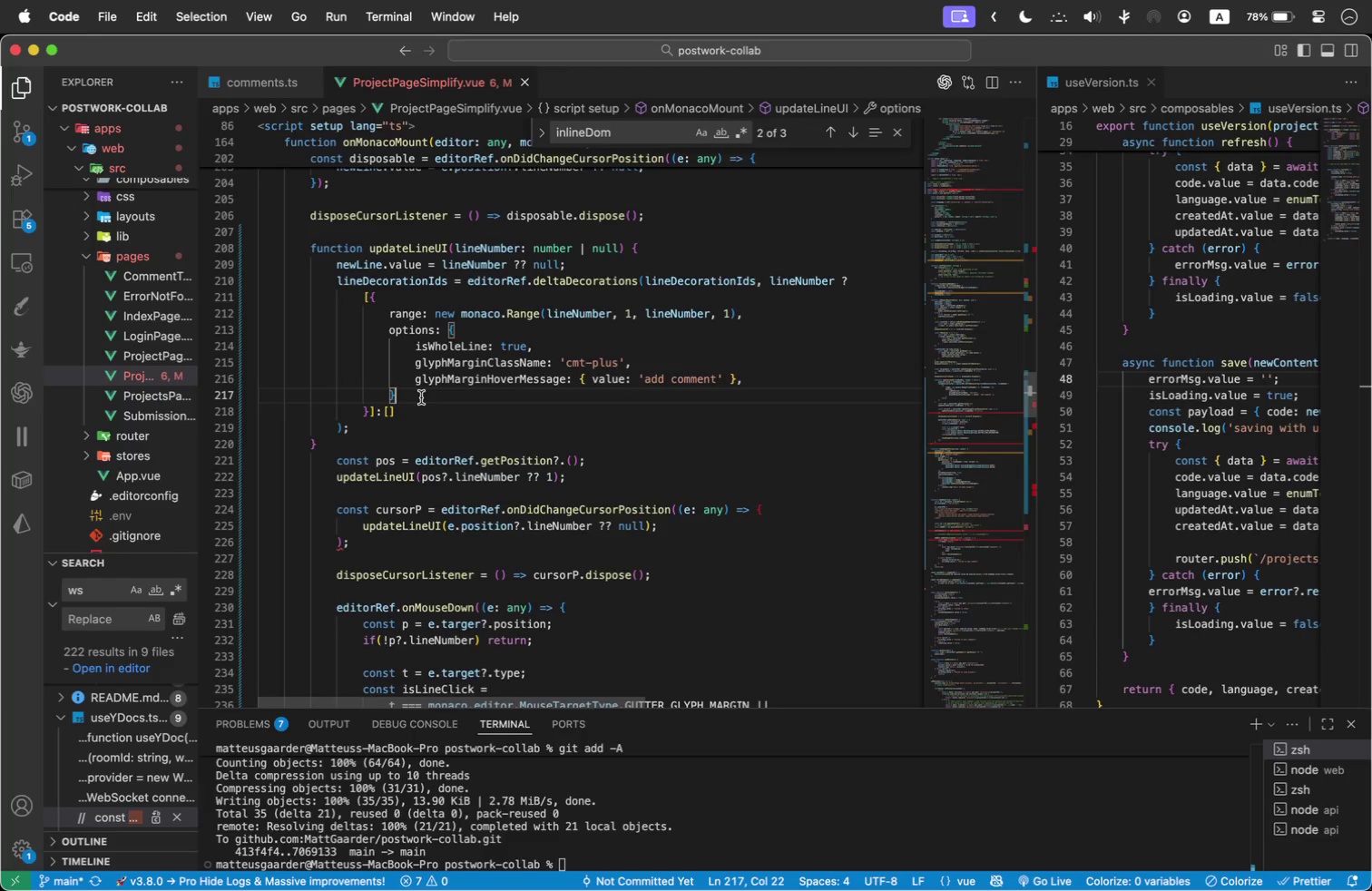 
key(Comma)
 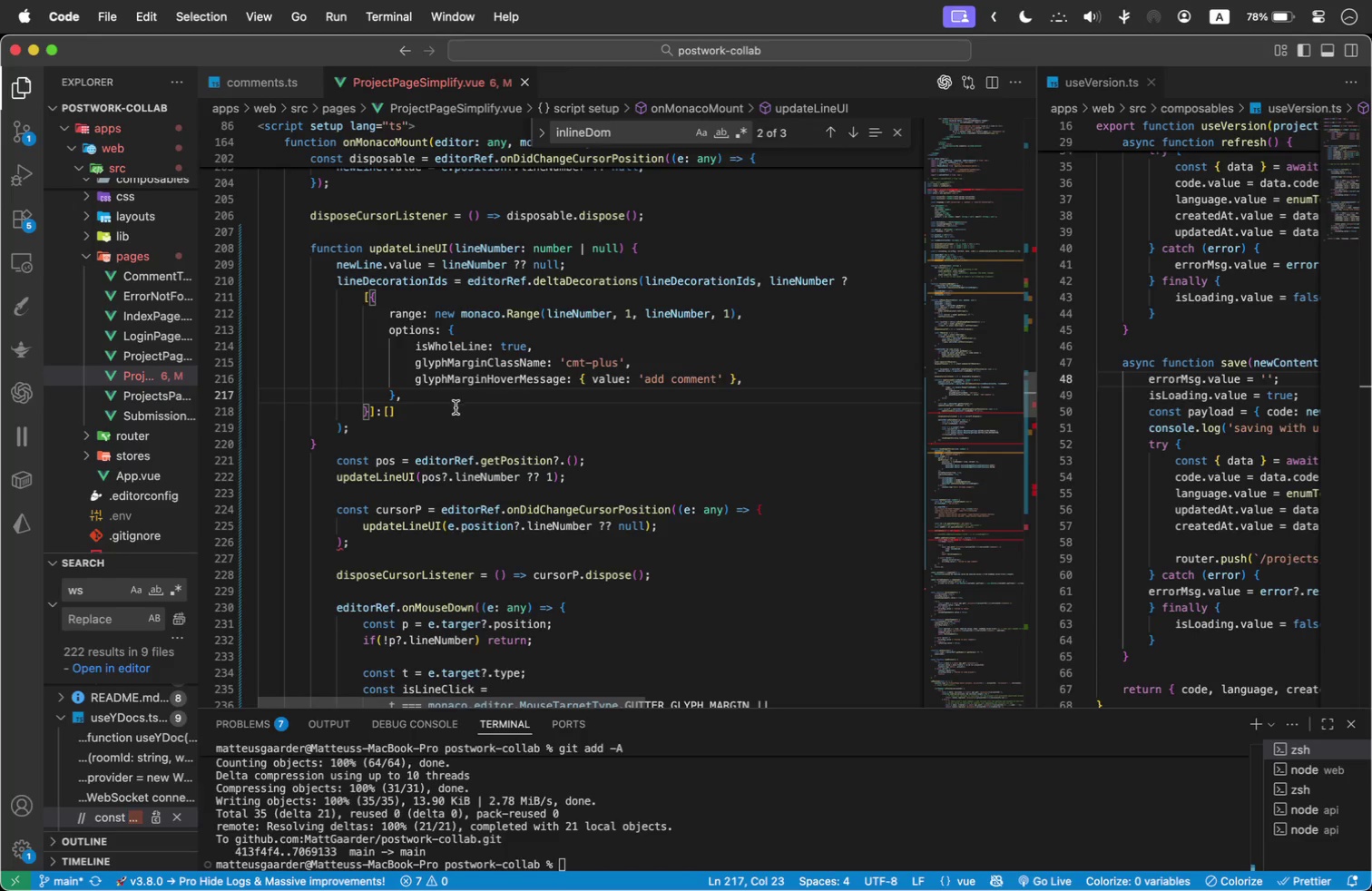 
left_click([372, 430])
 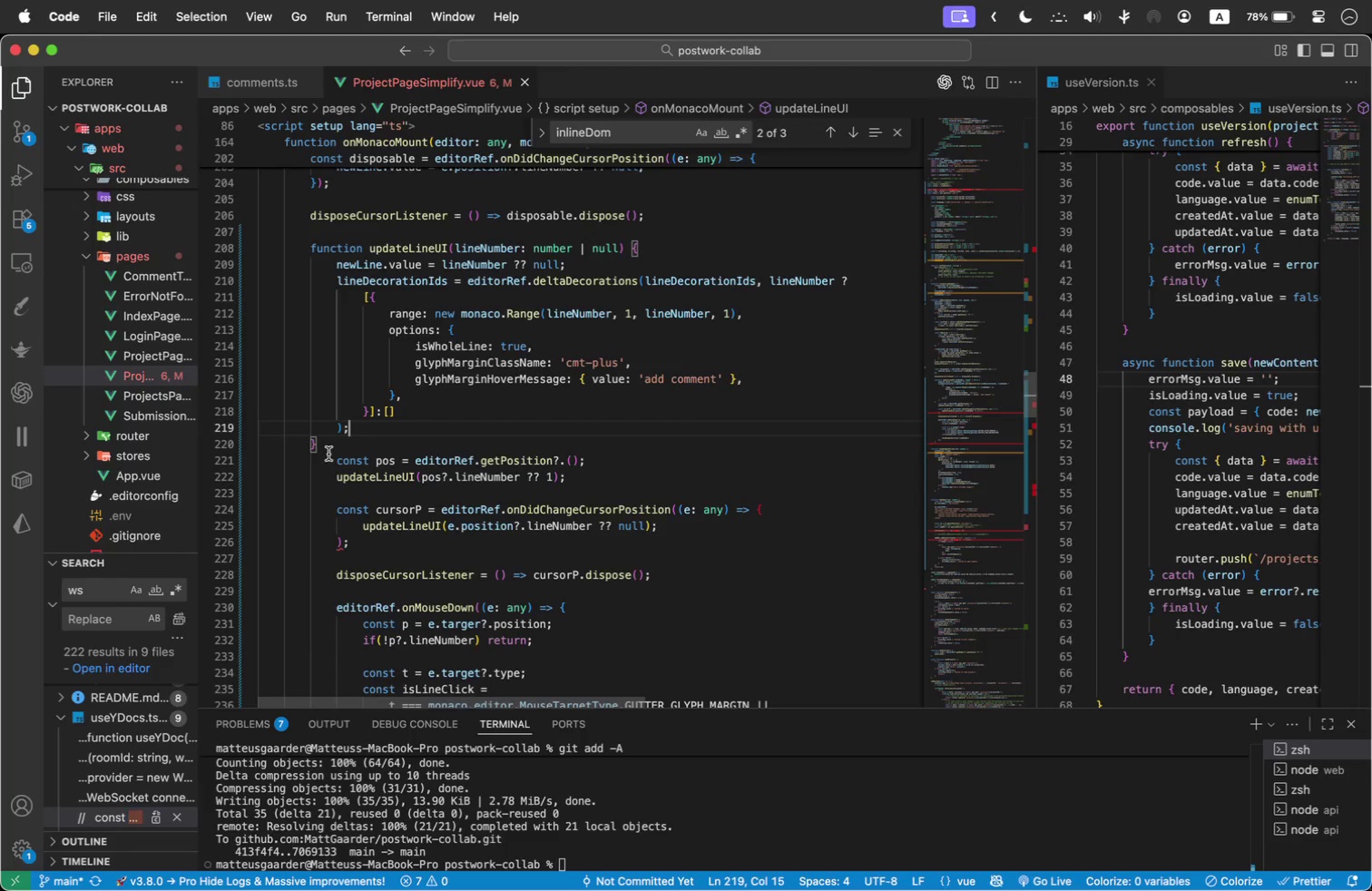 
left_click([322, 448])
 